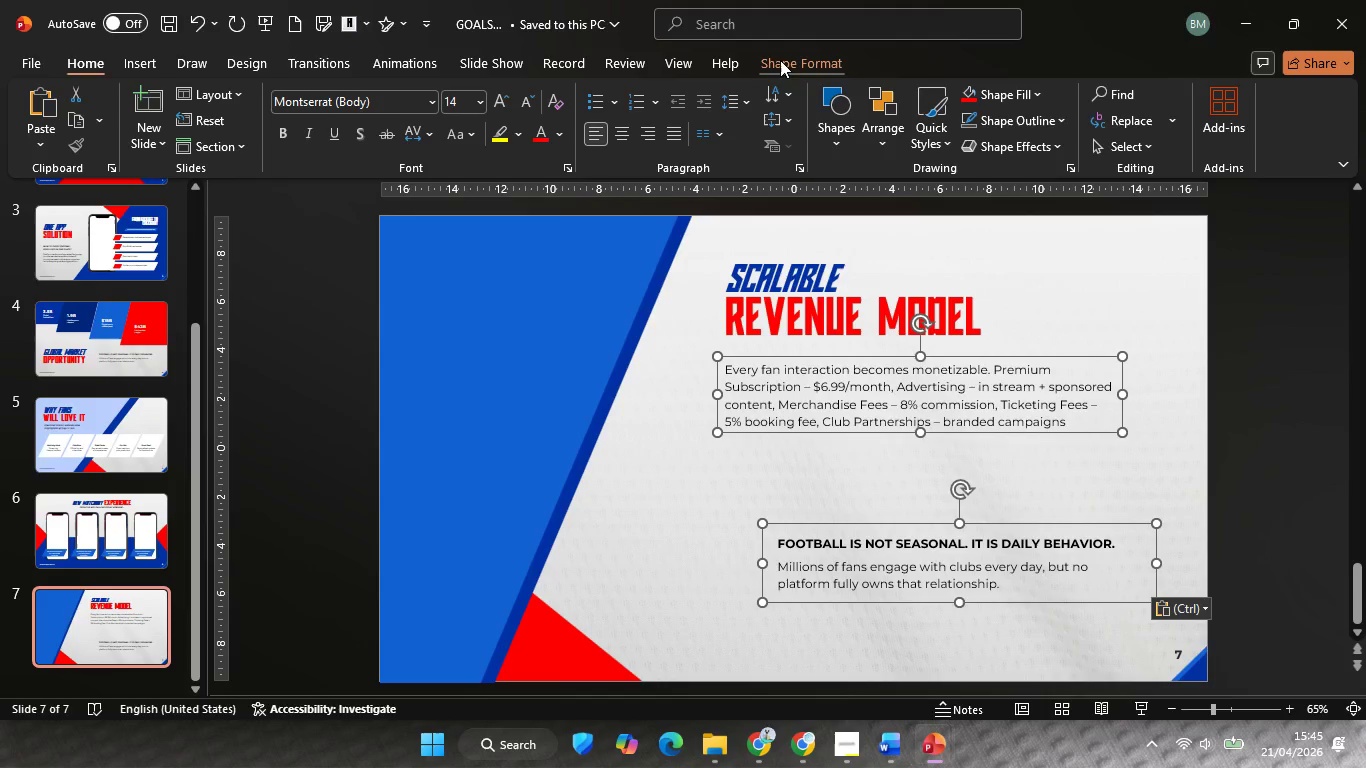 
left_click_drag(start_coordinate=[780, 60], to_coordinate=[1169, 87])
 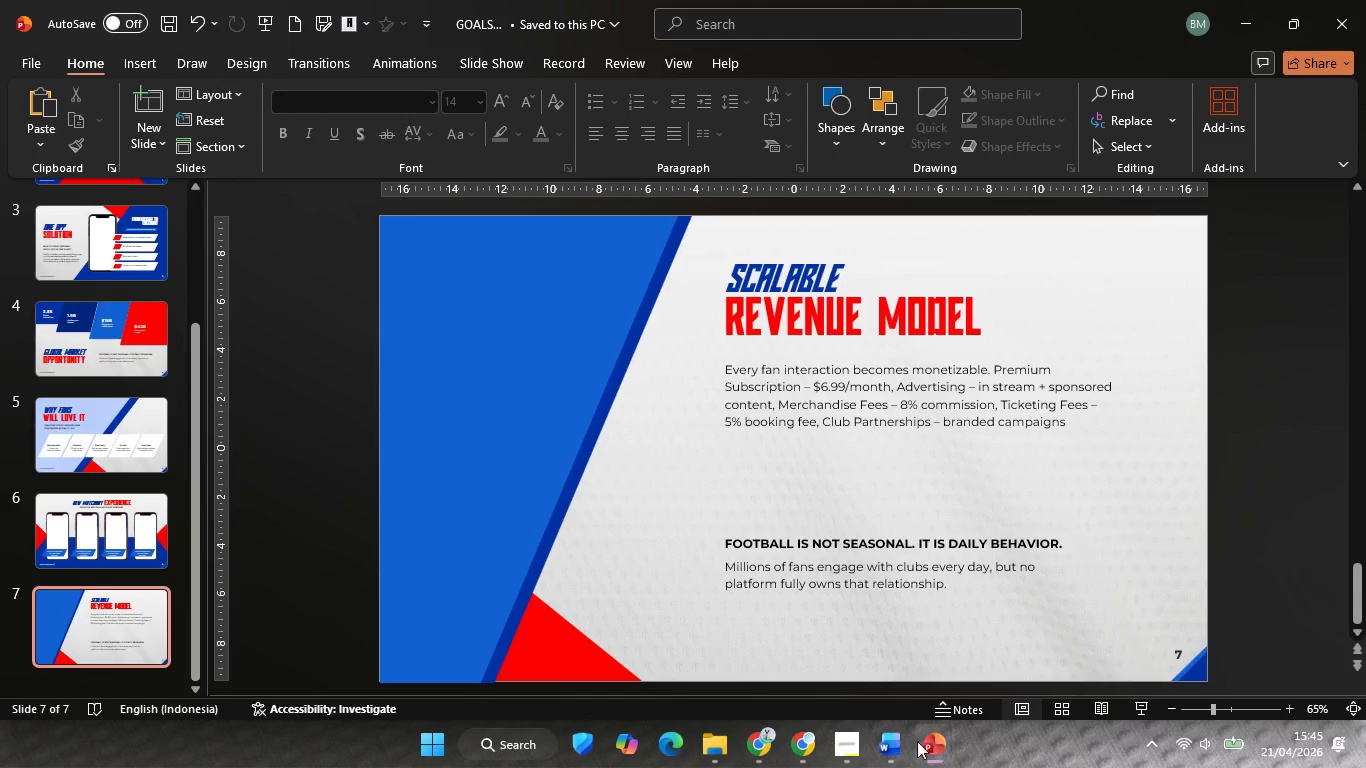 
left_click([897, 744])
 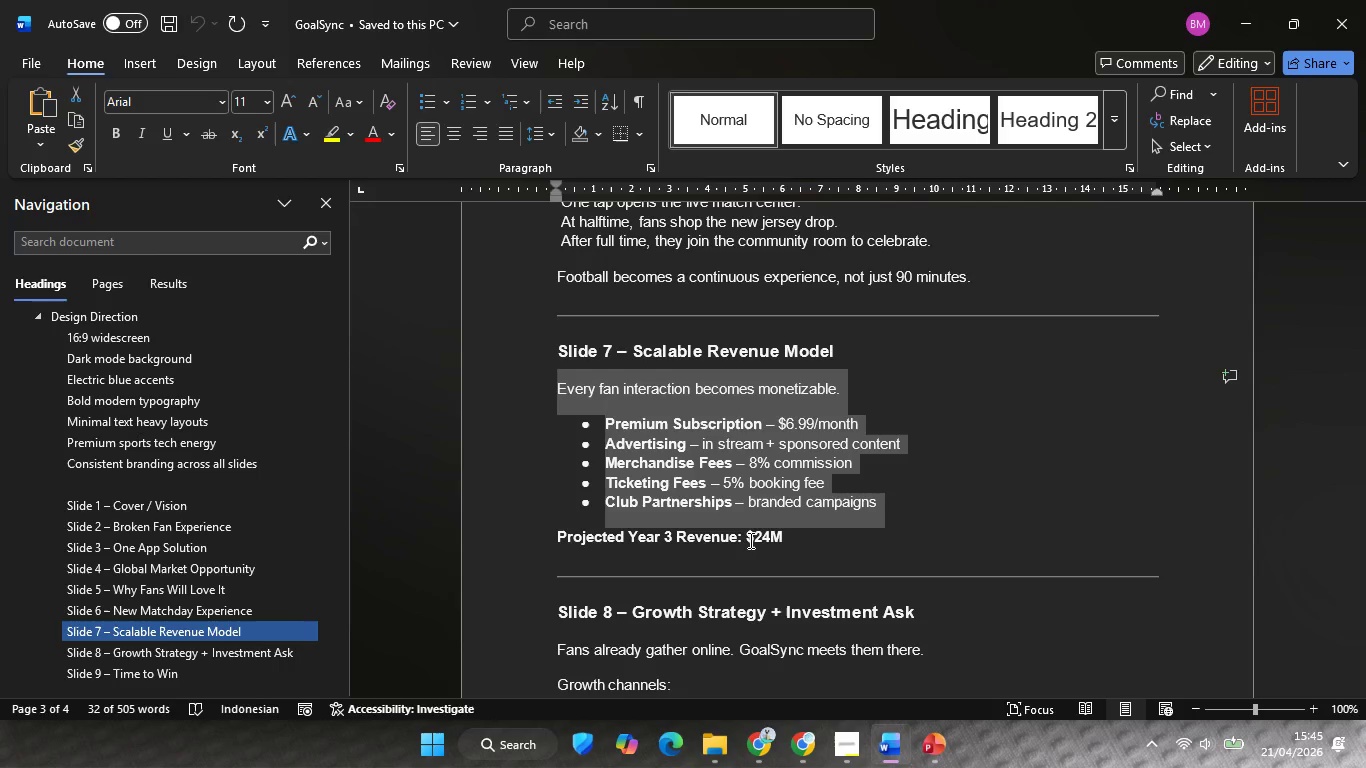 
hold_key(key=ShiftLeft, duration=0.62)
left_click([783, 531])
 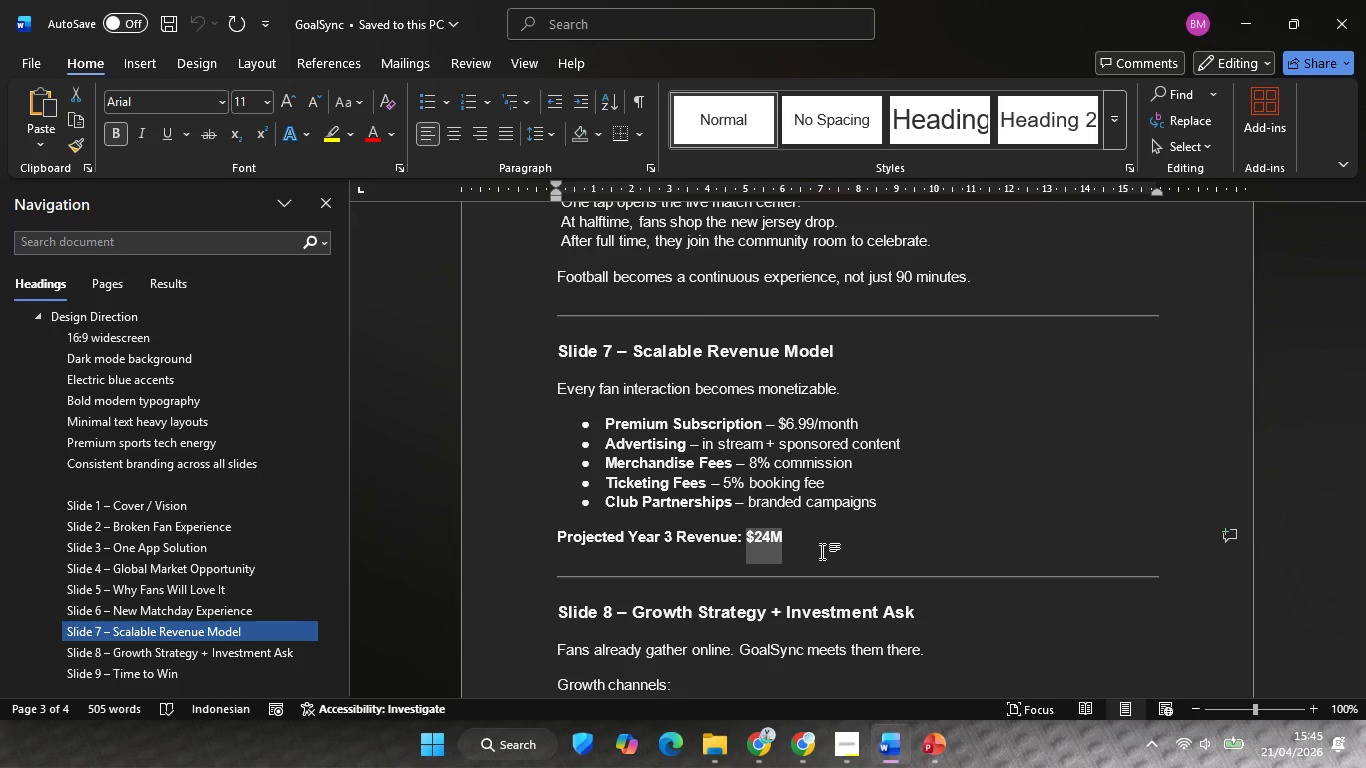 
key(Control+C)
 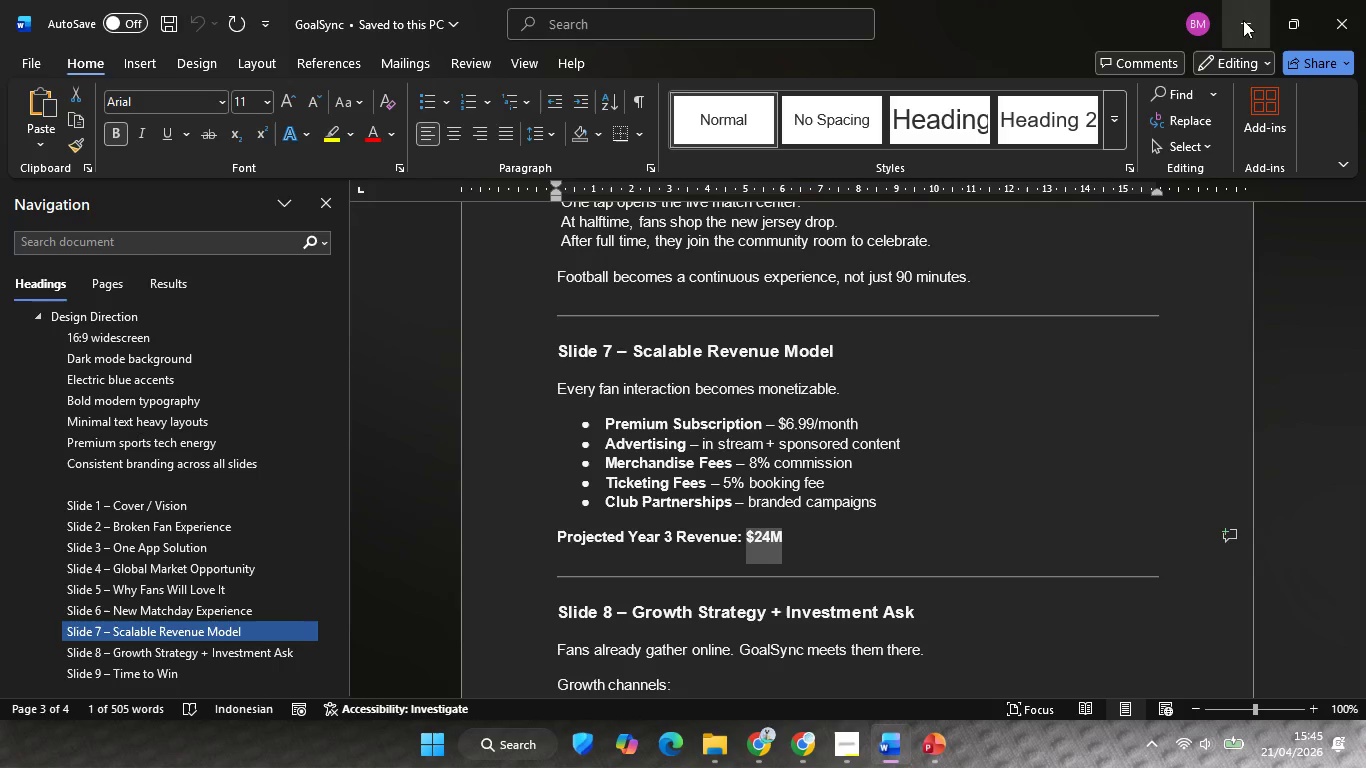 
left_click([1243, 20])
 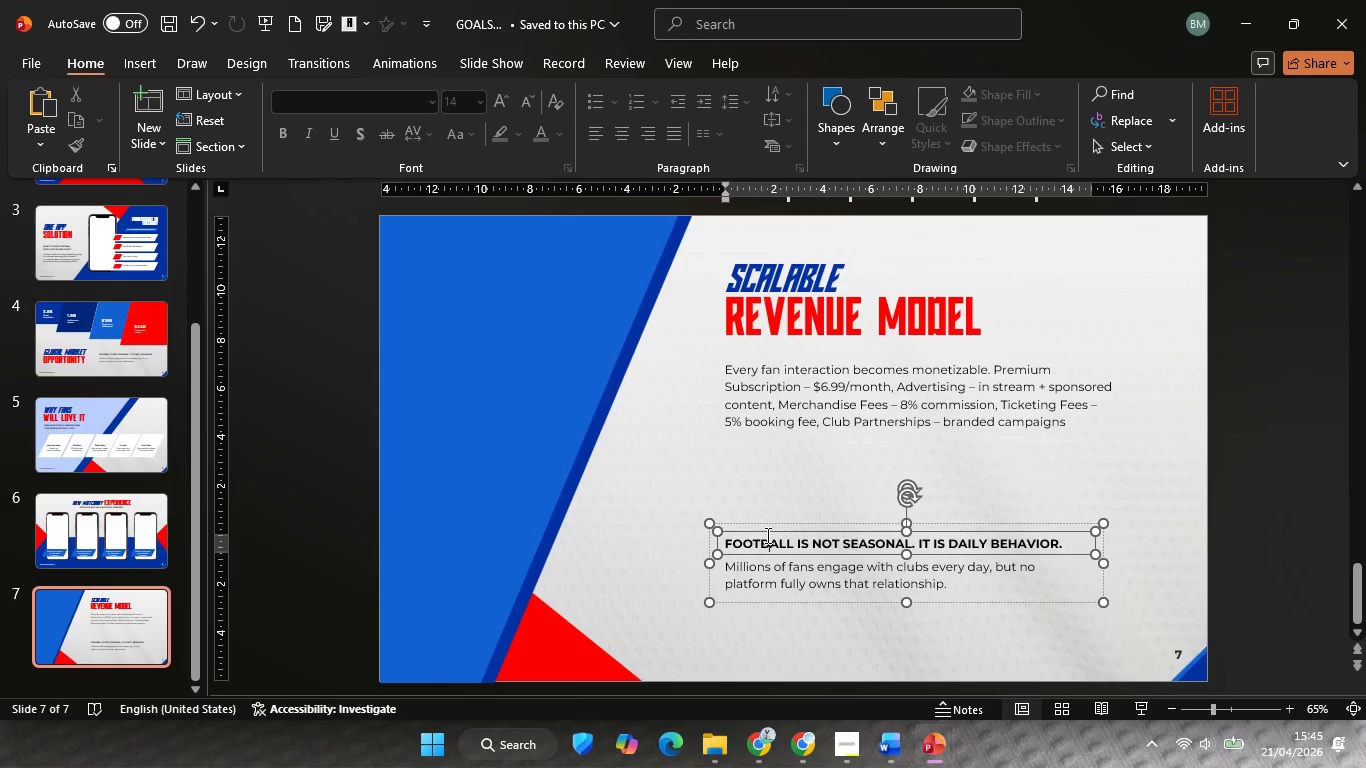 
key(Control+ControlLeft)
 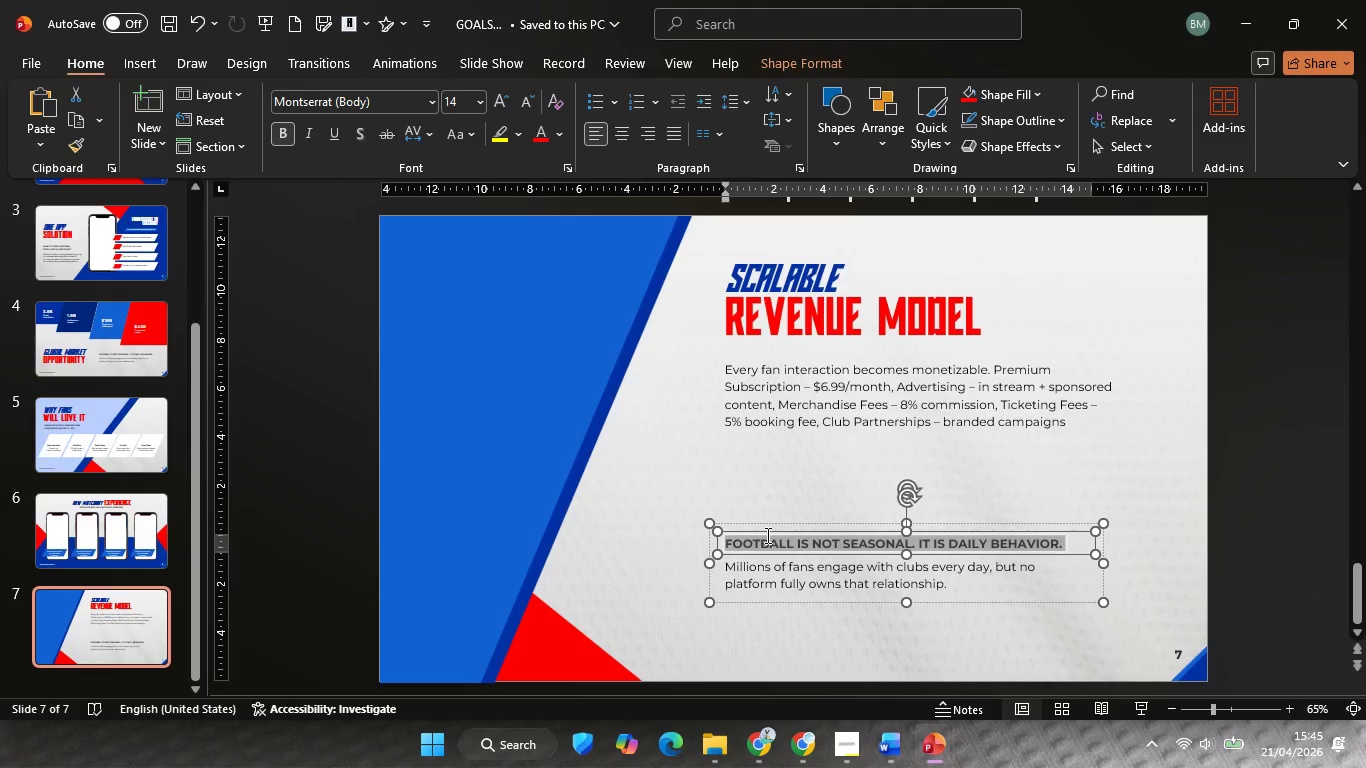 
key(Control+A)
 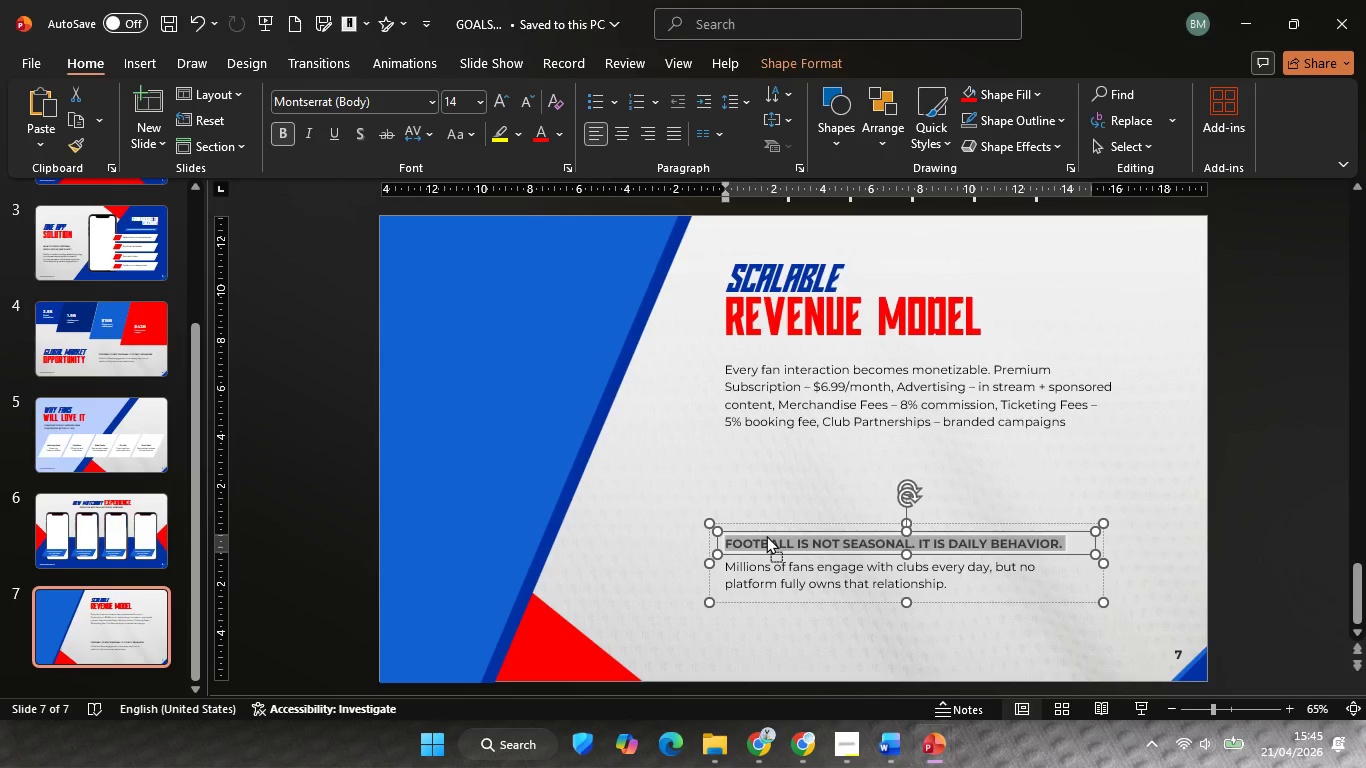 
right_click([766, 535])
 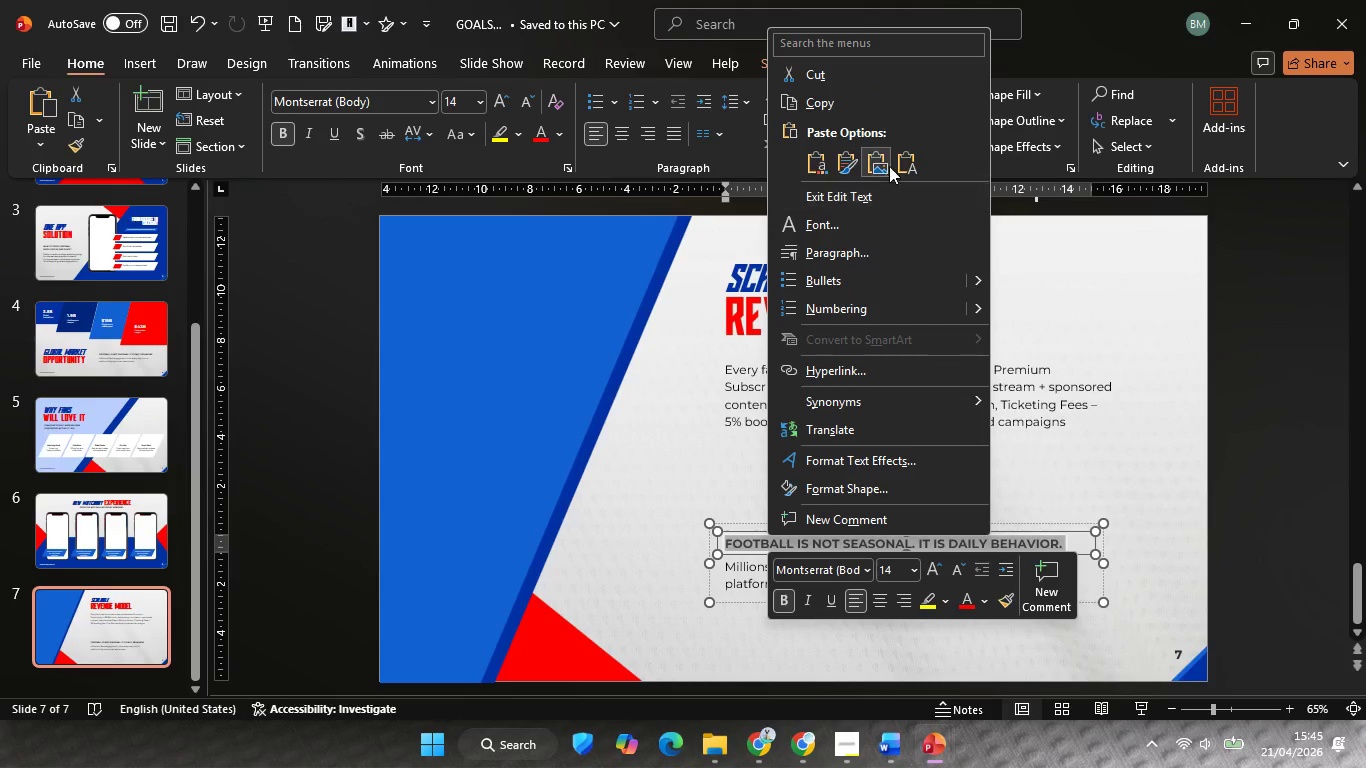 
left_click([897, 164])
 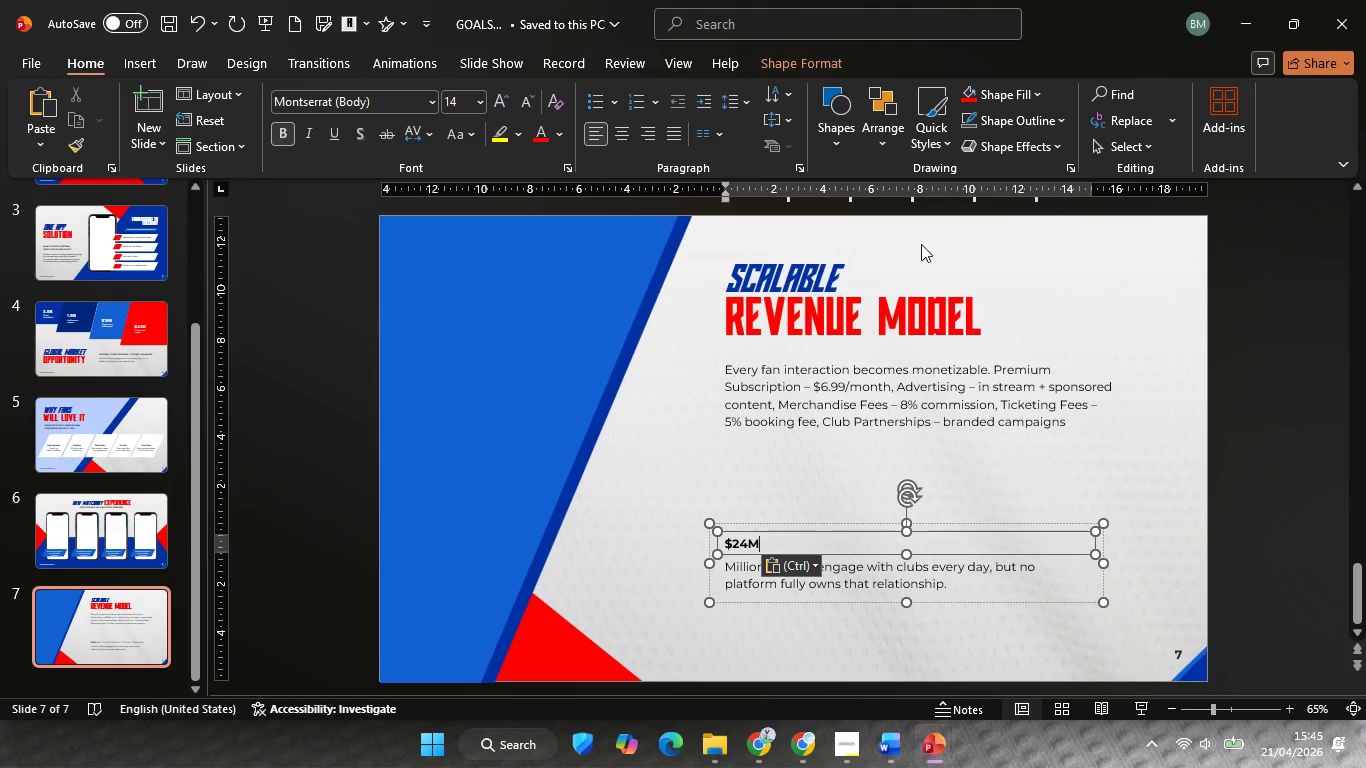 
key(Control+A)
 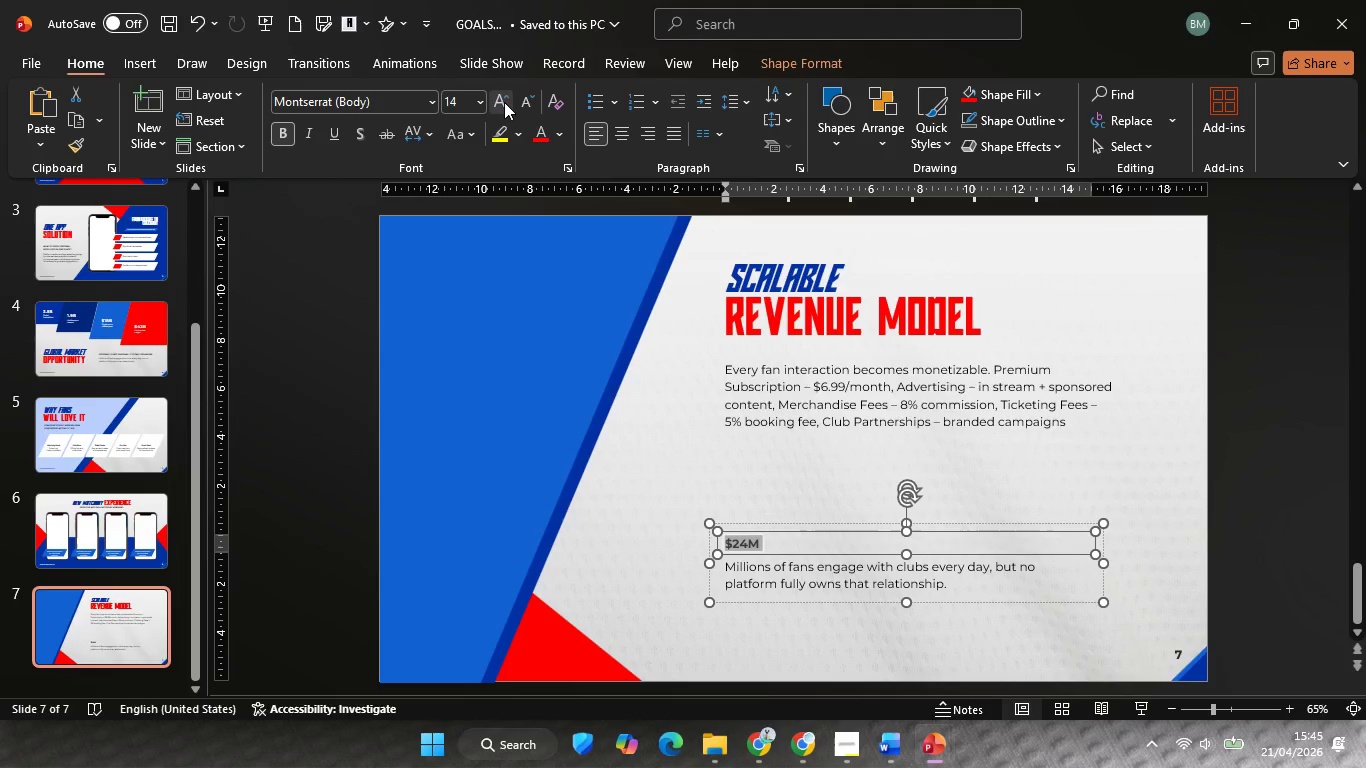 
double_click([504, 102])
 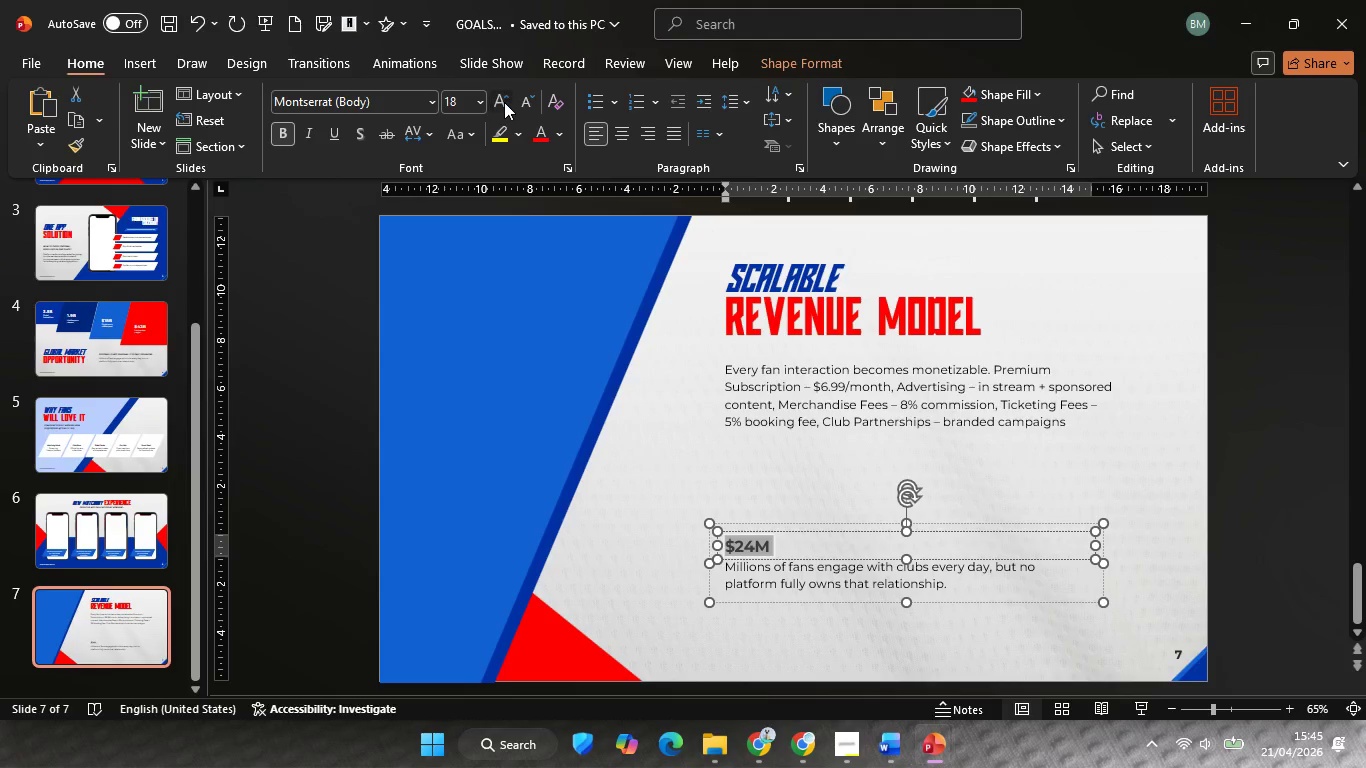 
triple_click([504, 102])
 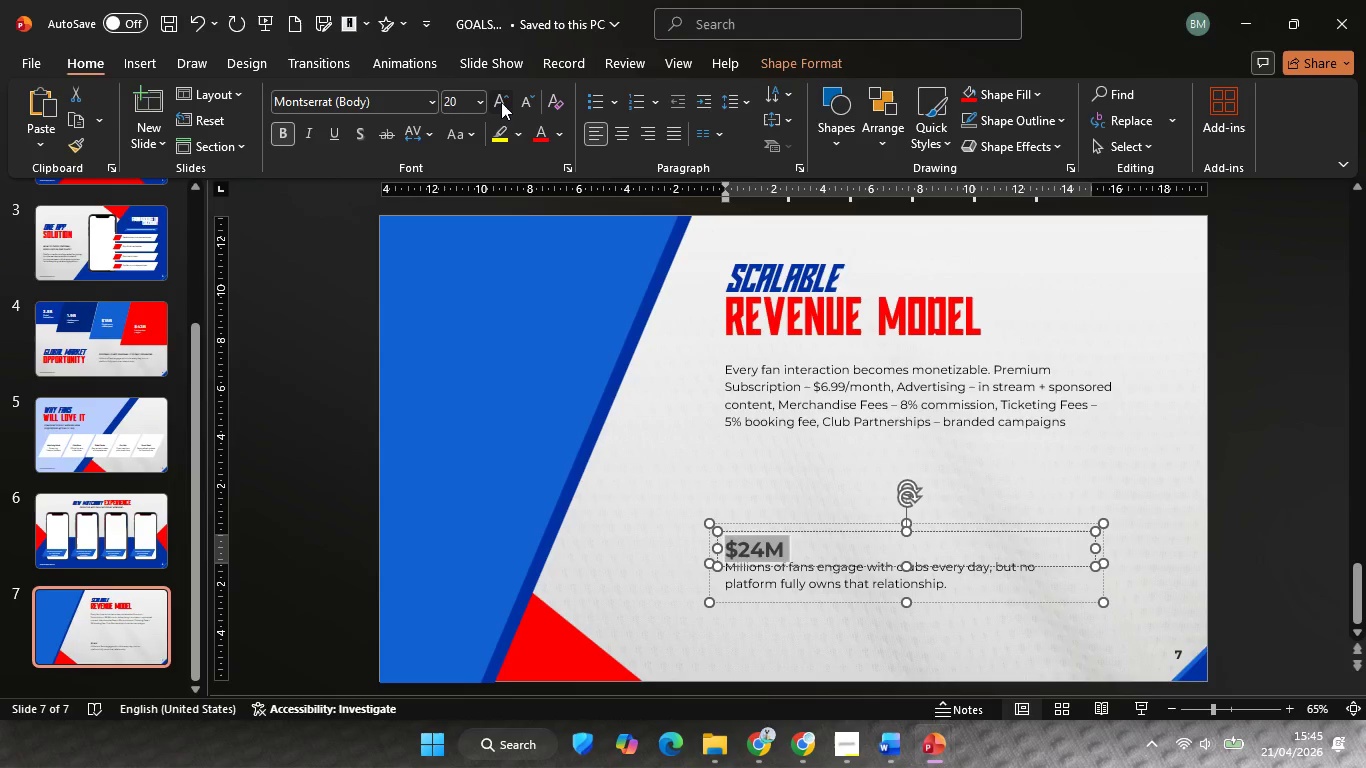 
triple_click([501, 102])
 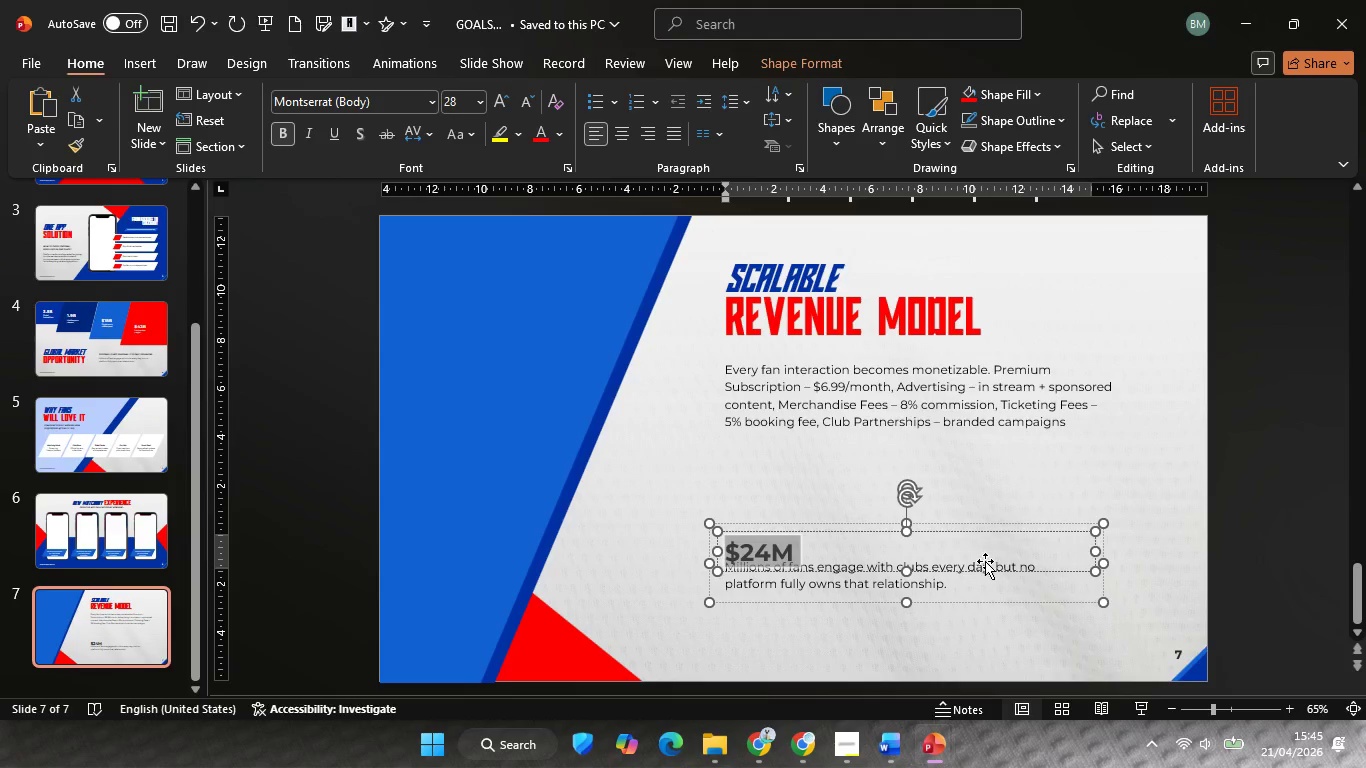 
hold_key(key=ShiftLeft, duration=1.34)
left_click_drag(start_coordinate=[987, 566], to_coordinate=[987, 554])
 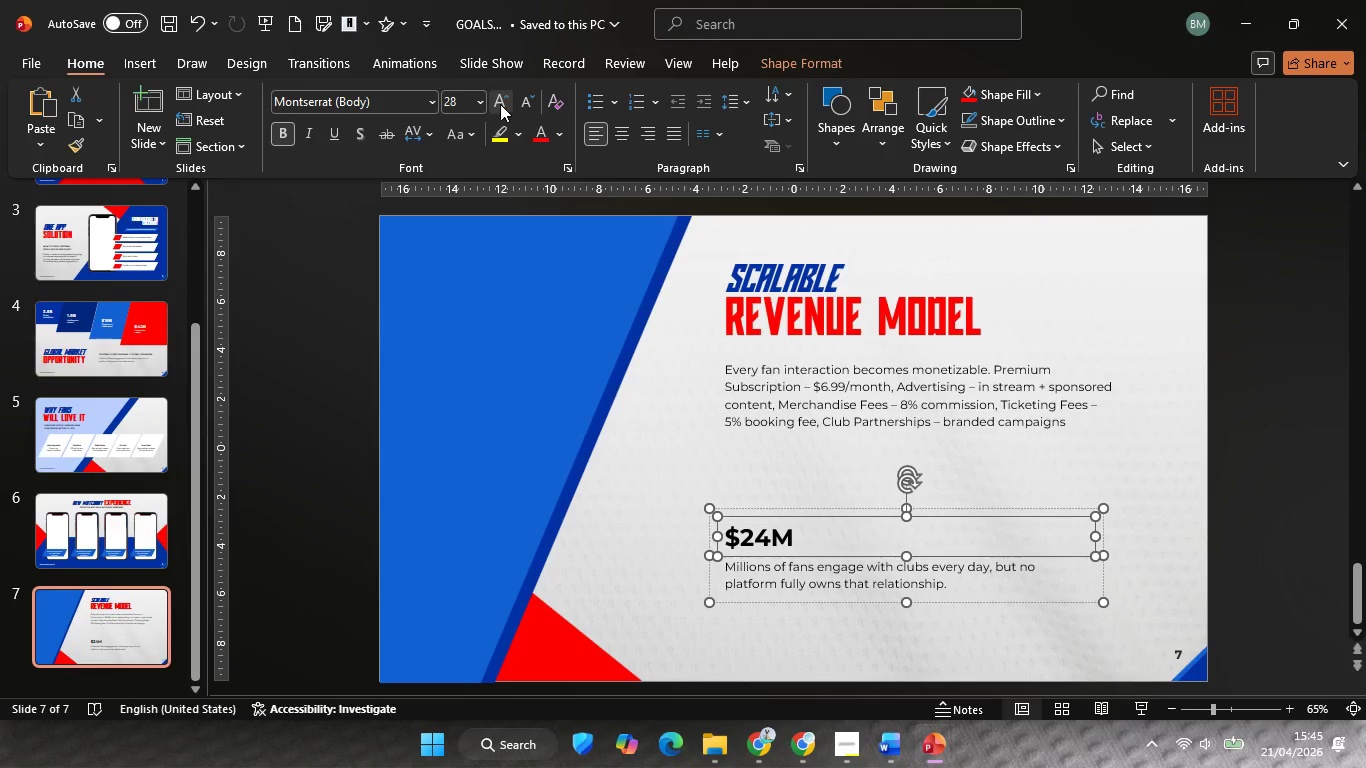 
left_click([499, 102])
 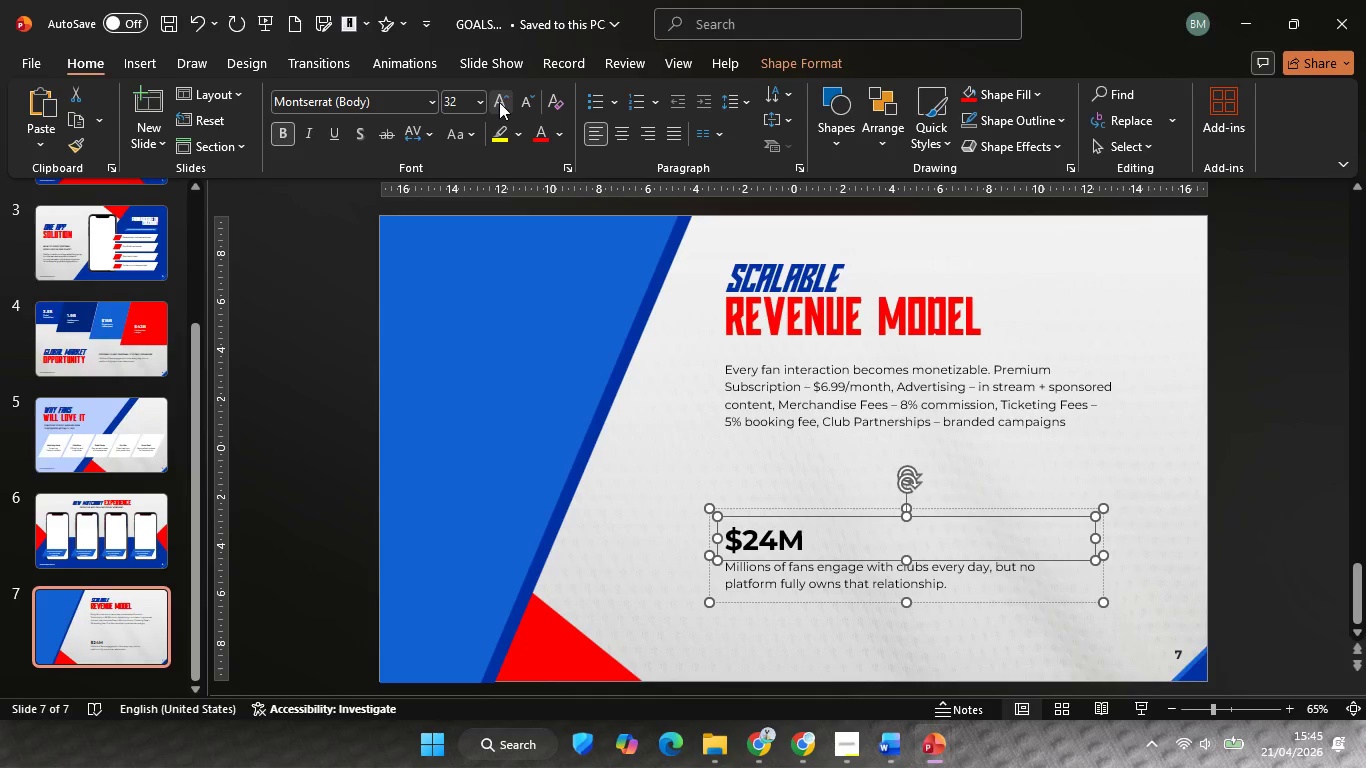 
left_click([499, 102])
 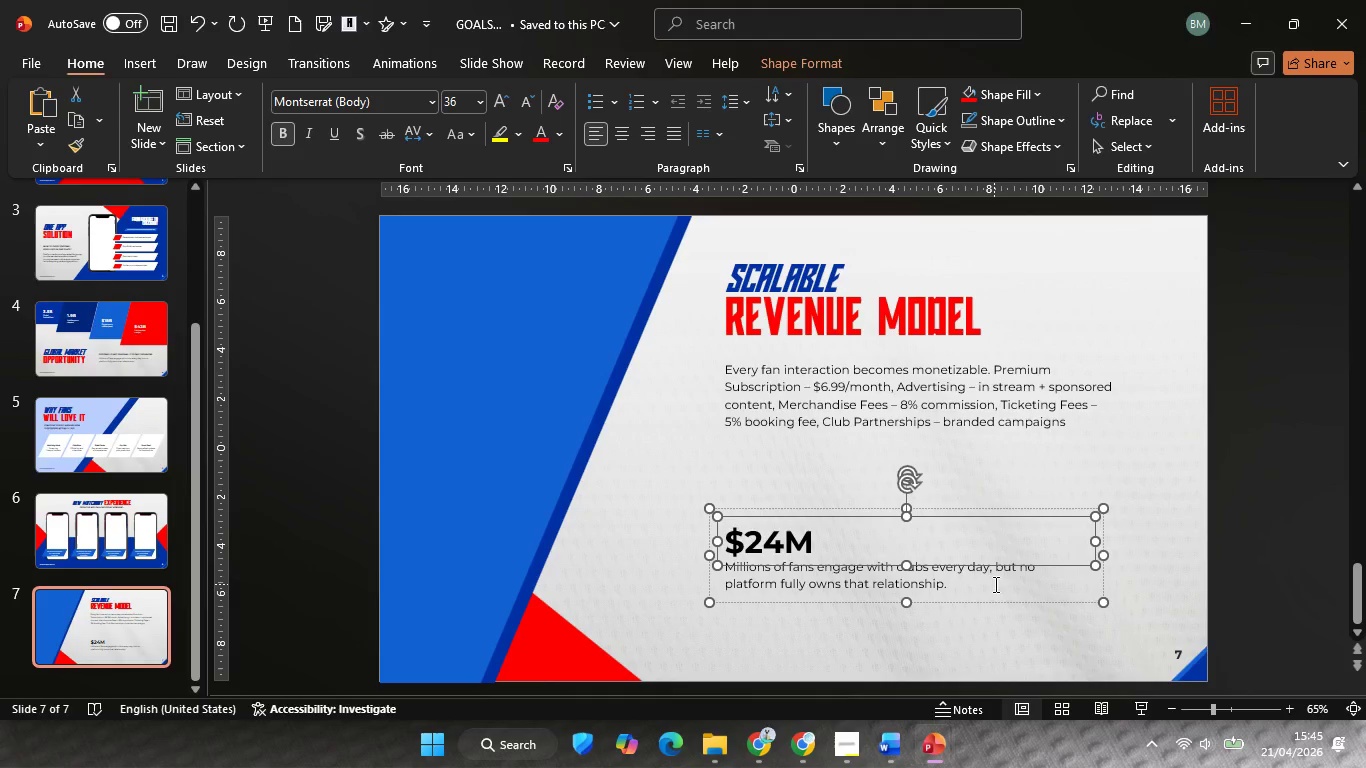 
hold_key(key=ShiftLeft, duration=4.22)
left_click_drag(start_coordinate=[995, 564], to_coordinate=[989, 555])
 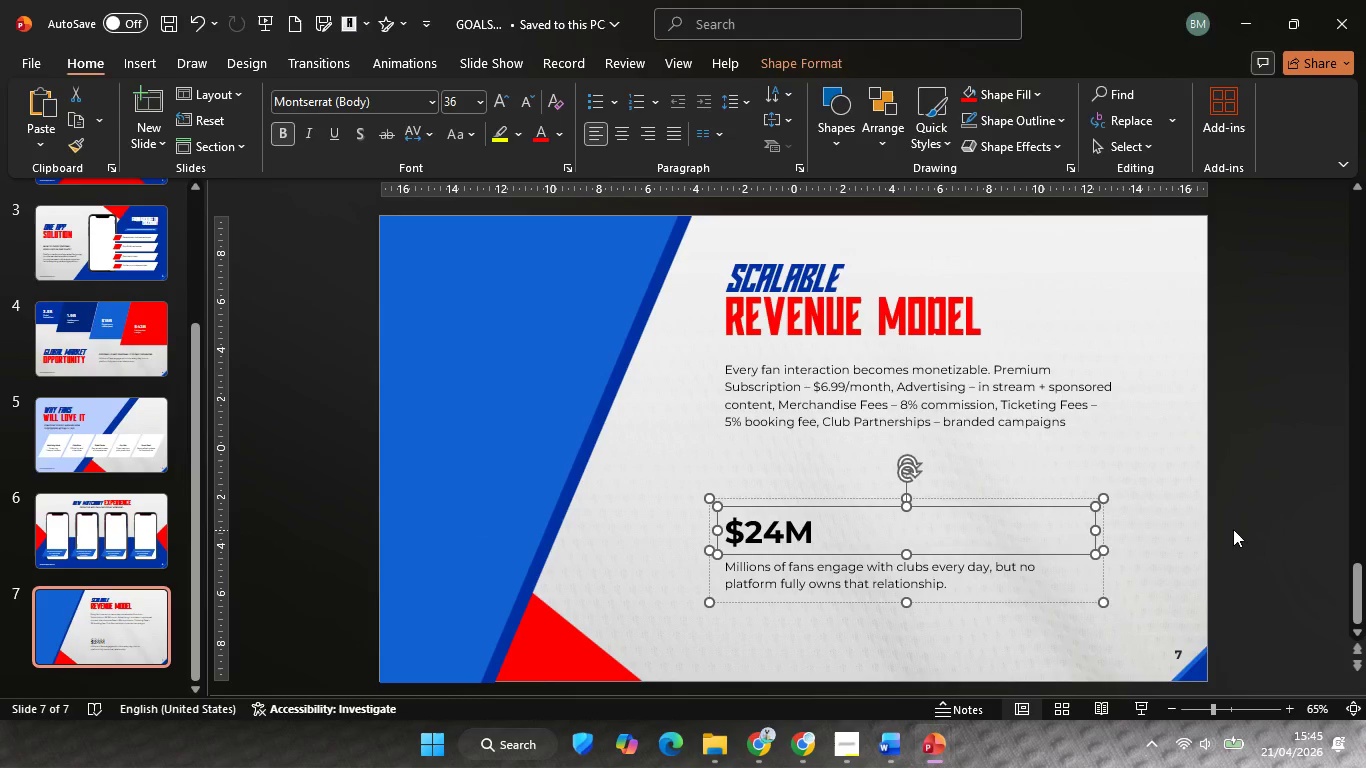 
left_click([1233, 529])
 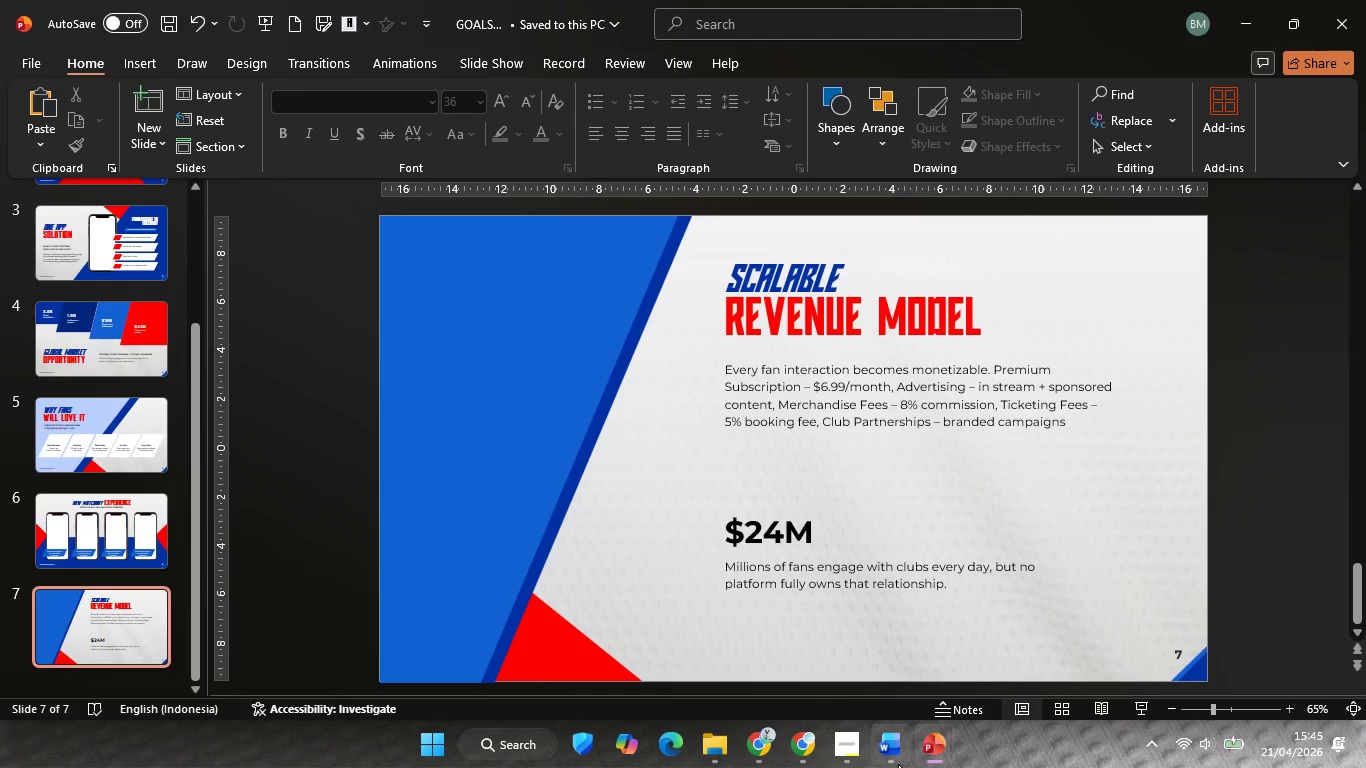 
left_click([898, 764])
 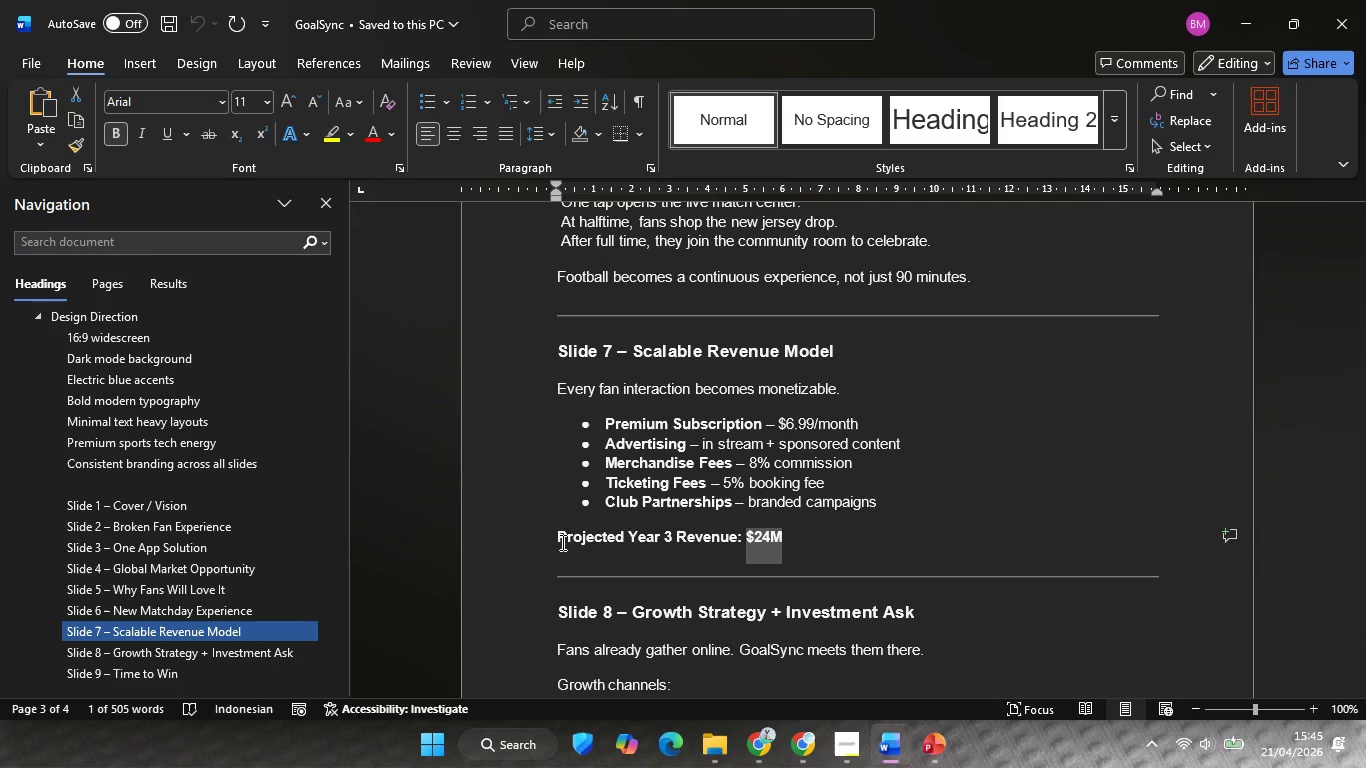 
left_click([557, 542])
 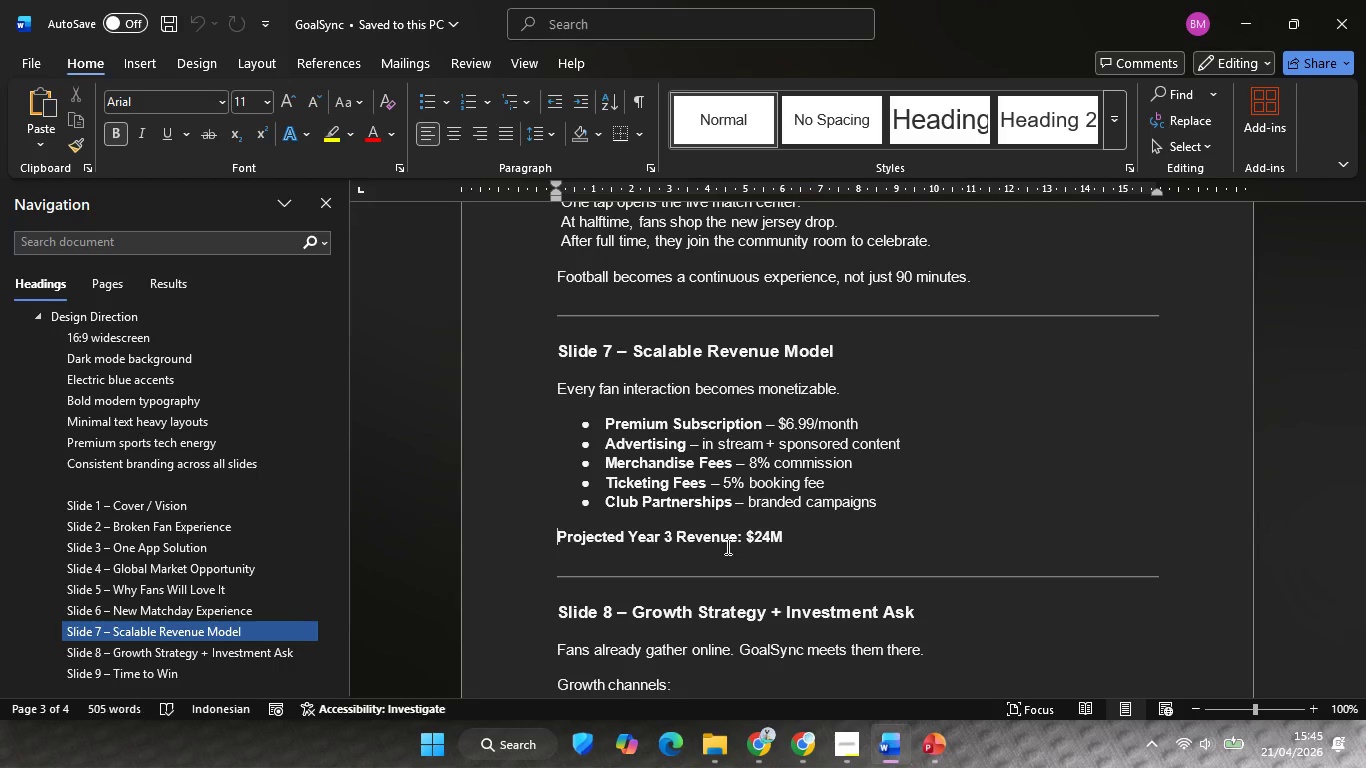 
hold_key(key=ShiftLeft, duration=0.91)
left_click([738, 534])
 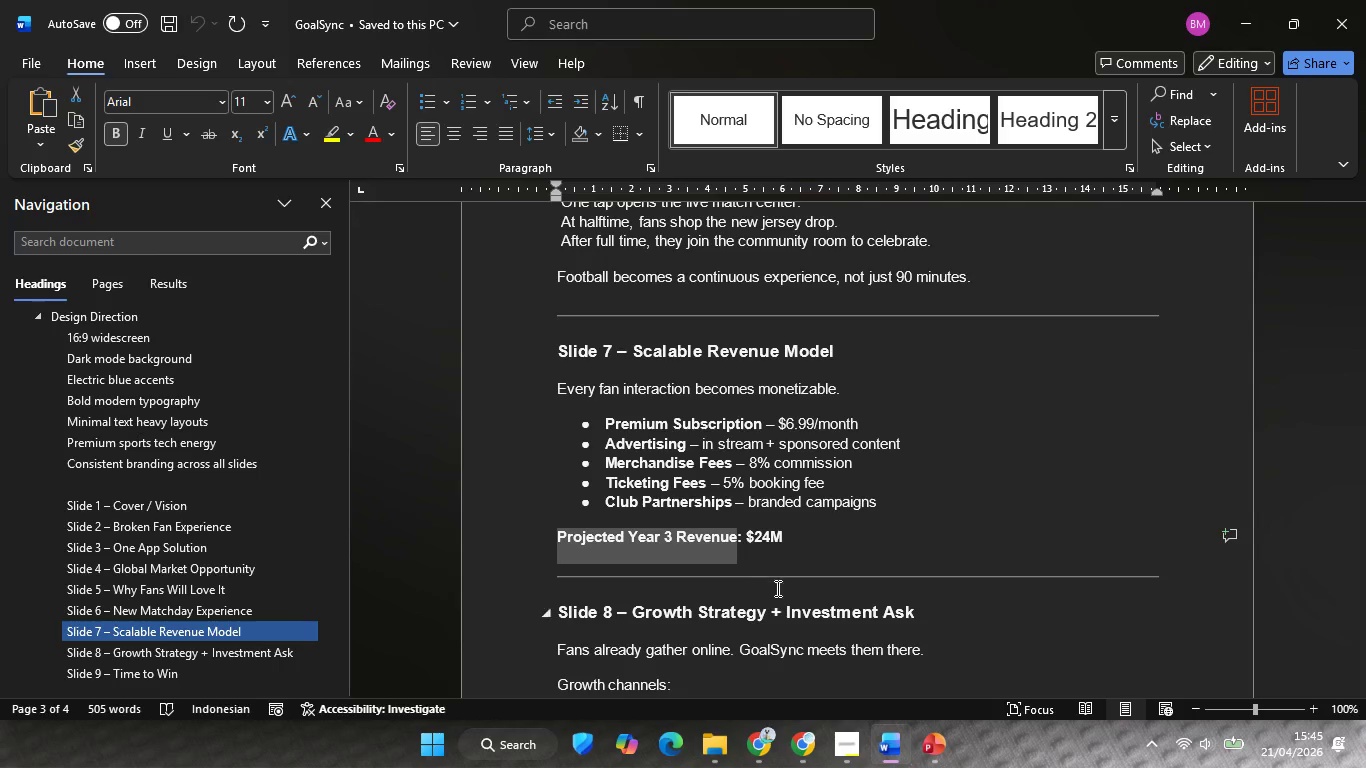 
key(Control+C)
 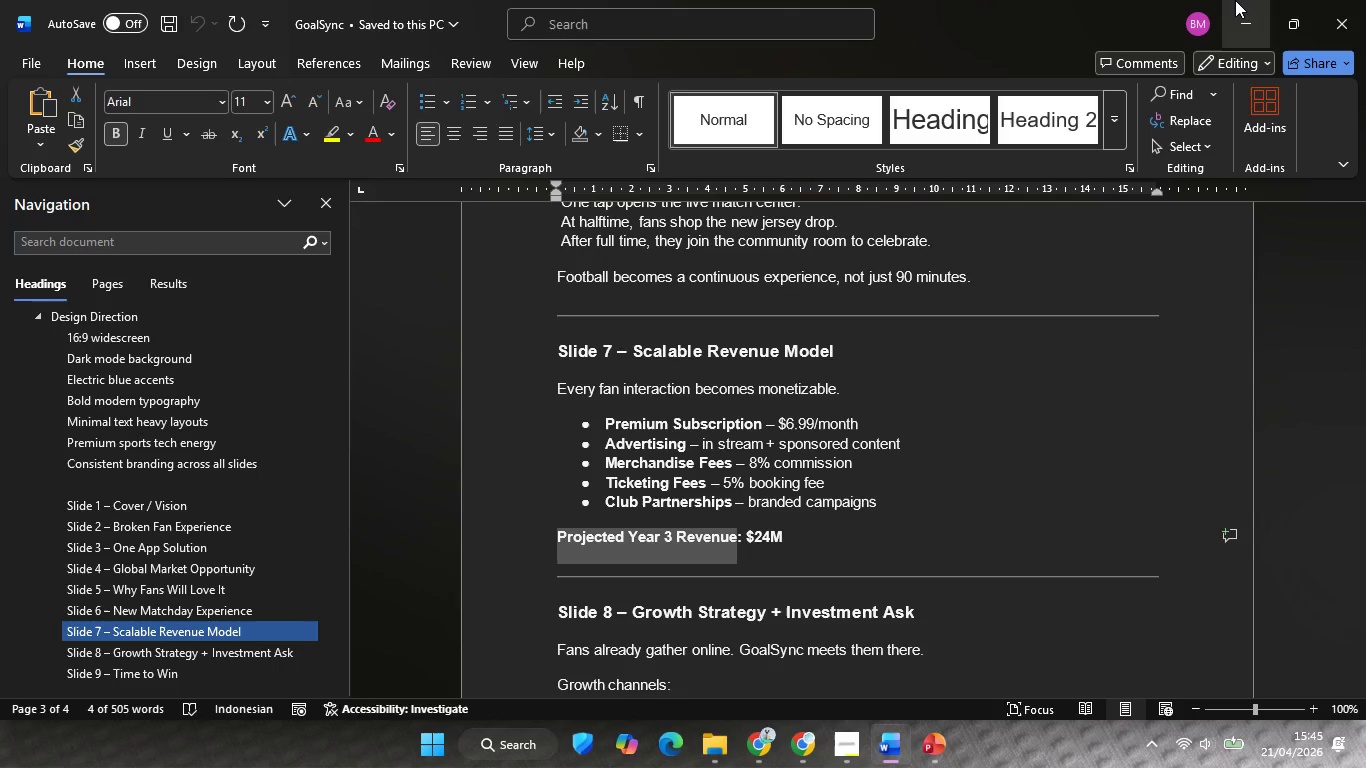 
left_click([1235, 0])
 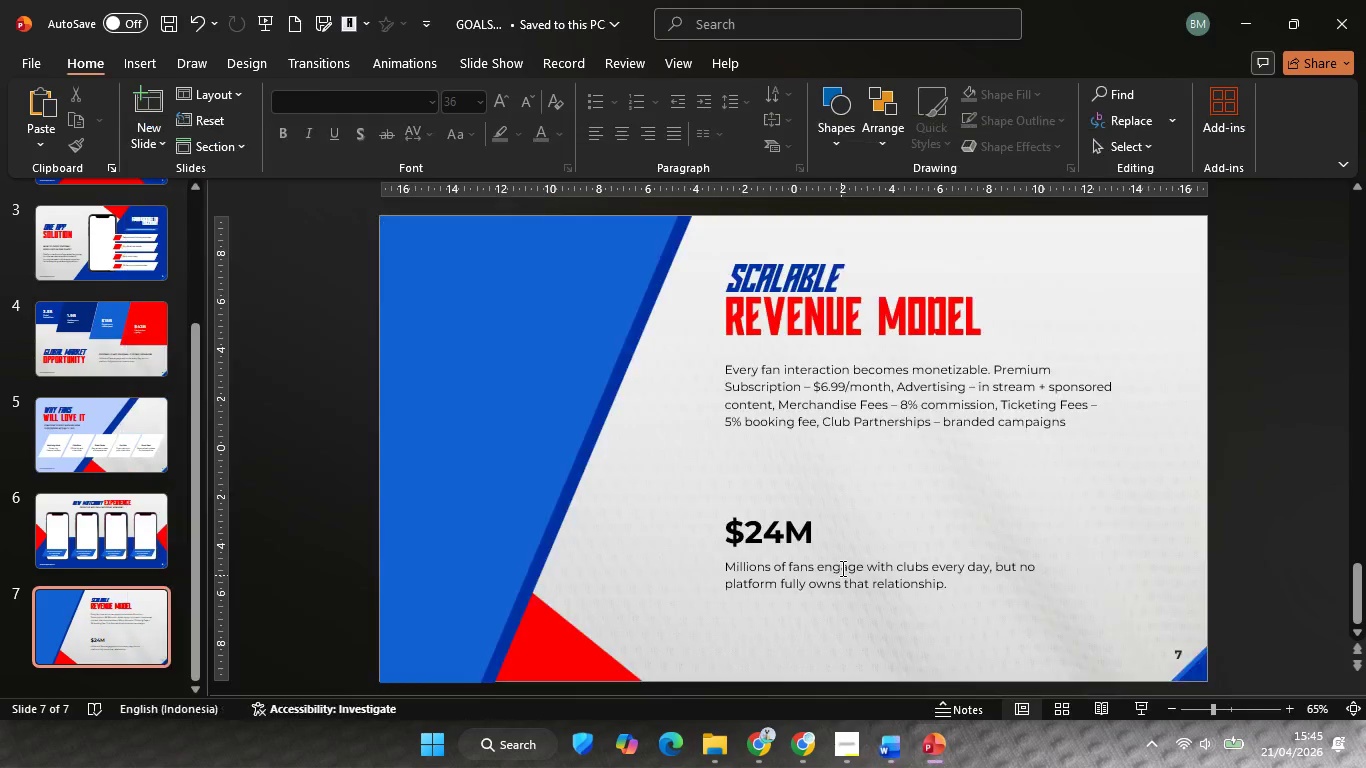 
left_click([842, 564])
 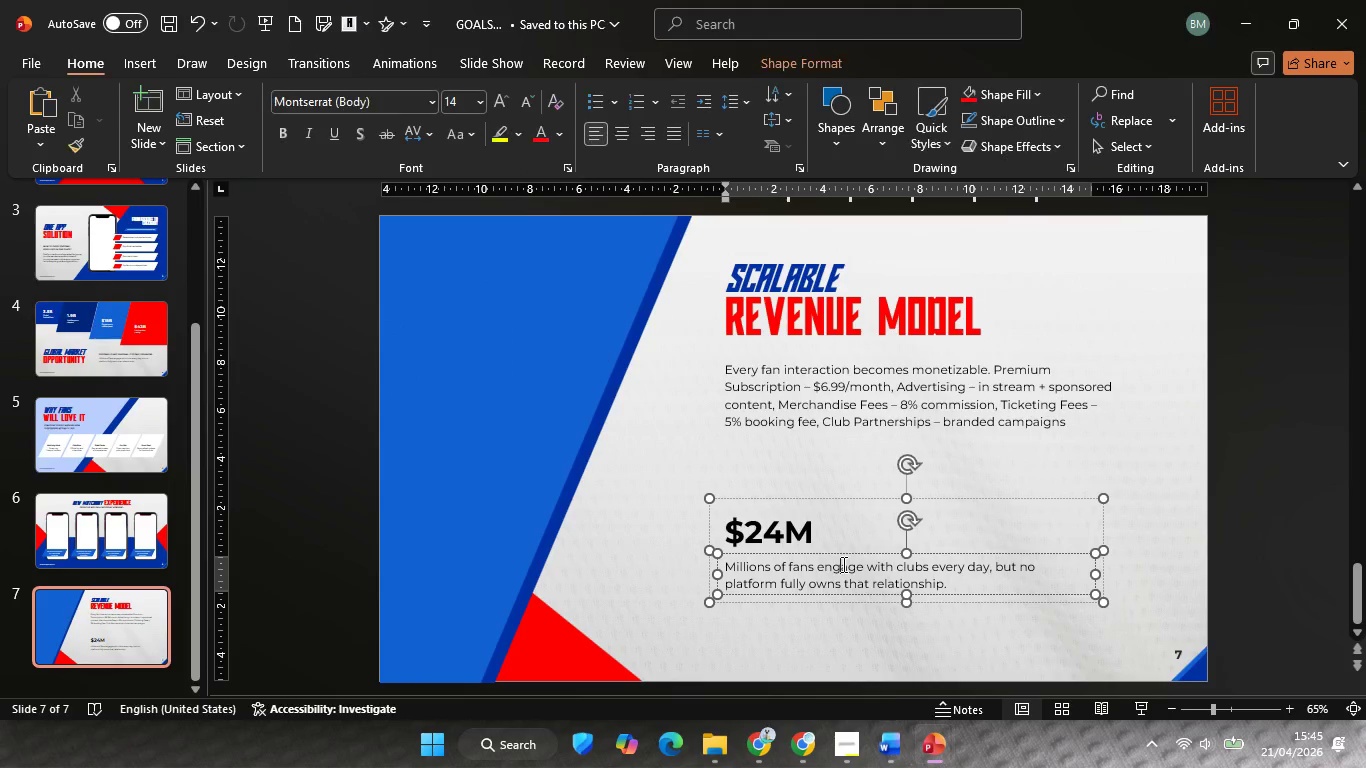 
key(Control+ControlLeft)
 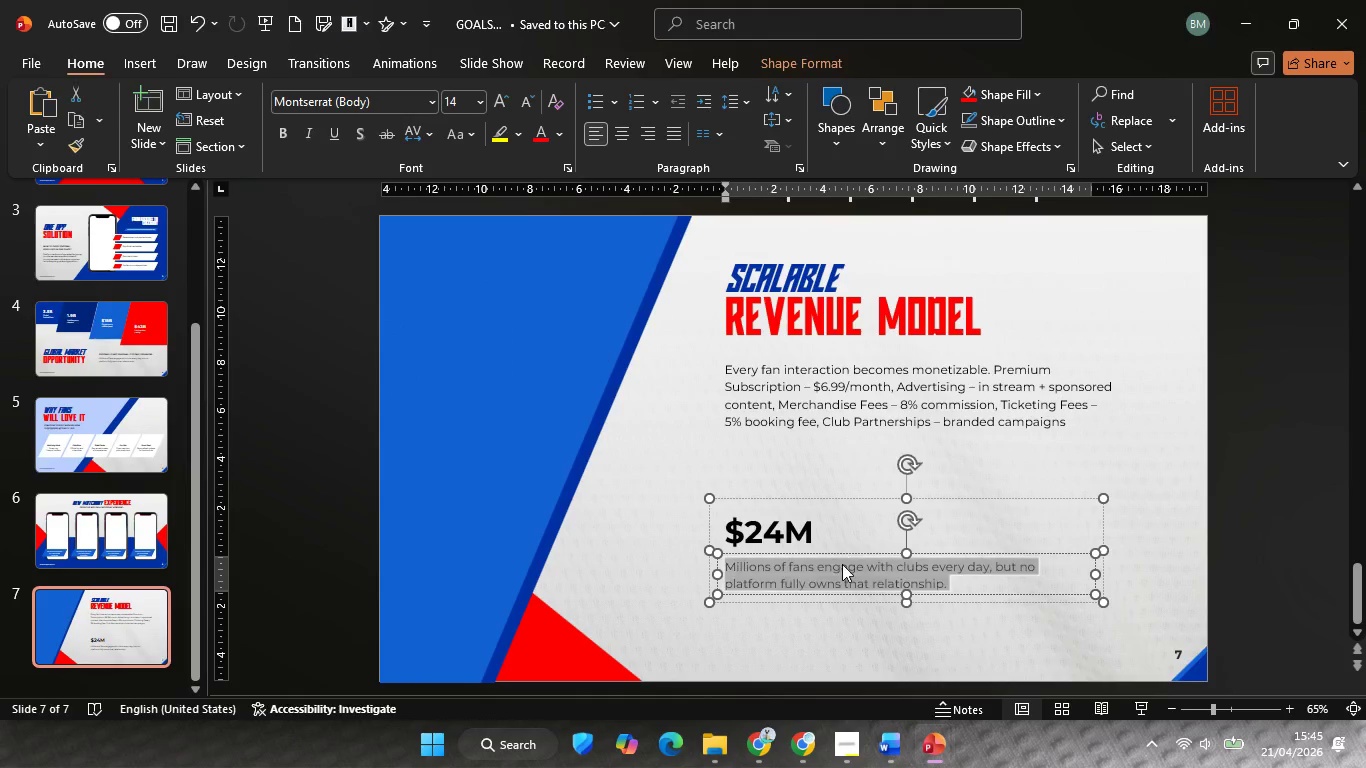 
key(Control+A)
 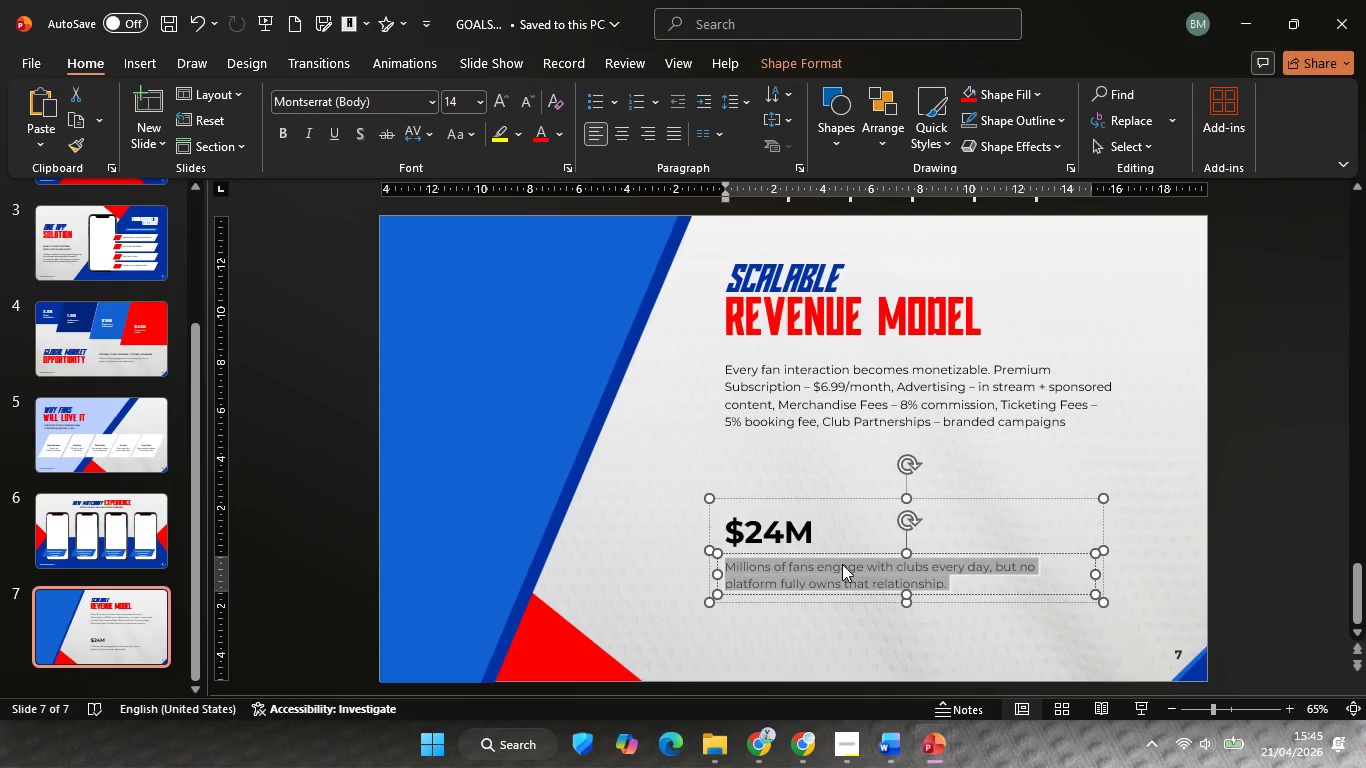 
right_click([842, 564])
 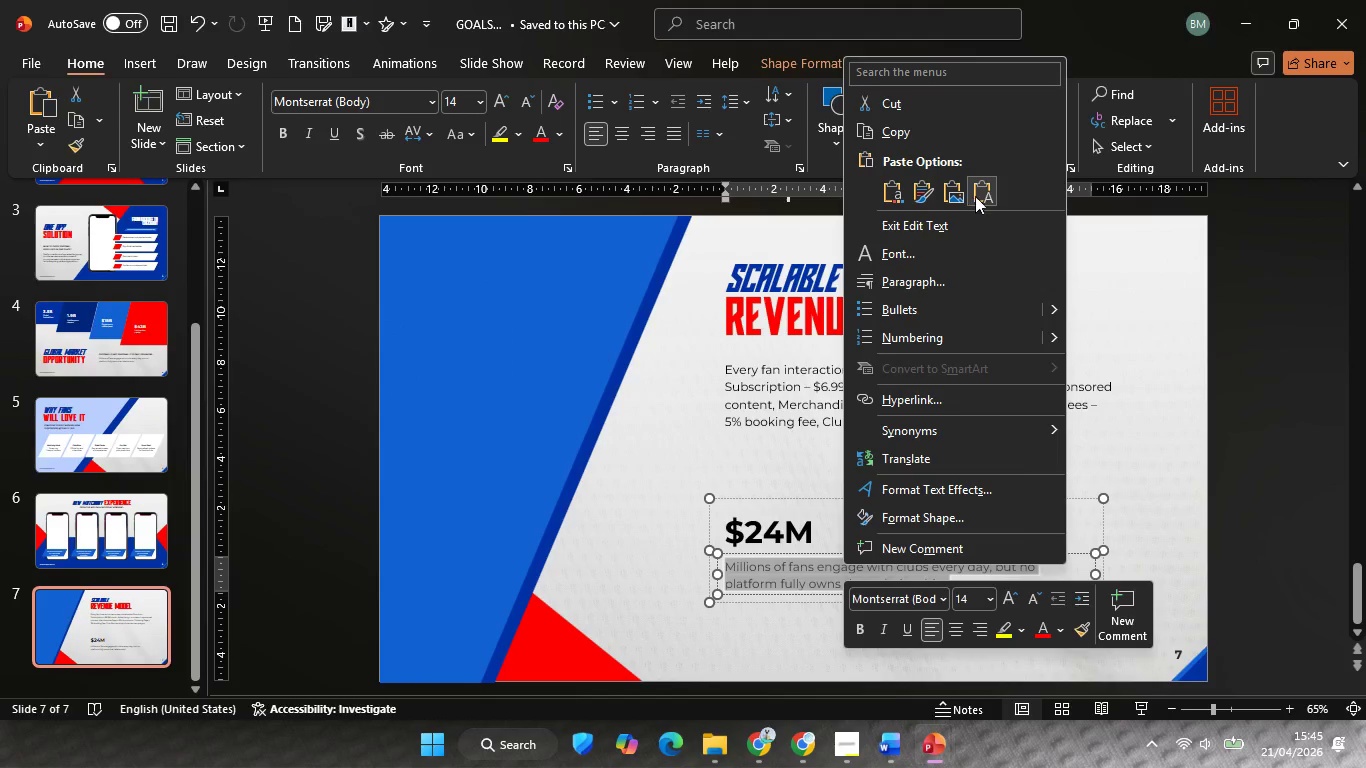 
left_click([976, 194])
 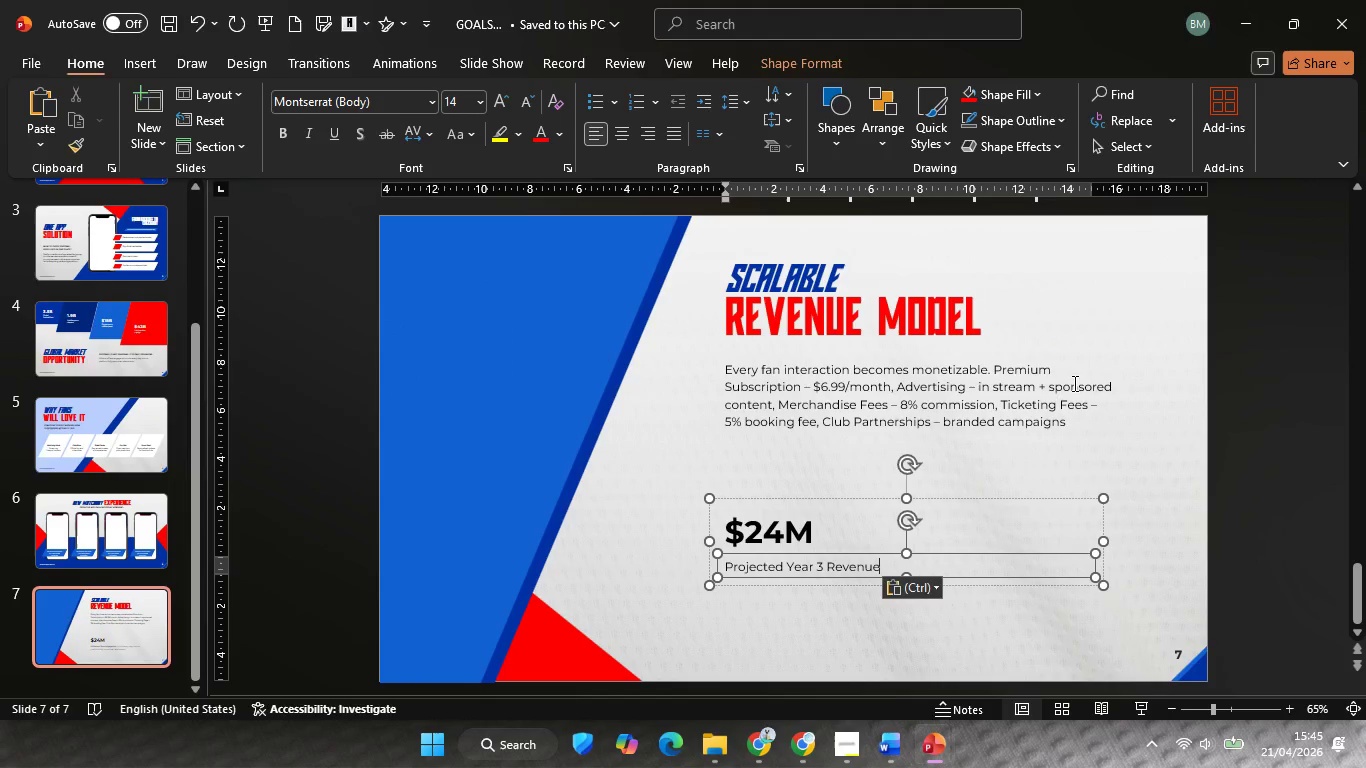 
key(Control+ControlLeft)
 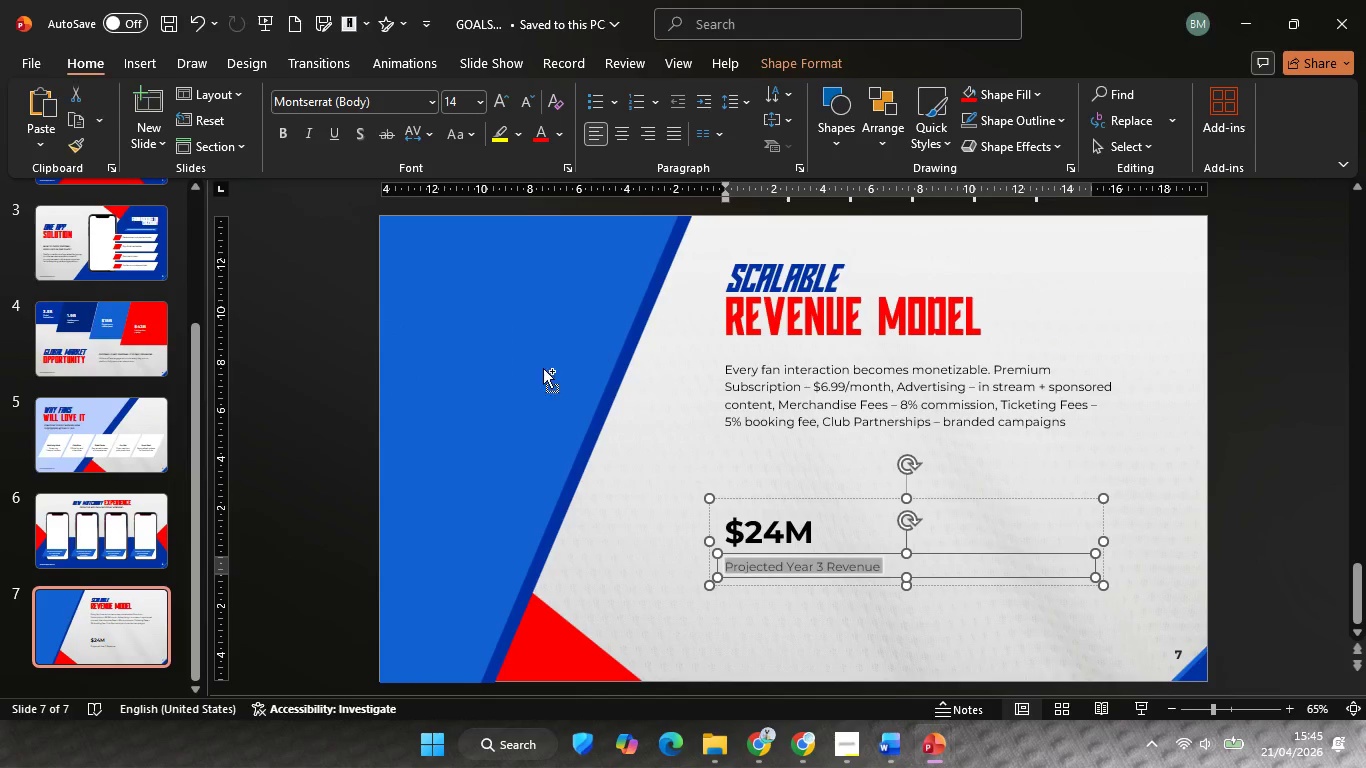 
key(Control+A)
 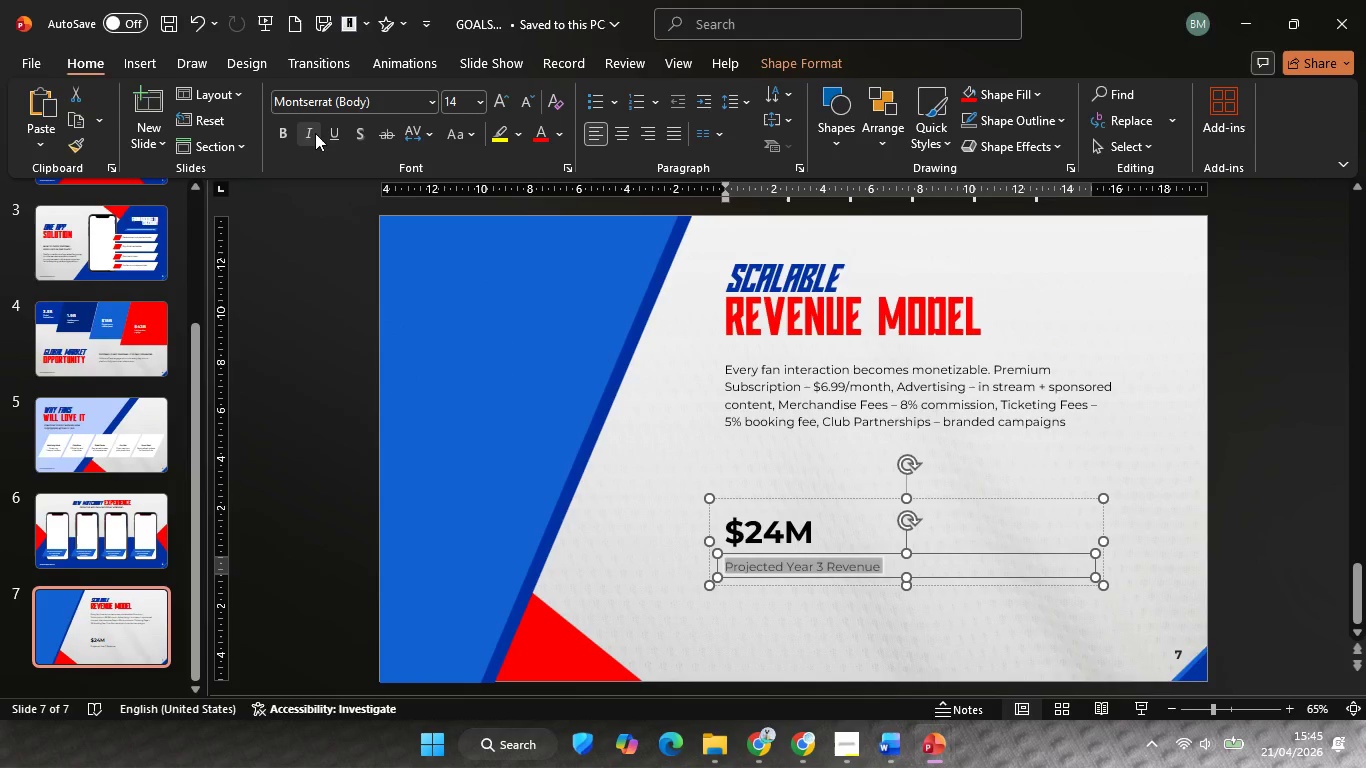 
left_click([313, 133])
 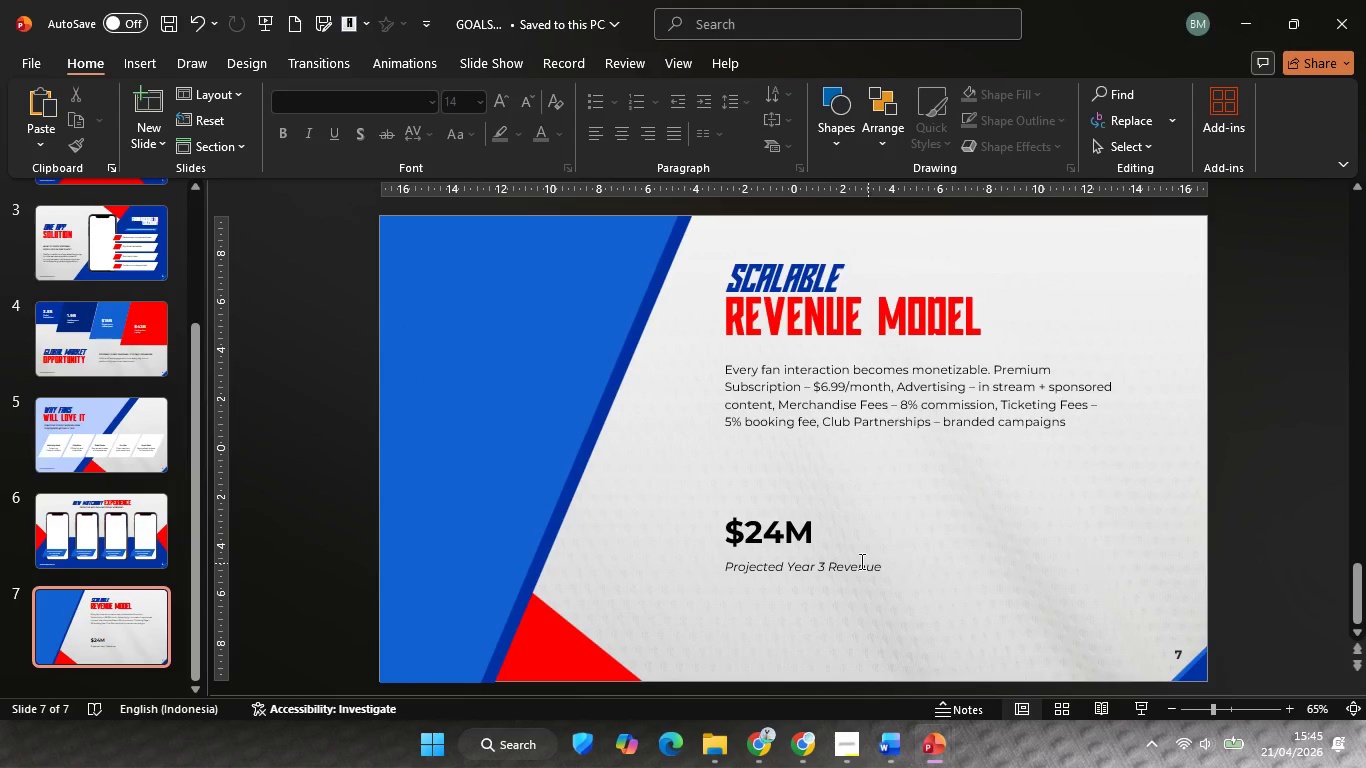 
left_click([792, 526])
 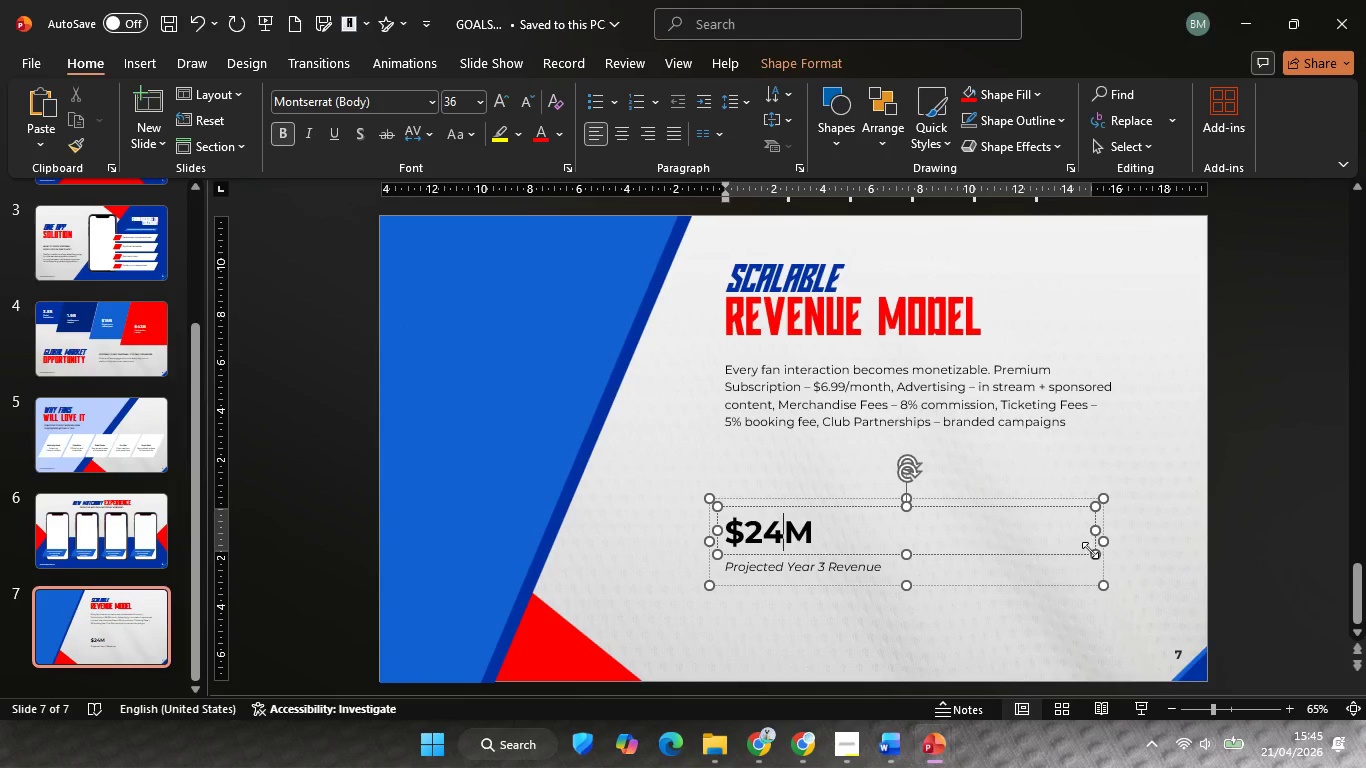 
hold_key(key=ShiftLeft, duration=1.81)
left_click_drag(start_coordinate=[1092, 529], to_coordinate=[825, 546])
 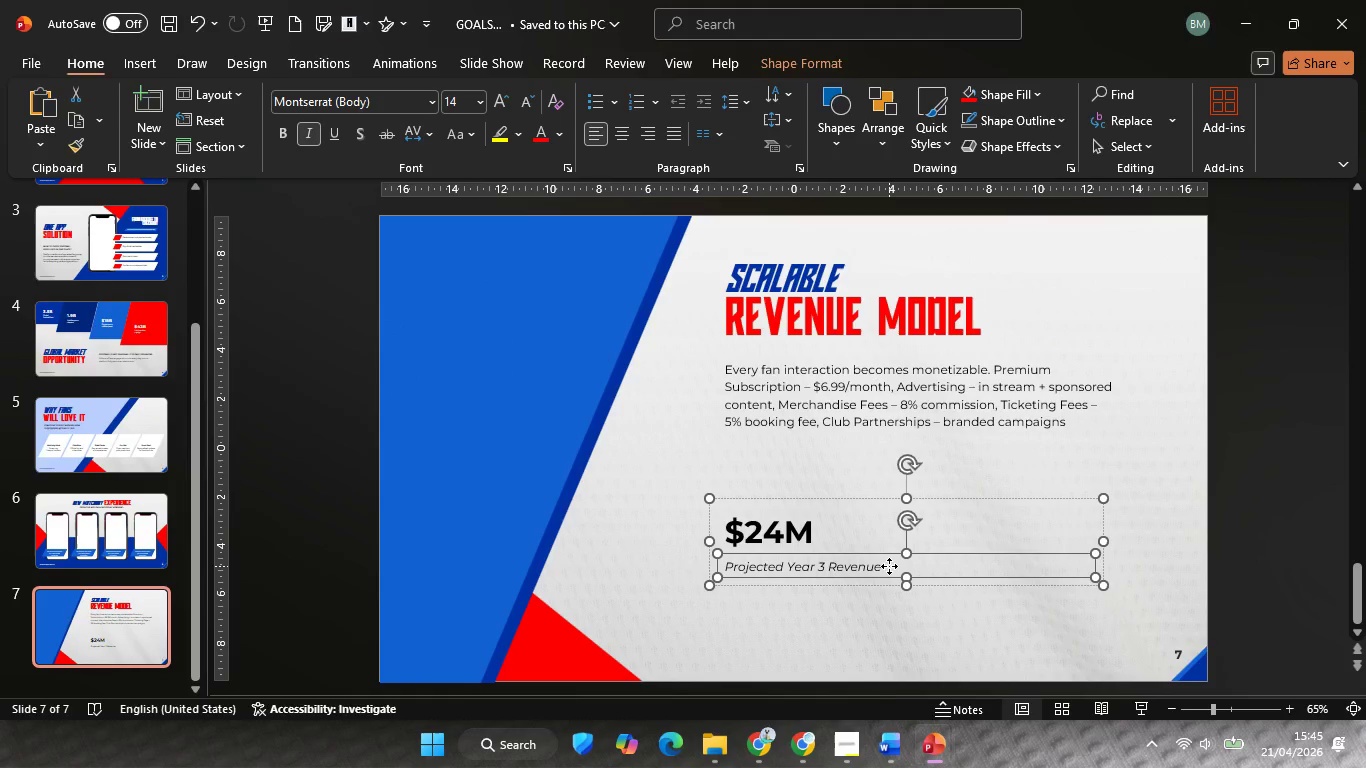 
left_click([889, 566])
 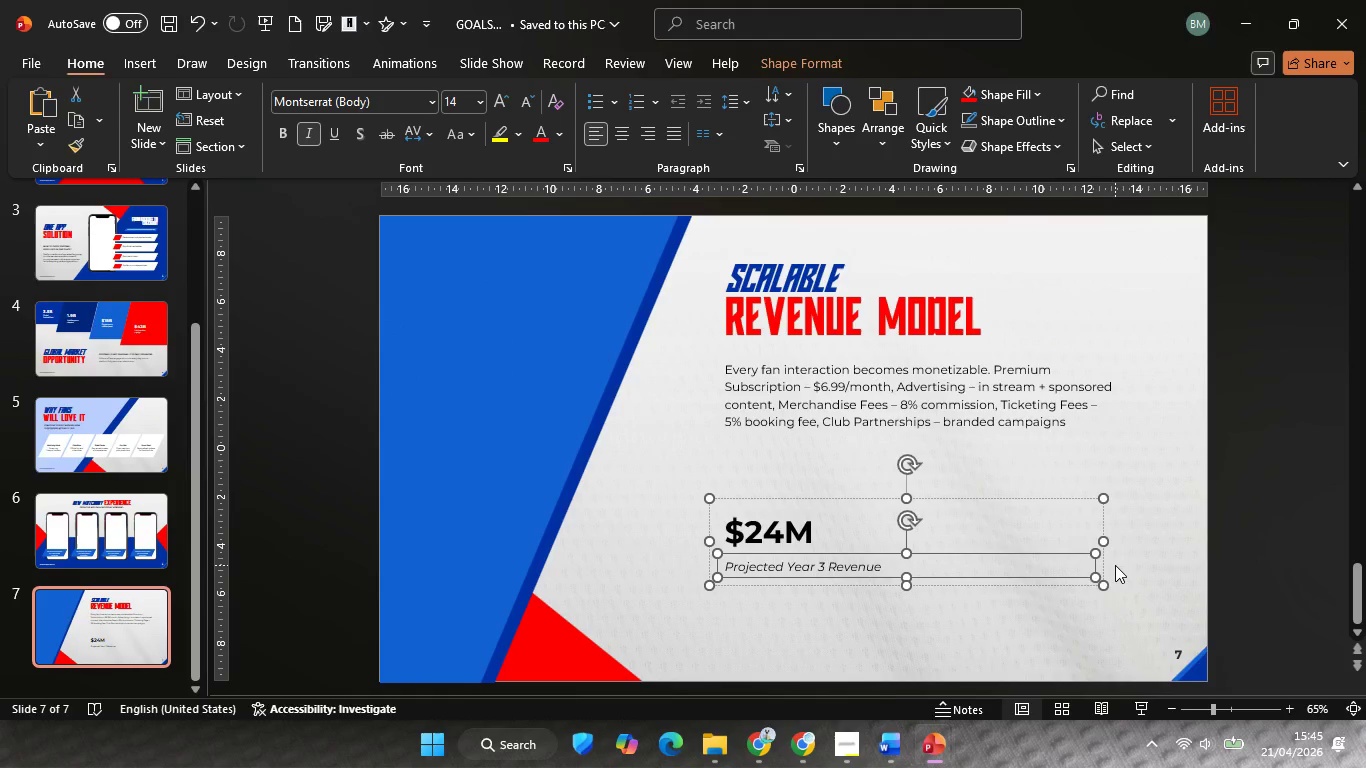 
hold_key(key=ControlLeft, duration=0.38)
scroll: coordinate [1113, 564], scroll_direction: up, amount: 2.0
 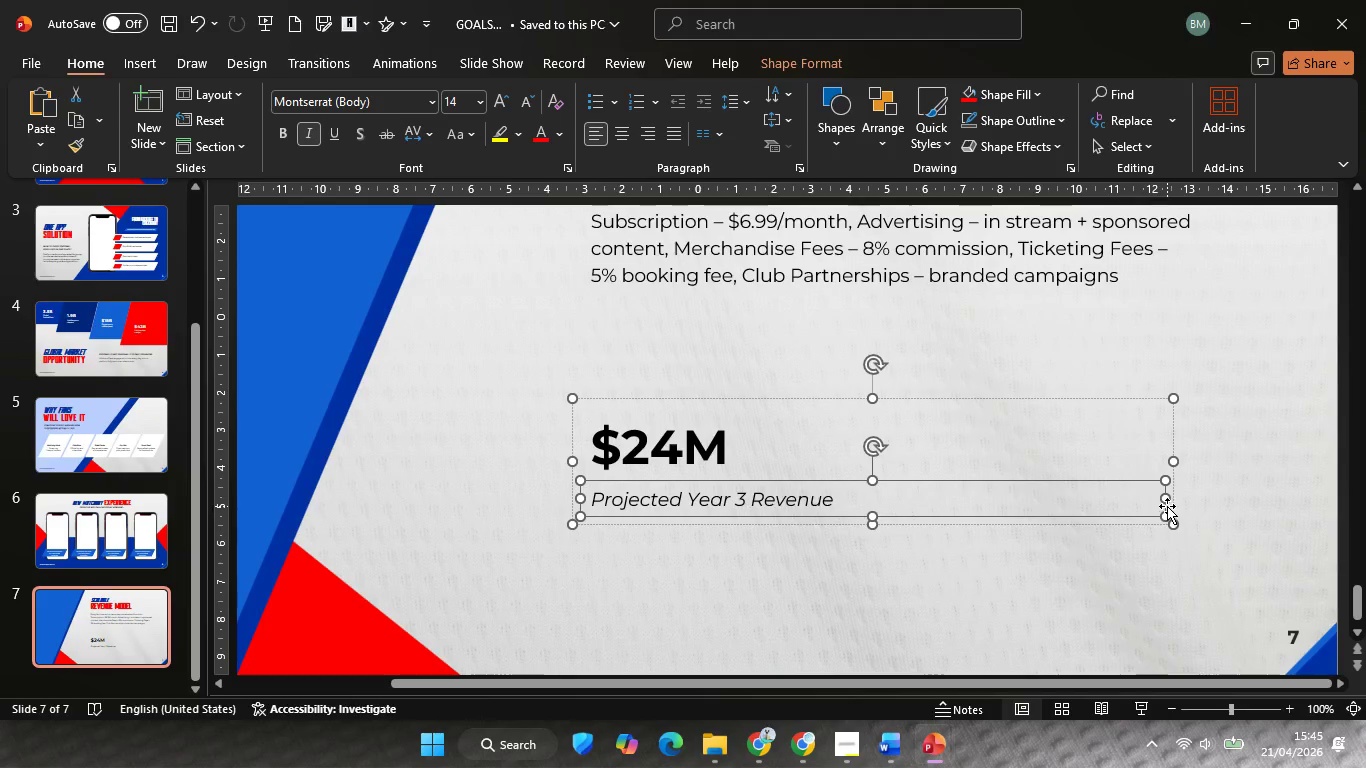 
hold_key(key=ShiftLeft, duration=2.11)
left_click_drag(start_coordinate=[1164, 500], to_coordinate=[889, 527])
 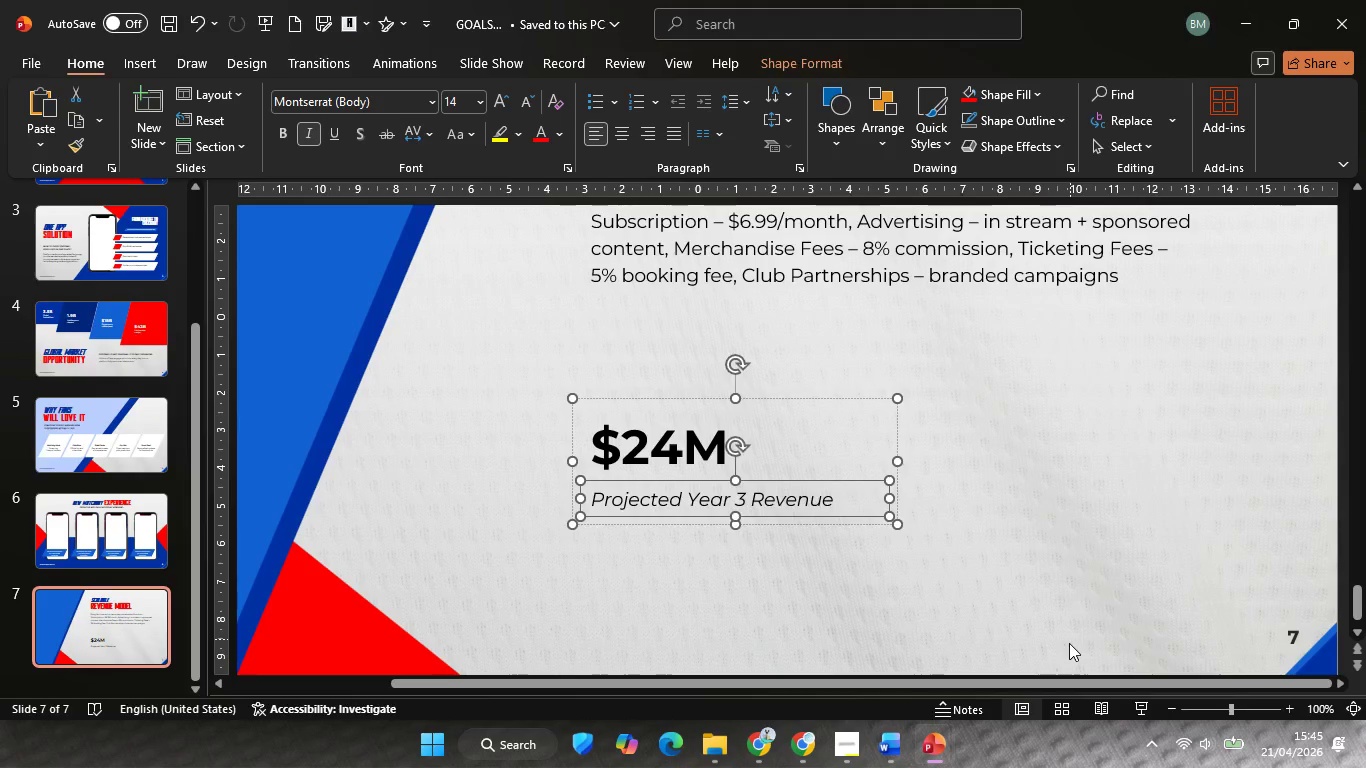 
left_click([1069, 645])
 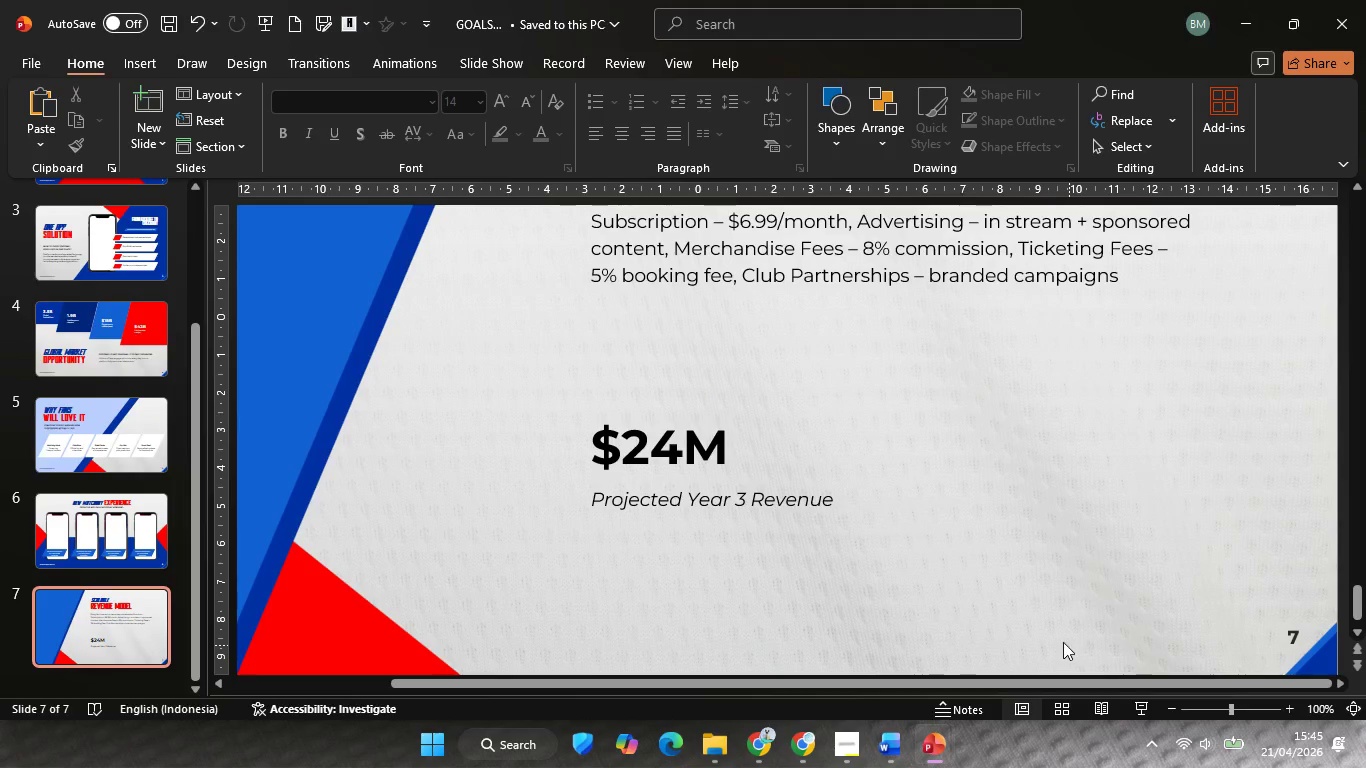 
hold_key(key=ControlLeft, duration=0.42)
scroll: coordinate [1047, 618], scroll_direction: down, amount: 1.0
 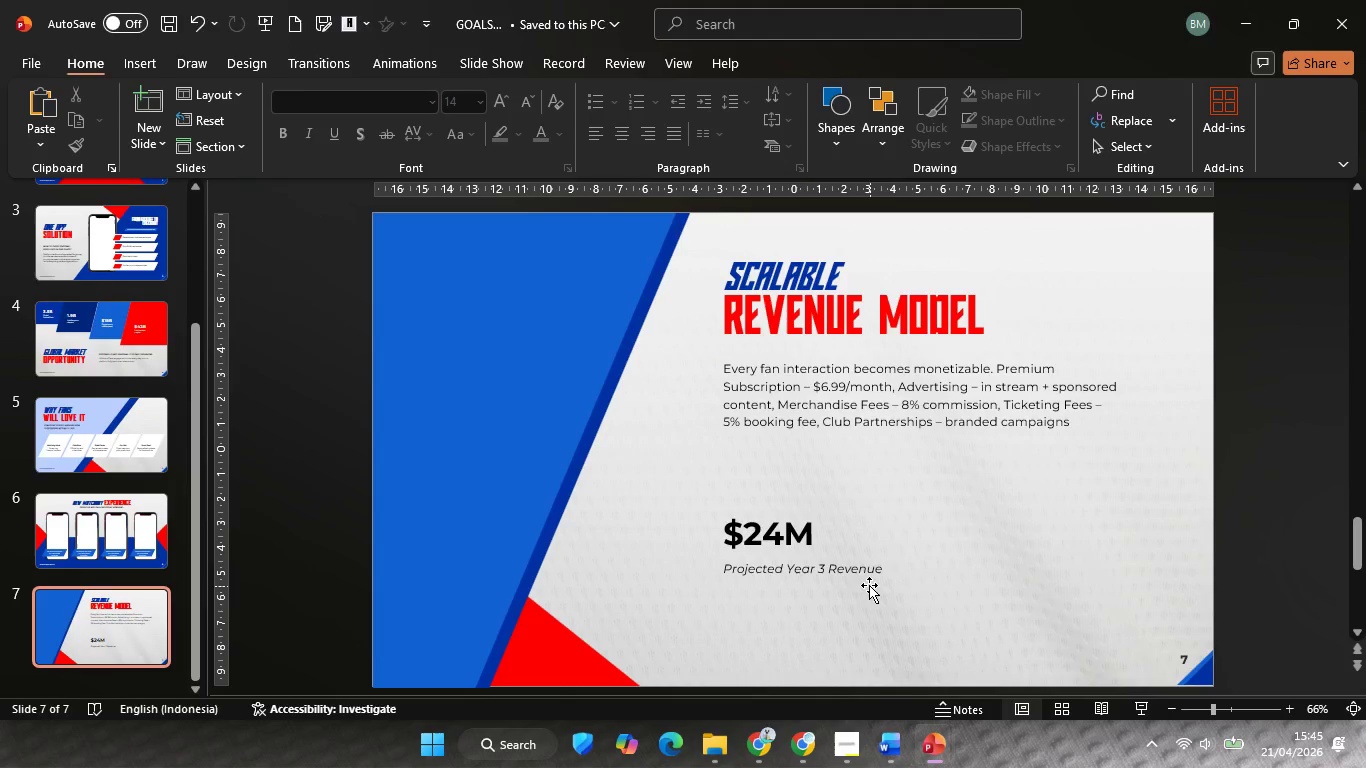 
left_click([869, 585])
 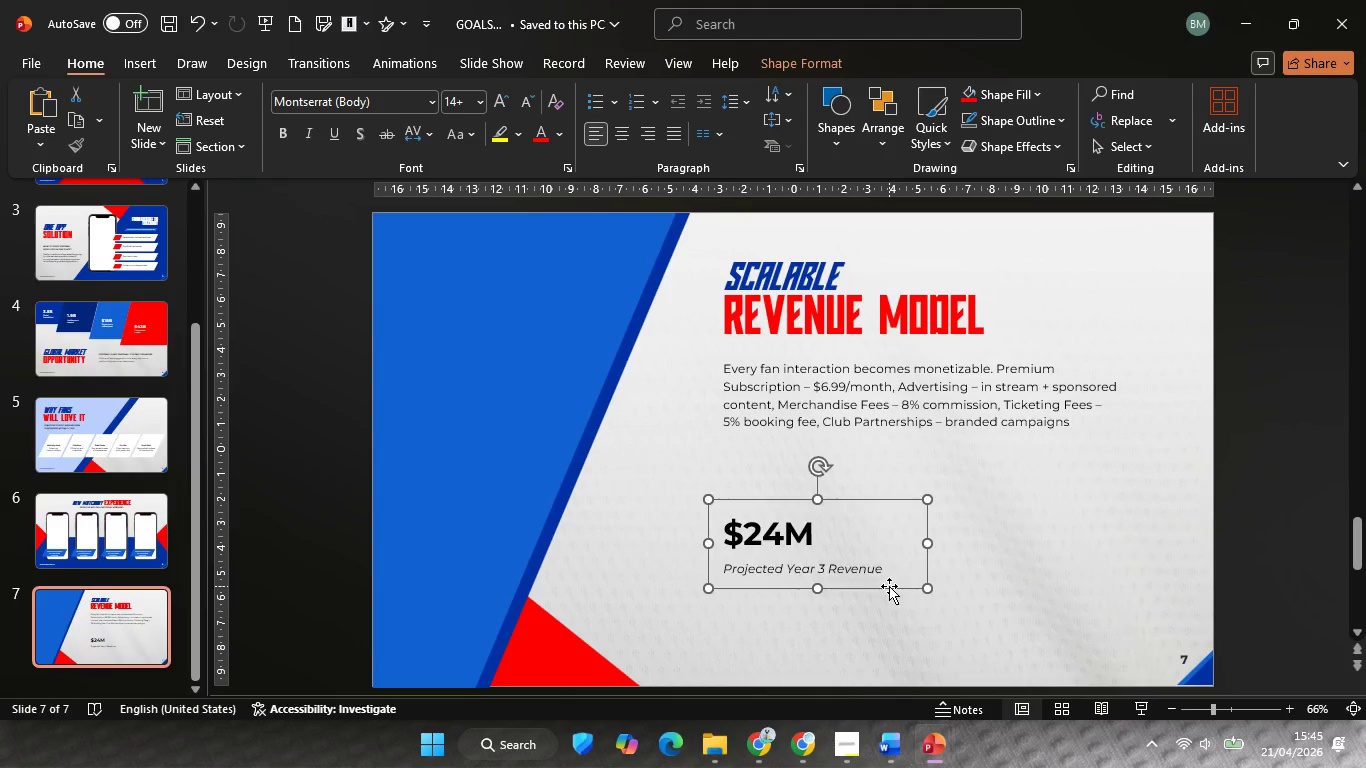 
hold_key(key=ShiftLeft, duration=2.0)
left_click_drag(start_coordinate=[889, 586], to_coordinate=[878, 534])
 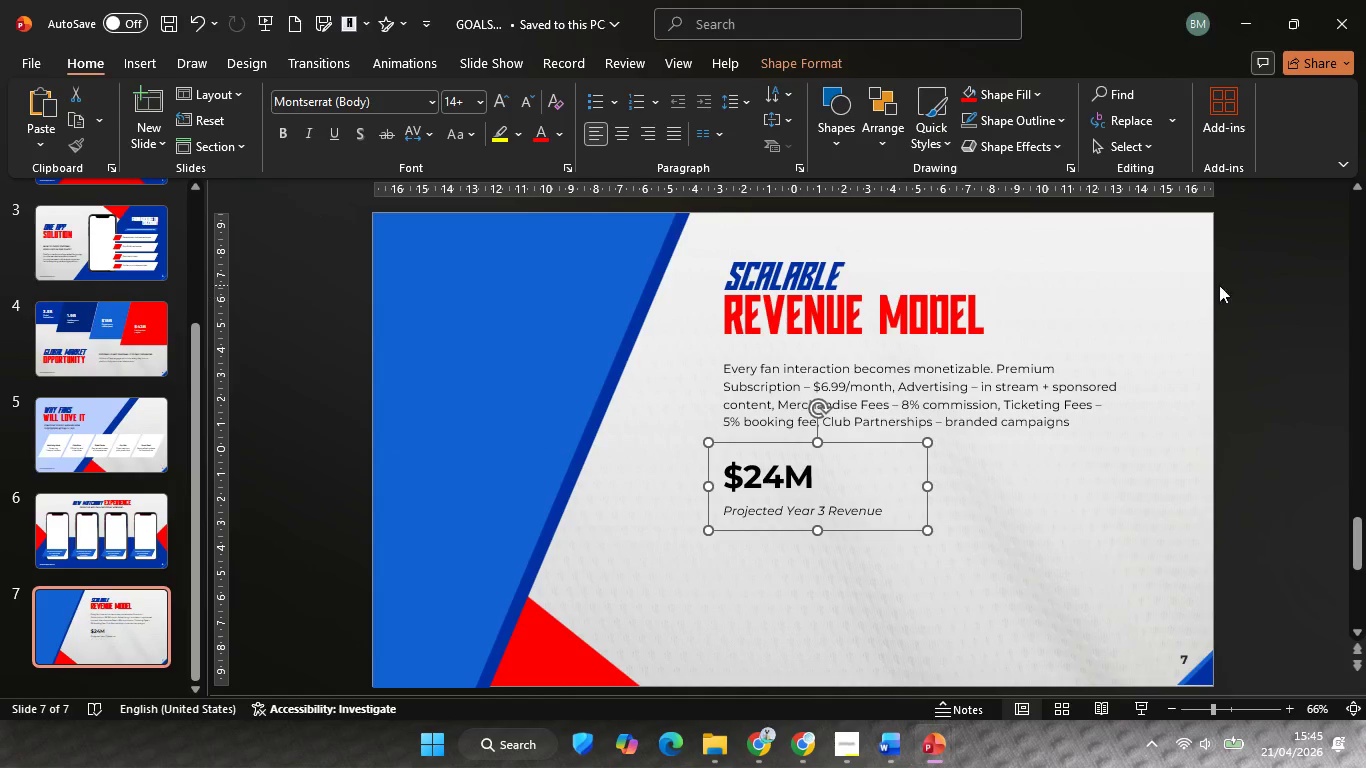 
left_click([1219, 285])
 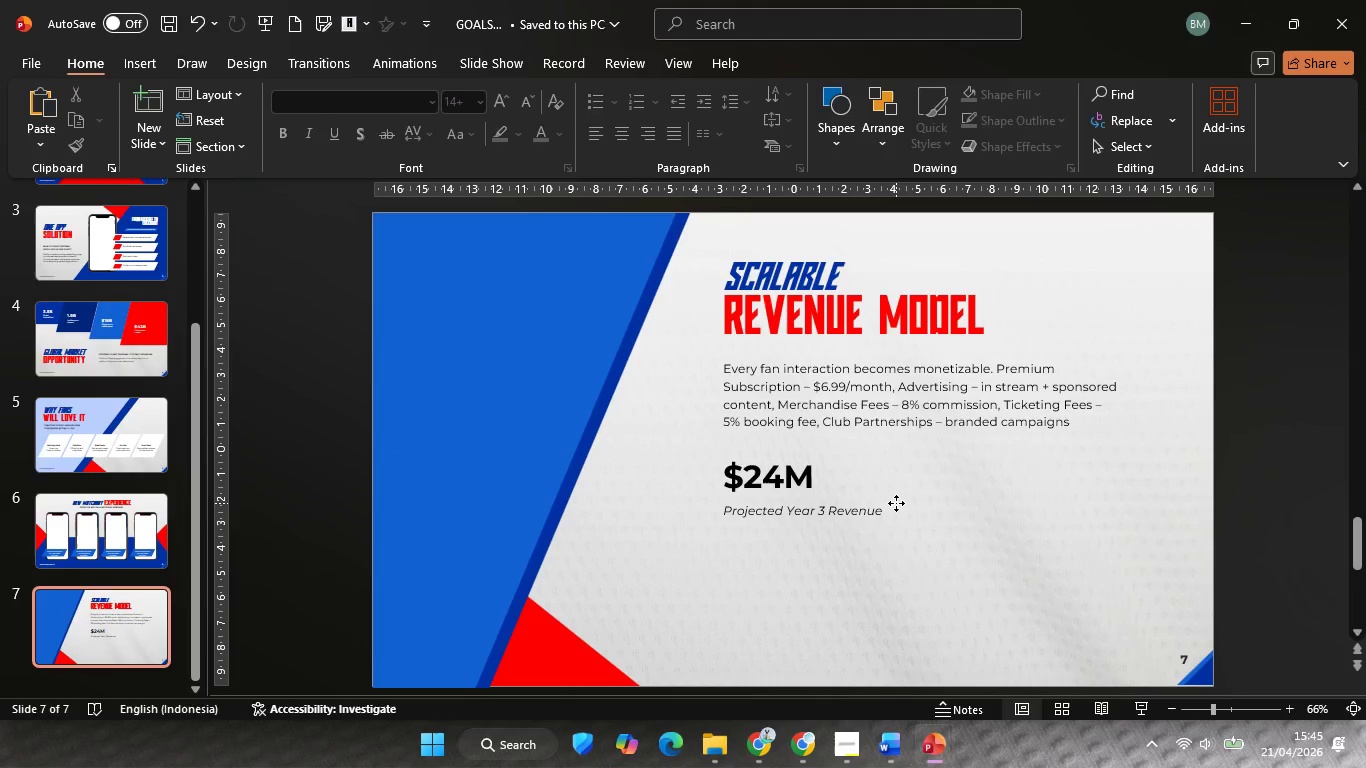 
left_click([896, 503])
 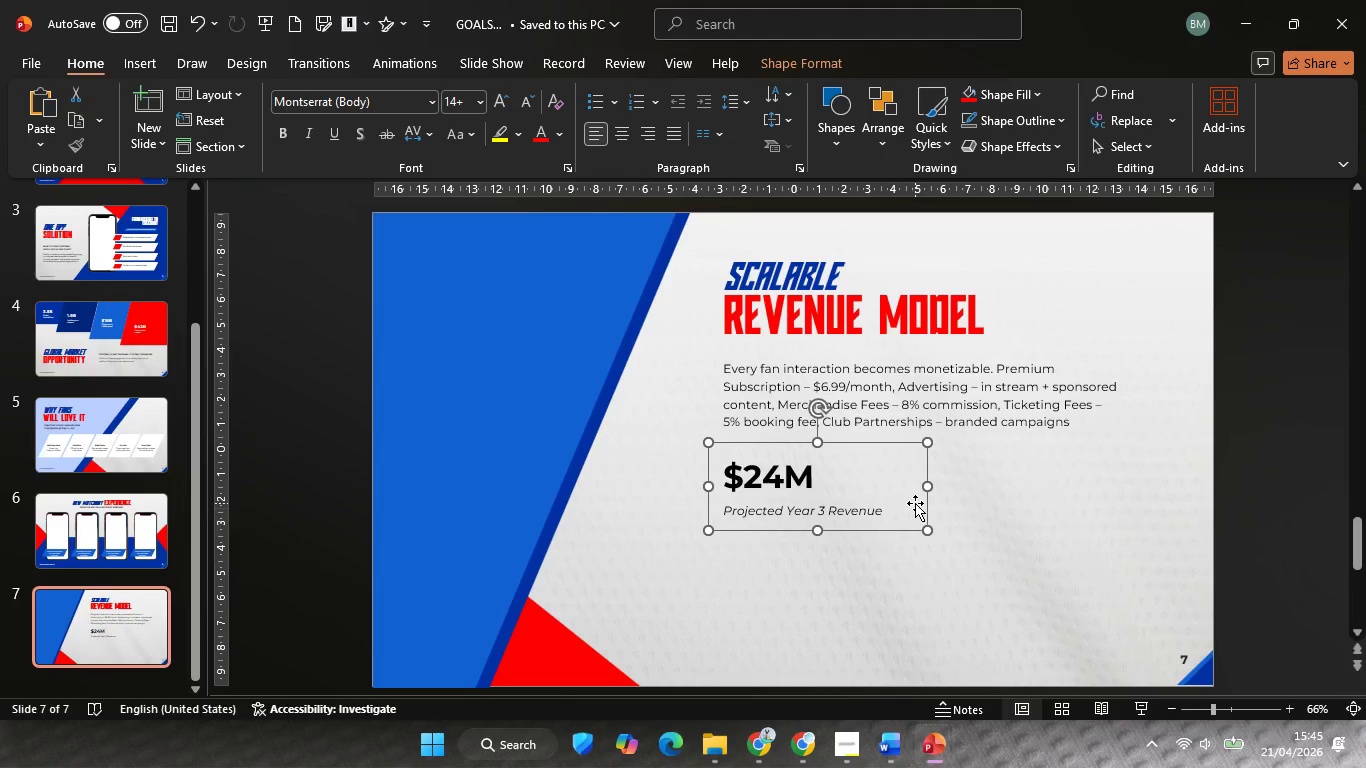 
hold_key(key=ShiftLeft, duration=1.25)
left_click_drag(start_coordinate=[927, 500], to_coordinate=[927, 508])
 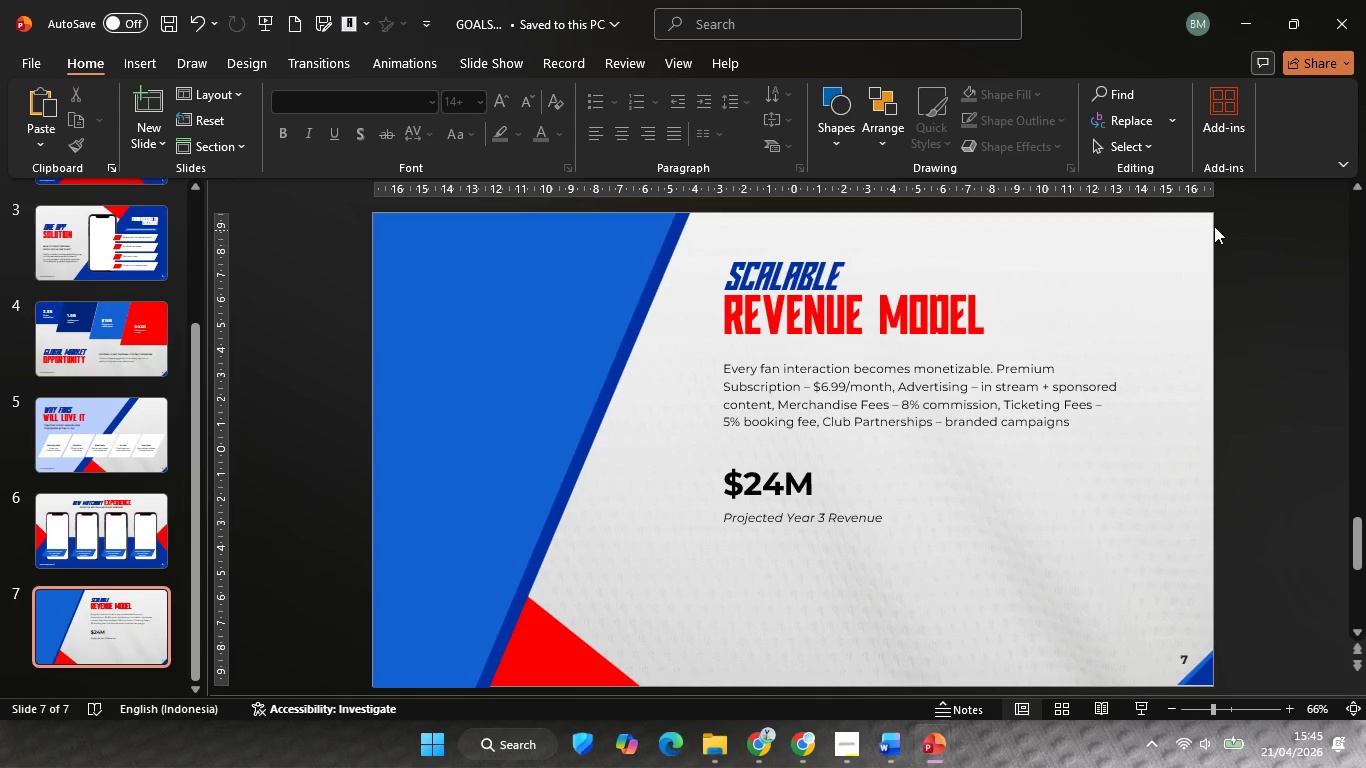 
left_click_drag(start_coordinate=[1213, 221], to_coordinate=[563, 637])
 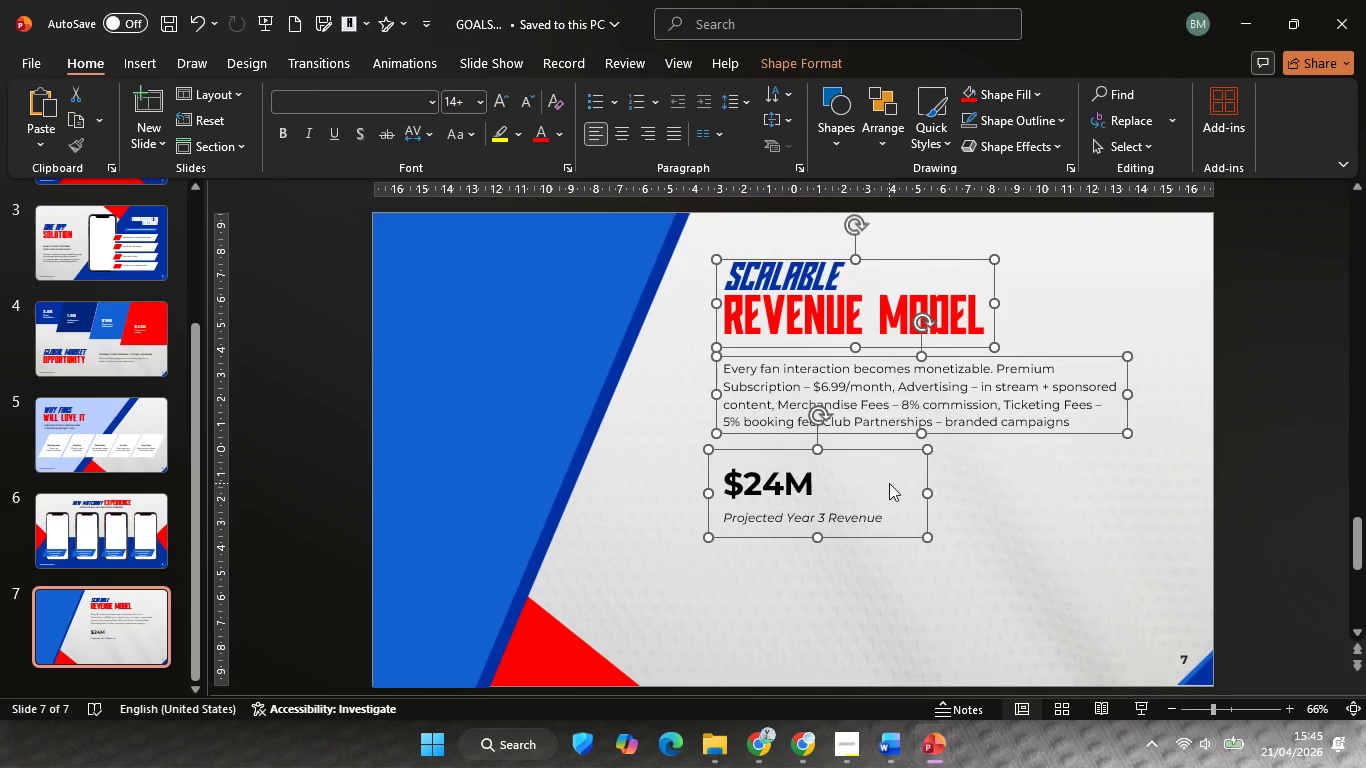 
key(Control+G)
 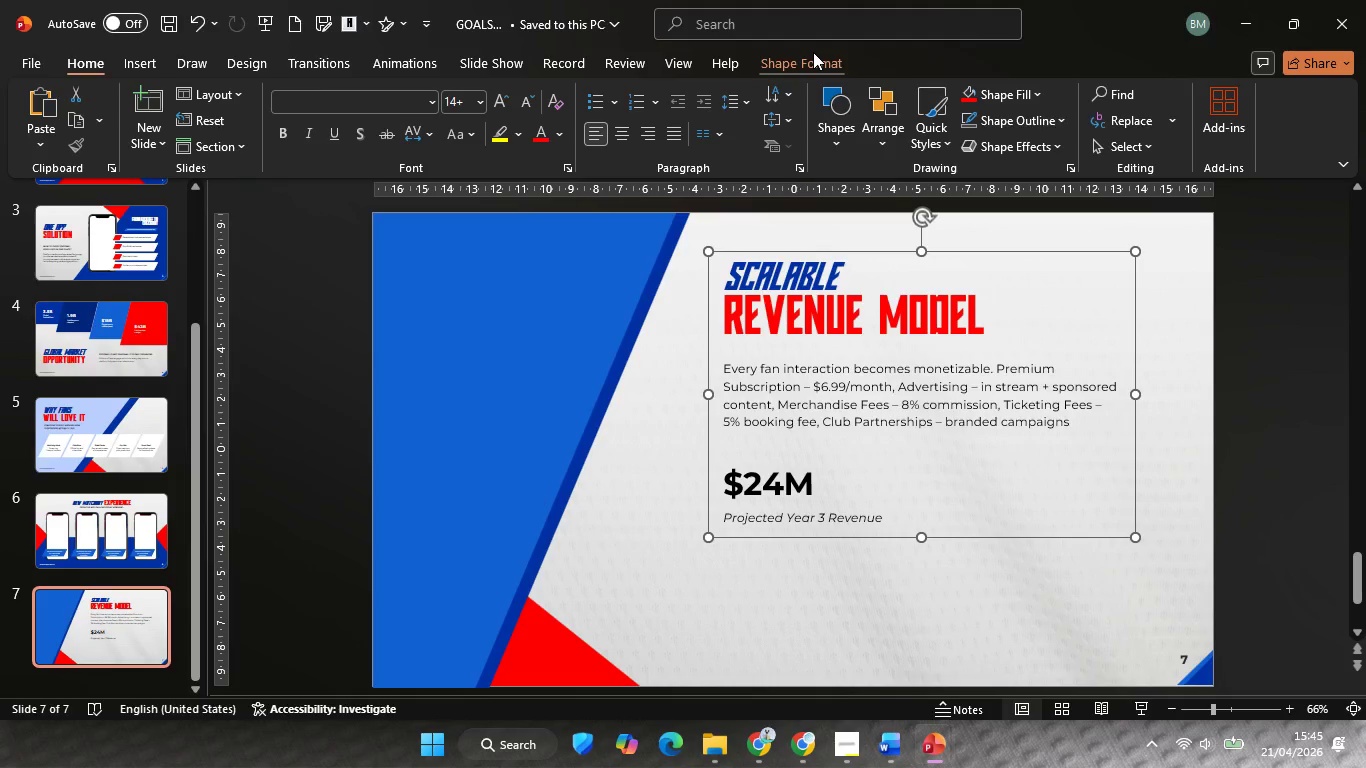 
left_click([813, 52])
 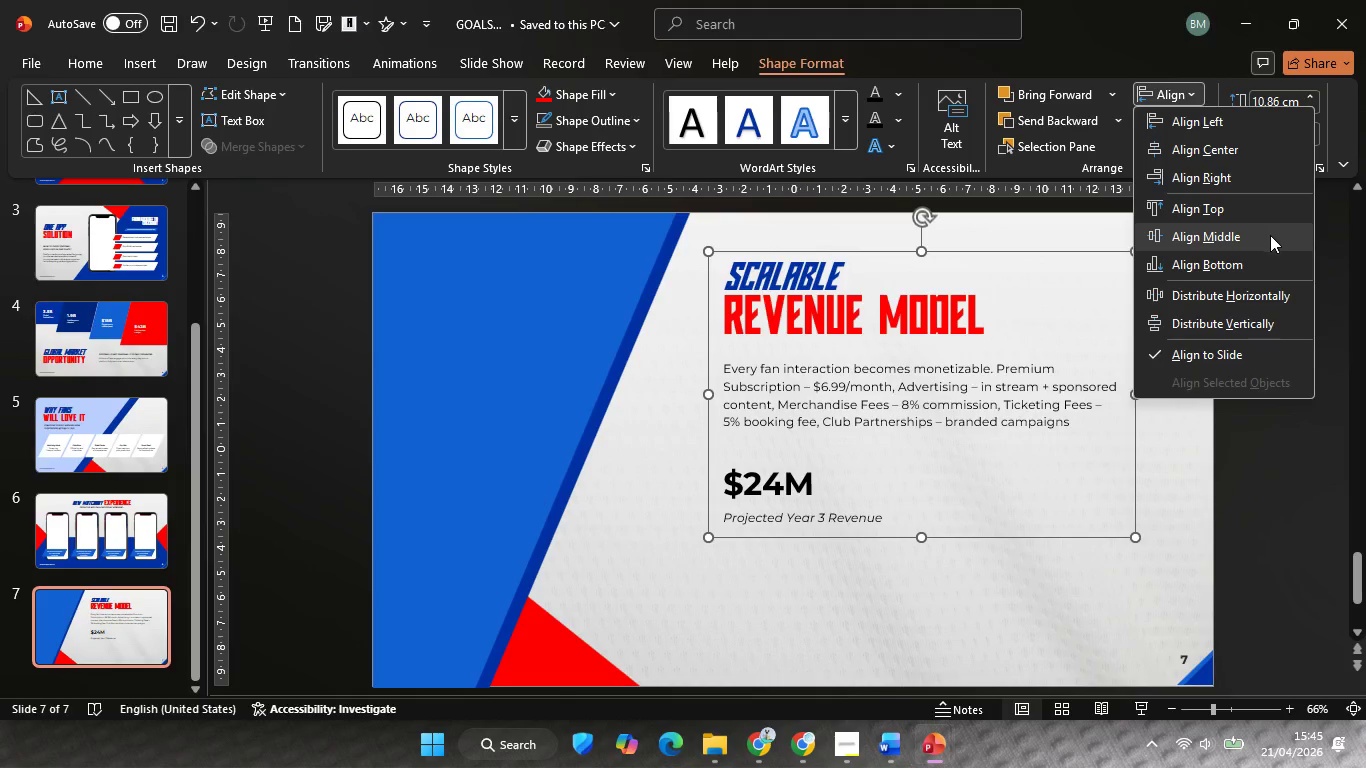 
left_click([1298, 280])
 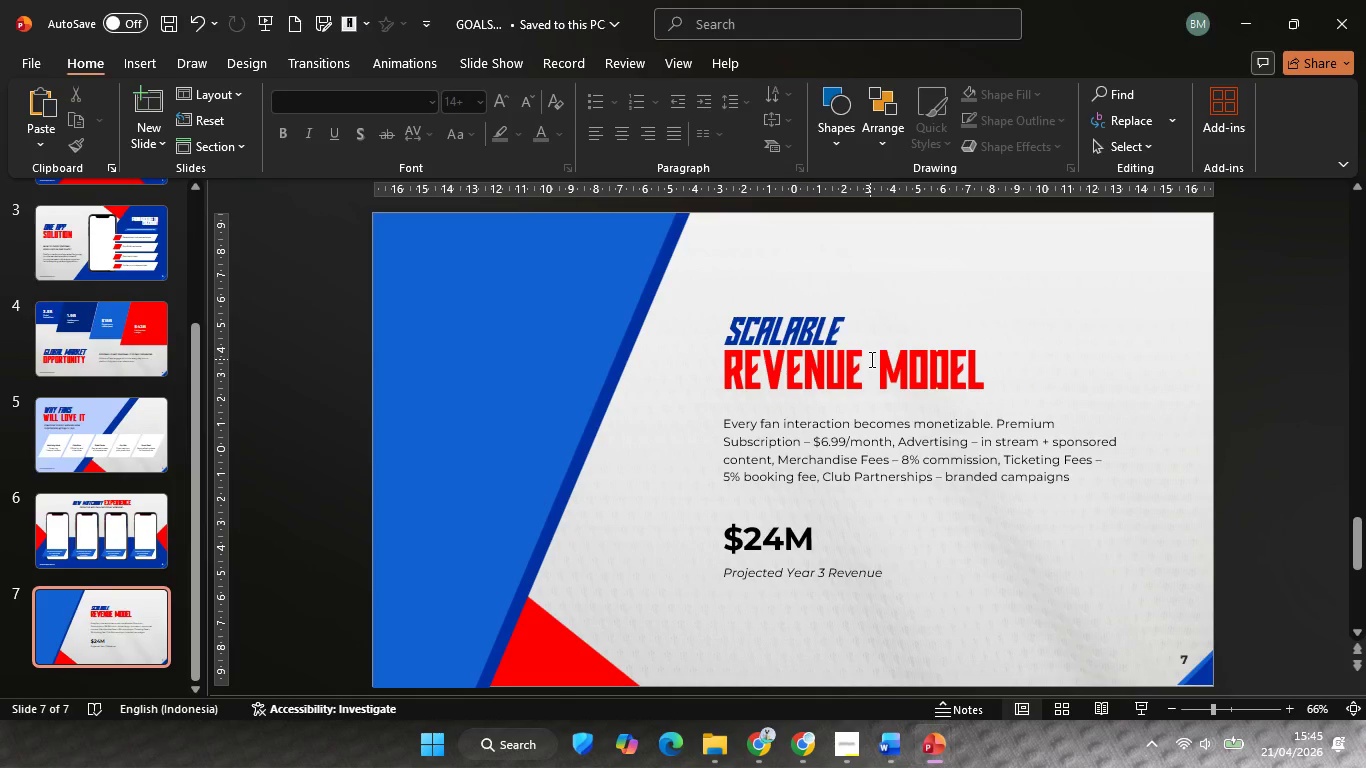 
key(Control+A)
 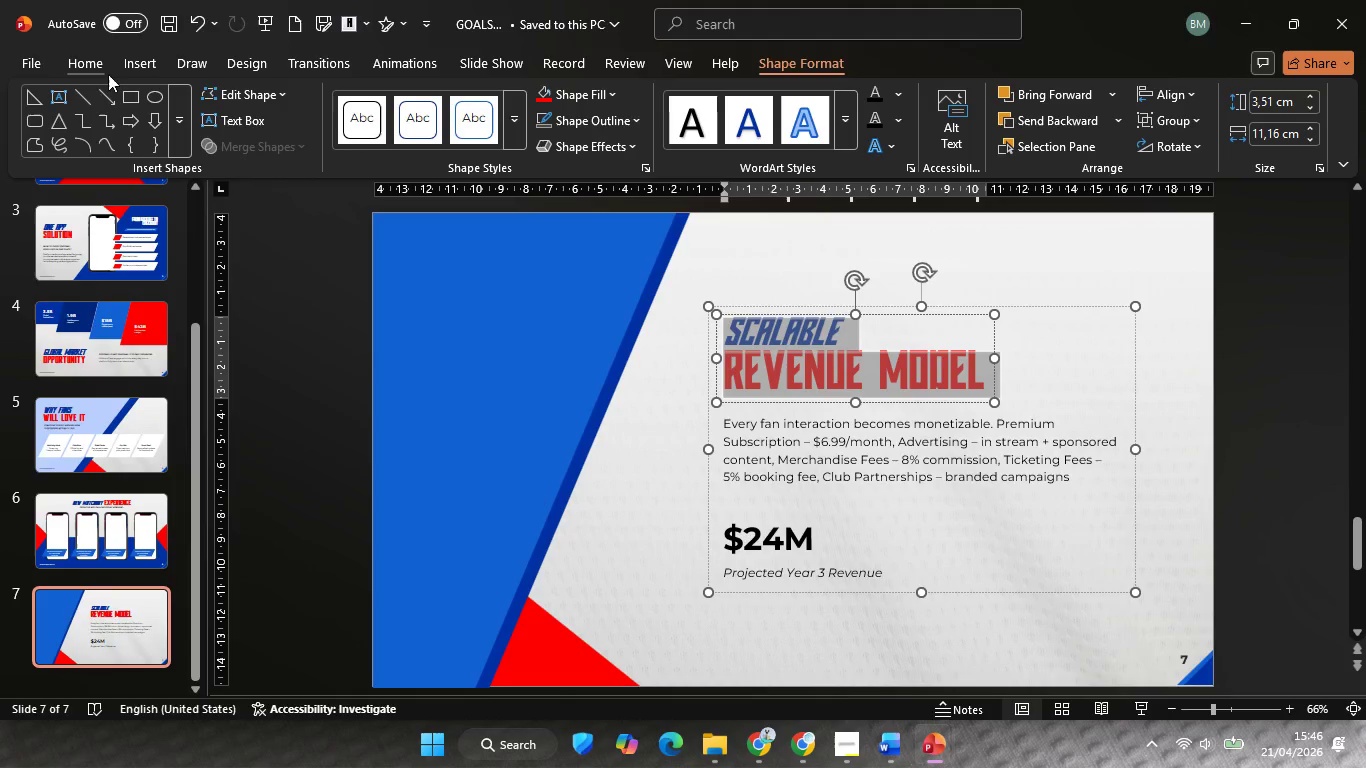 
left_click([95, 68])
 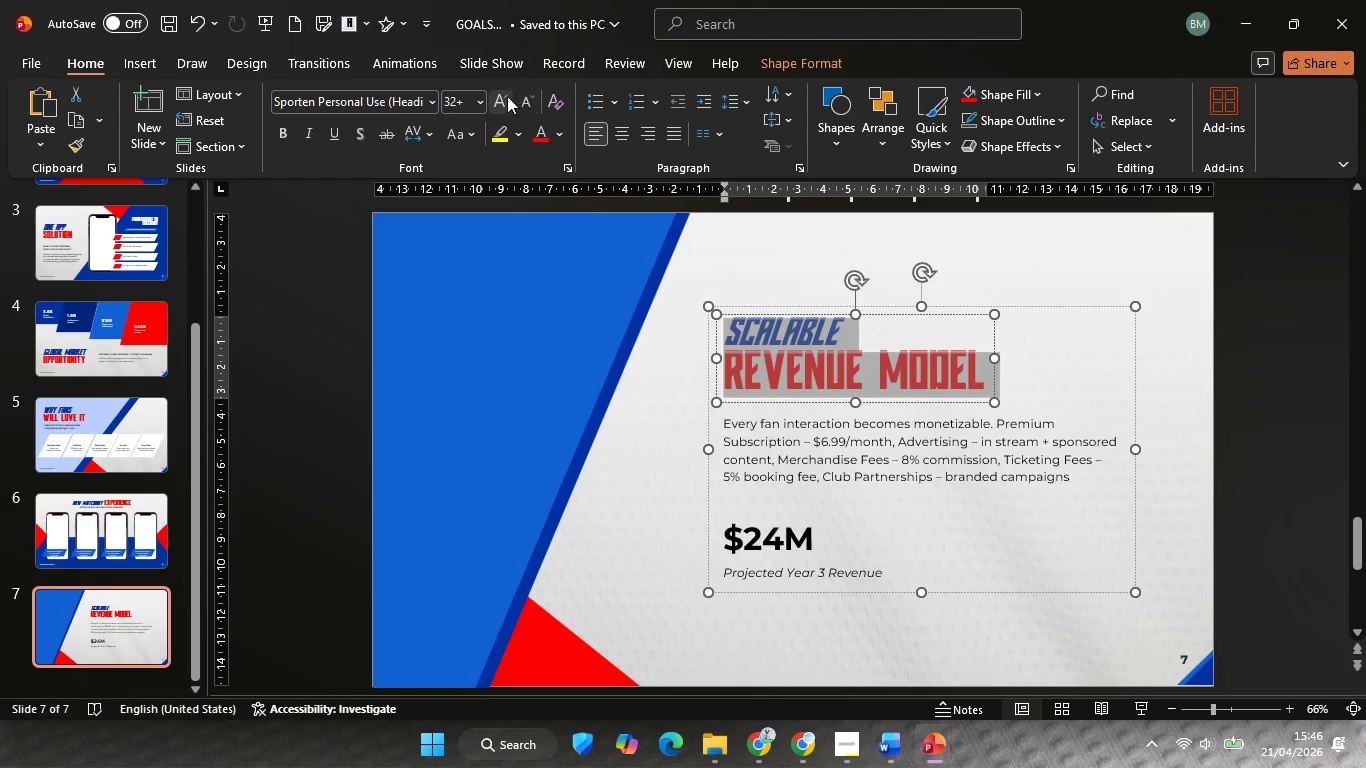 
left_click([497, 96])
 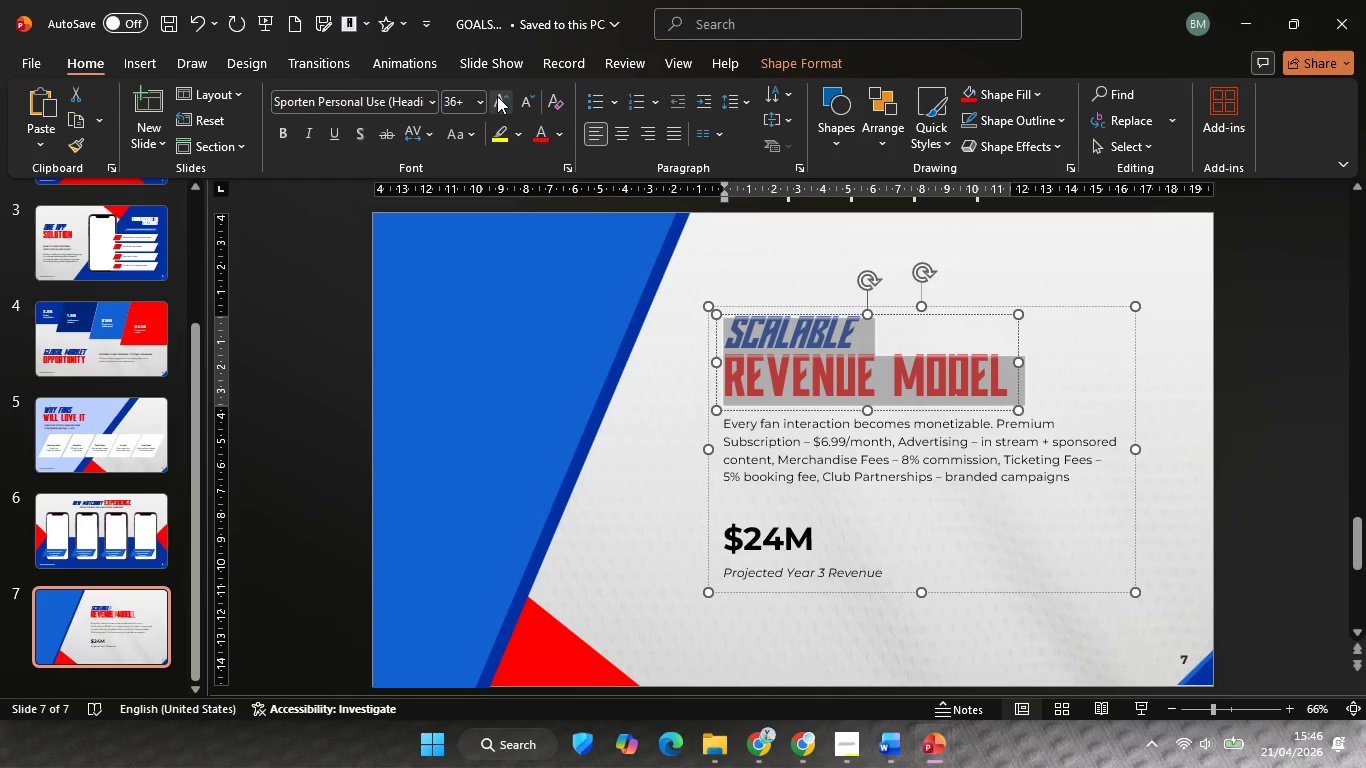 
left_click([497, 96])
 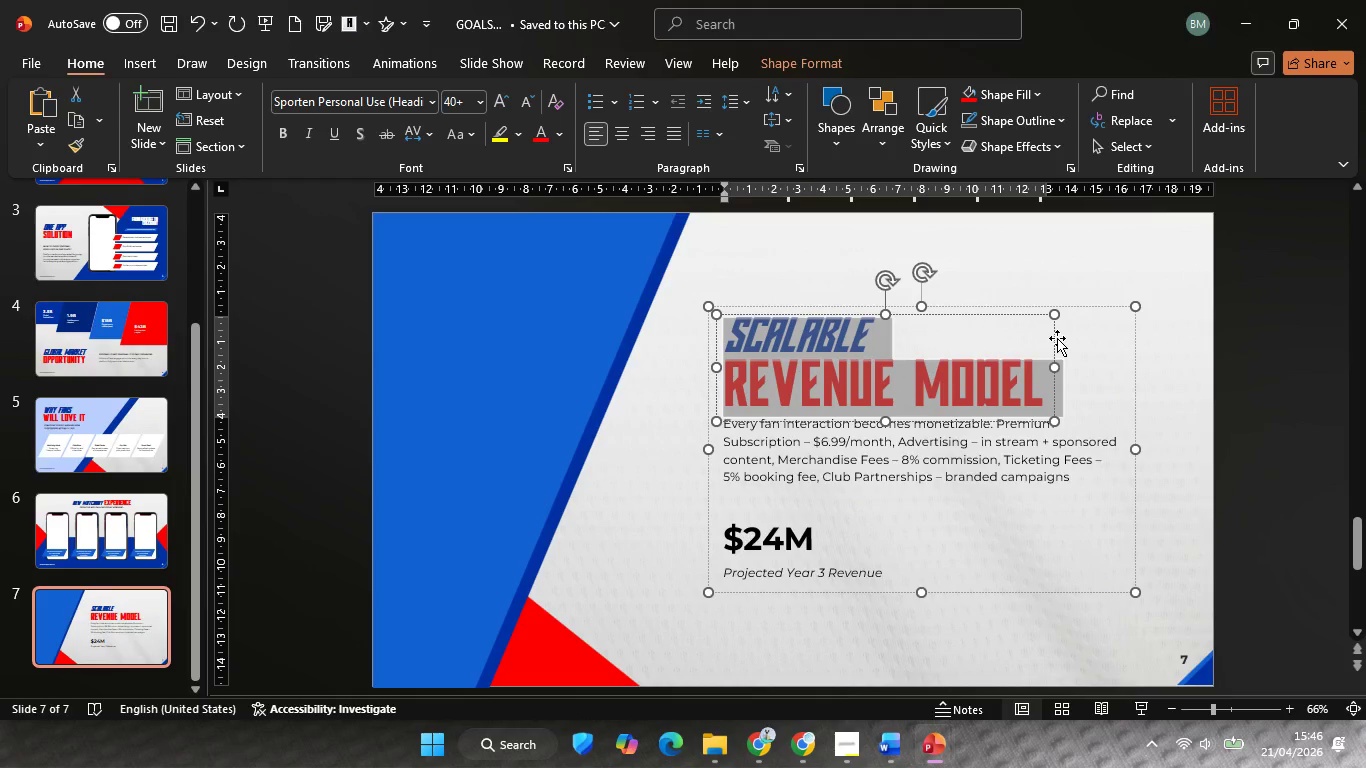 
left_click([1057, 338])
 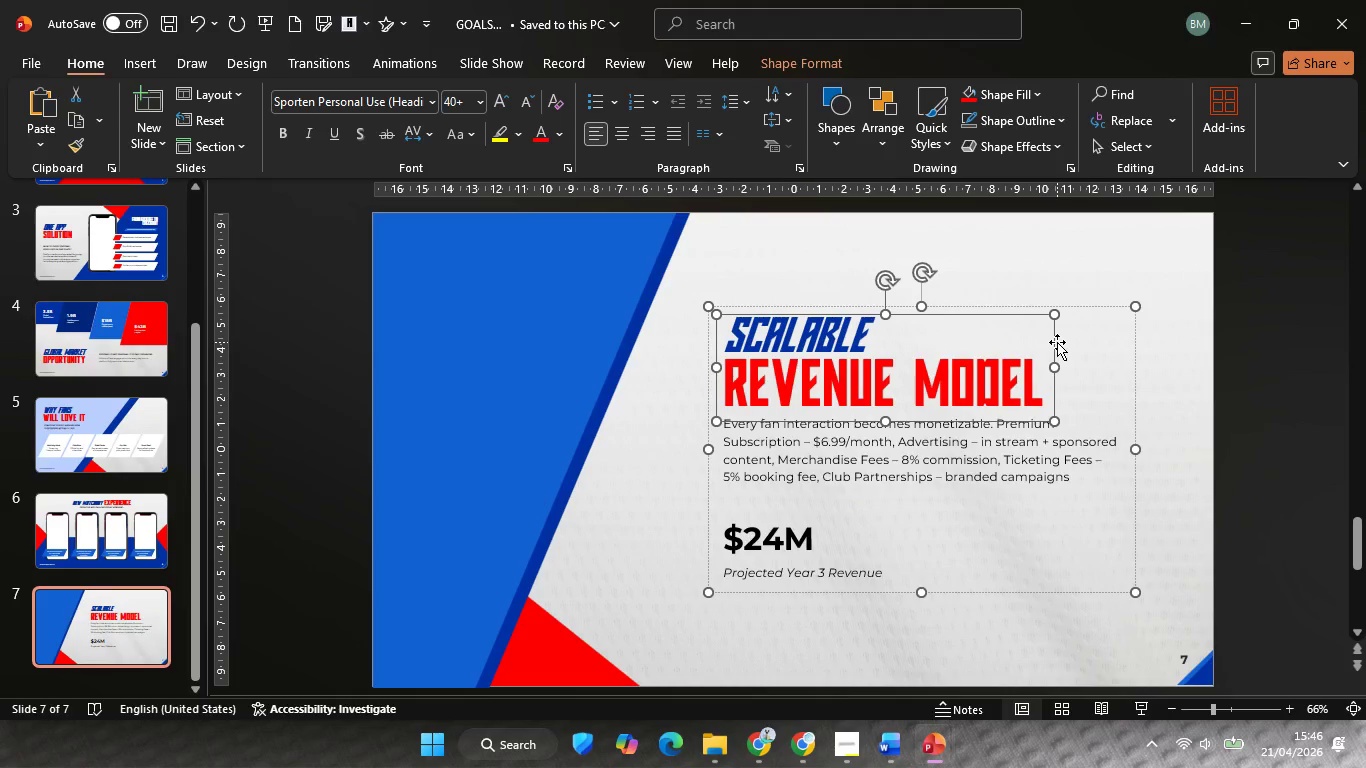 
hold_key(key=ShiftLeft, duration=2.52)
left_click_drag(start_coordinate=[1057, 342], to_coordinate=[1057, 319])
 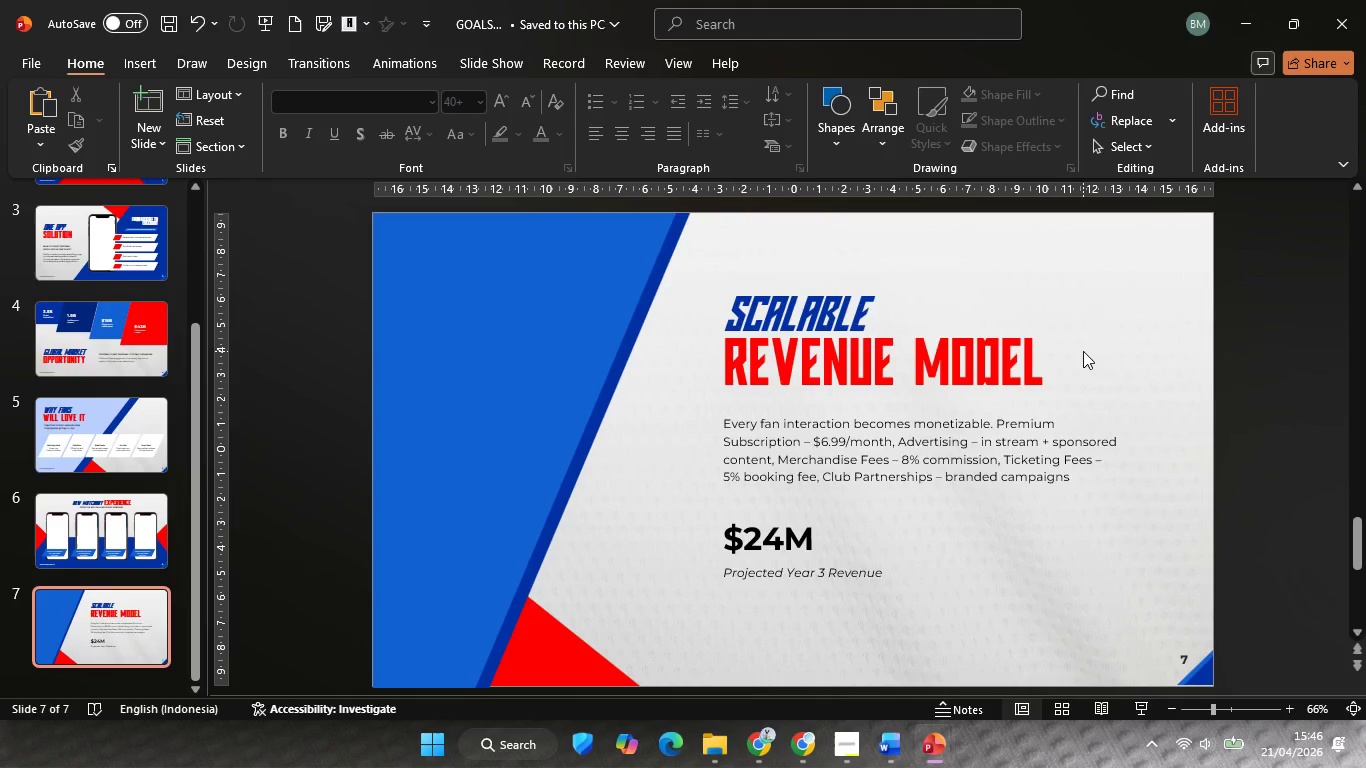 
double_click([1083, 351])
 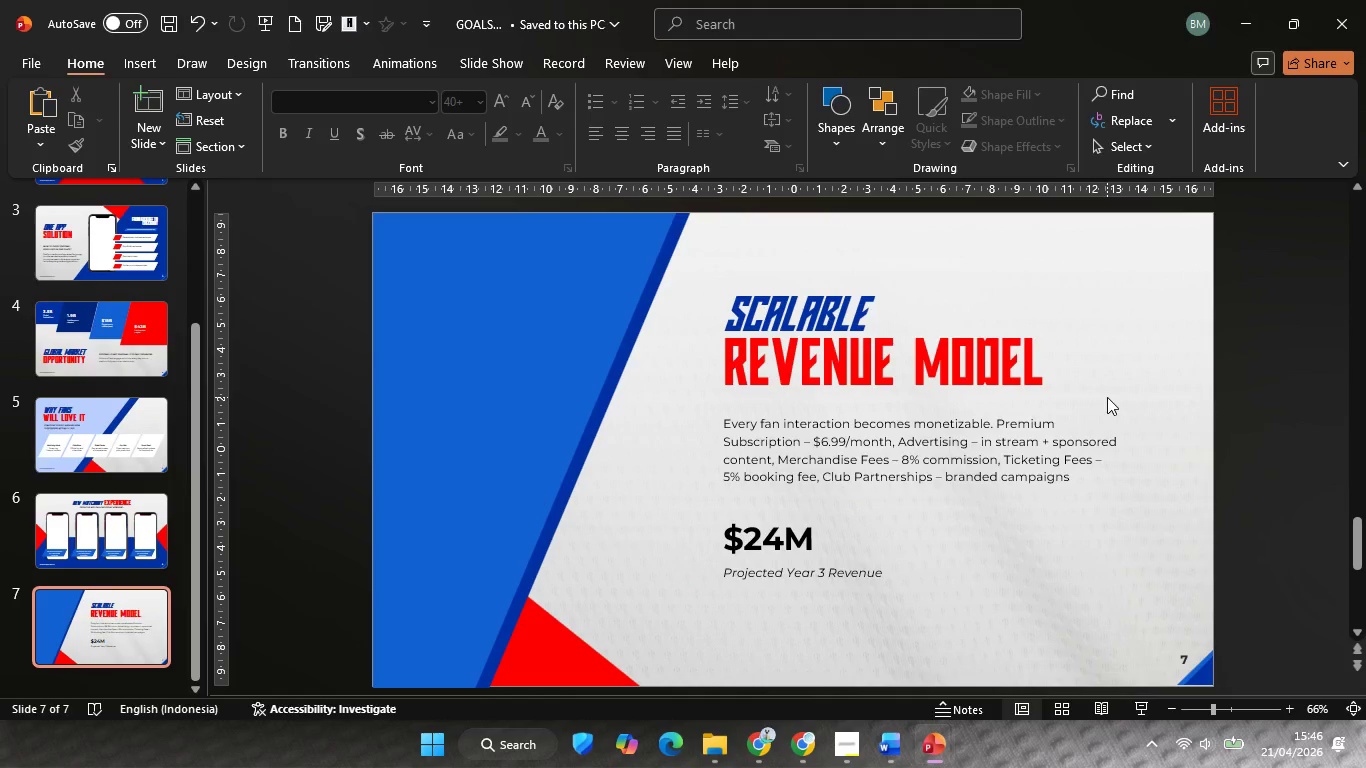 
left_click([1107, 397])
 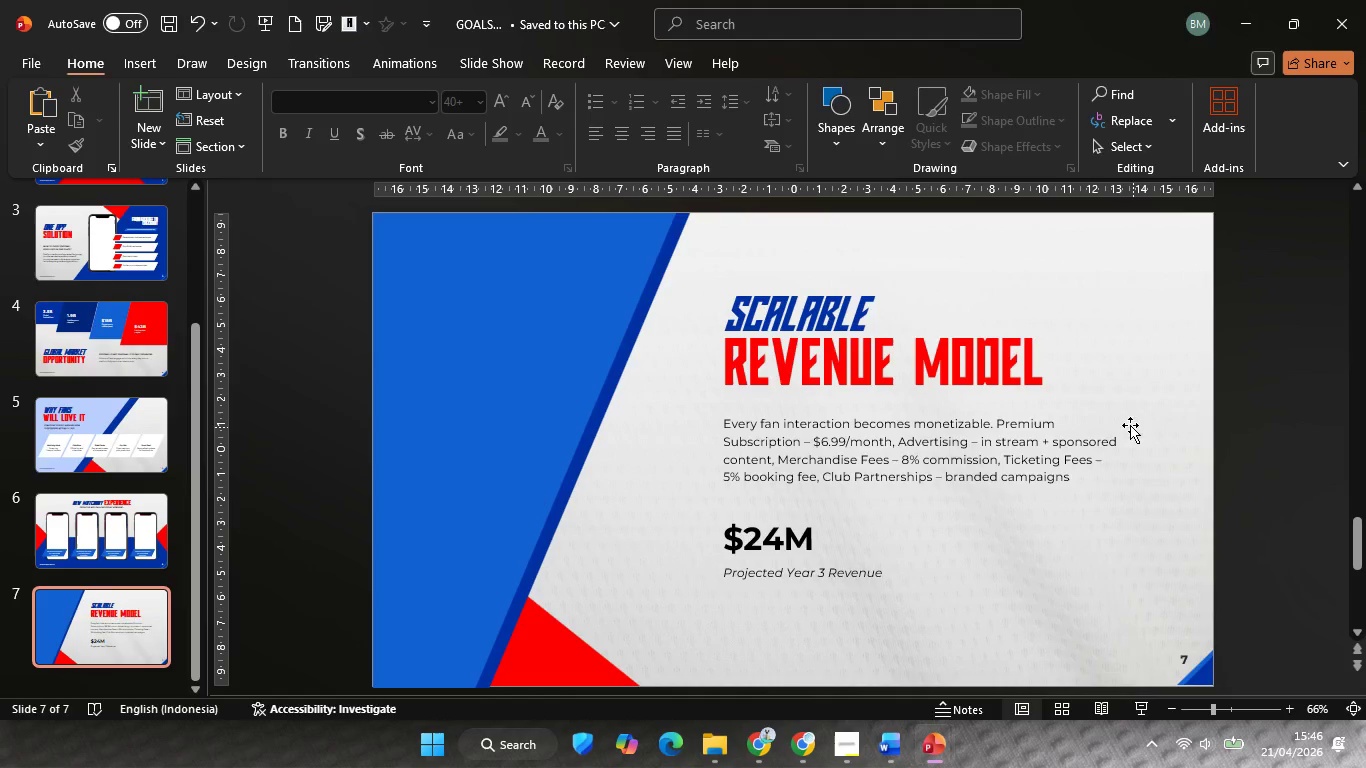 
left_click([1123, 420])
 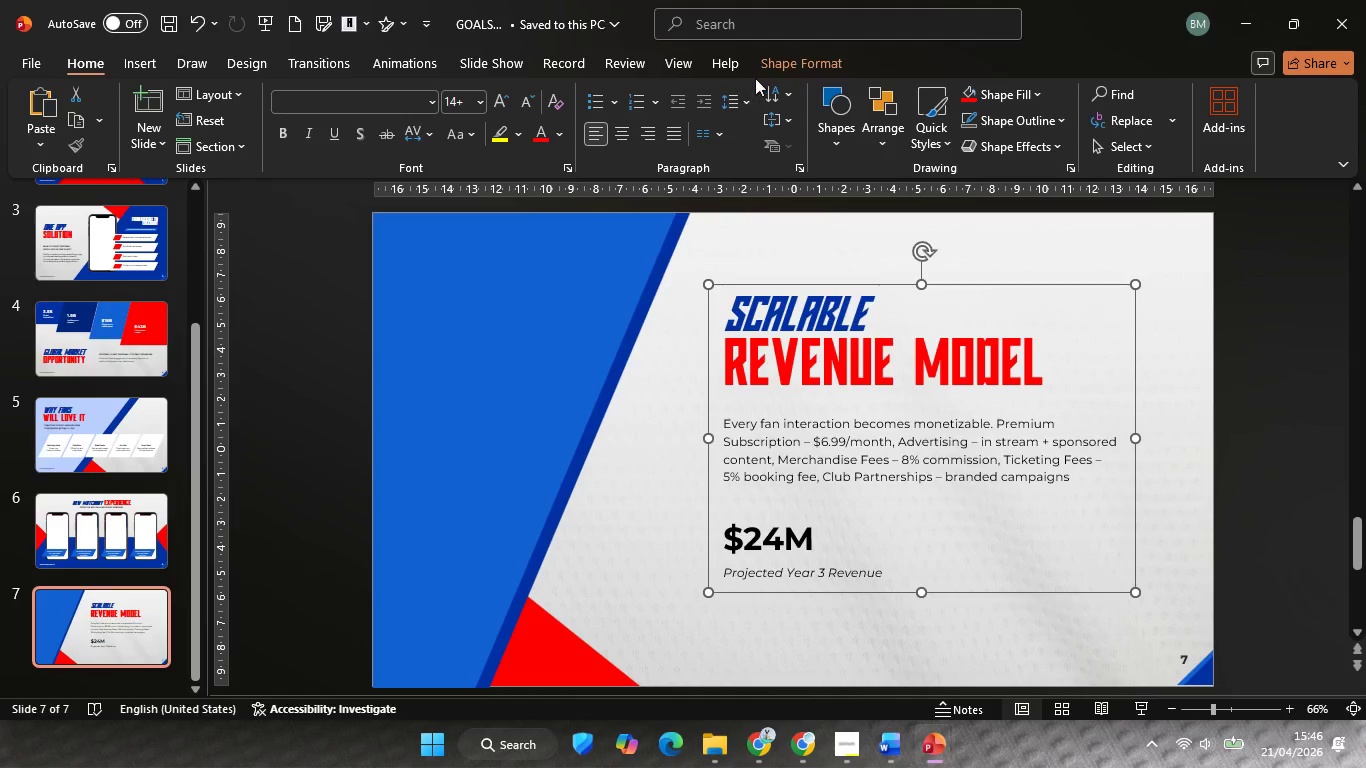 
left_click([787, 65])
 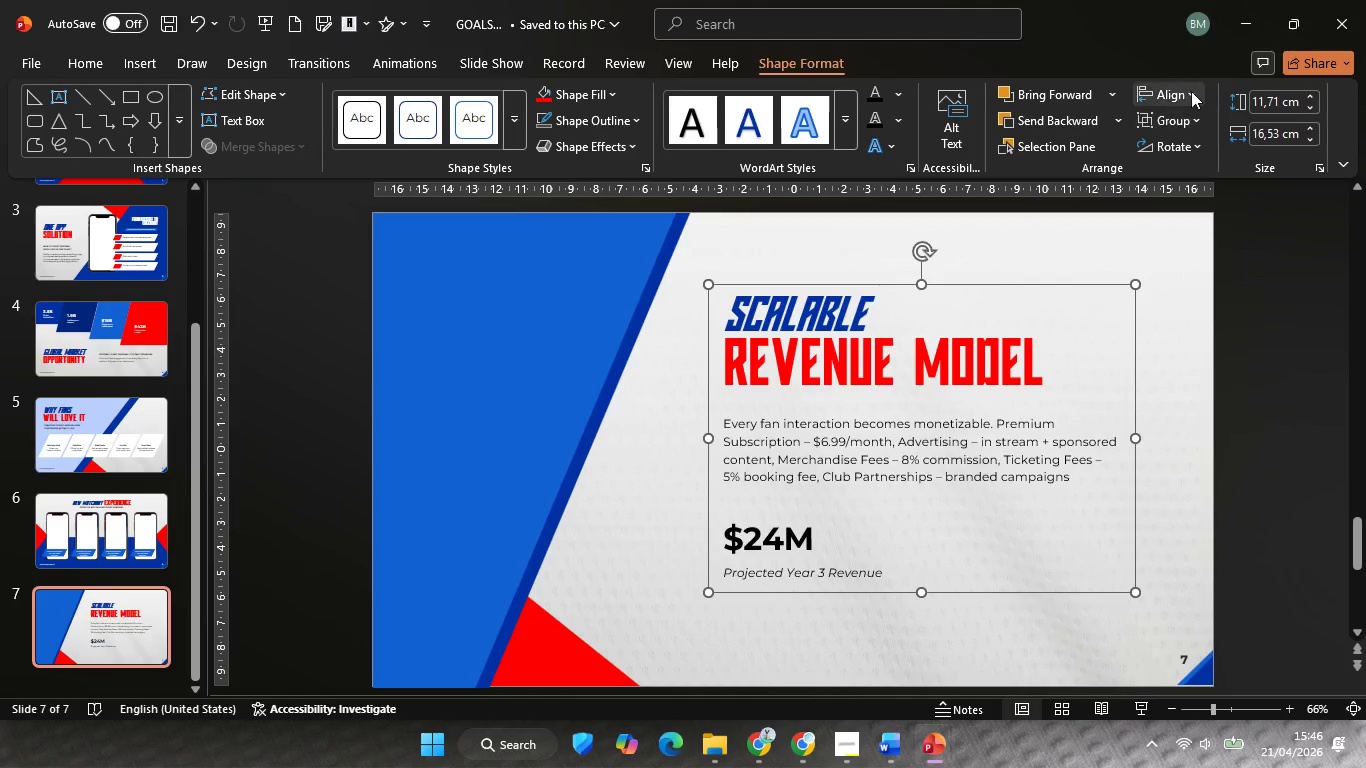 
left_click([1191, 91])
 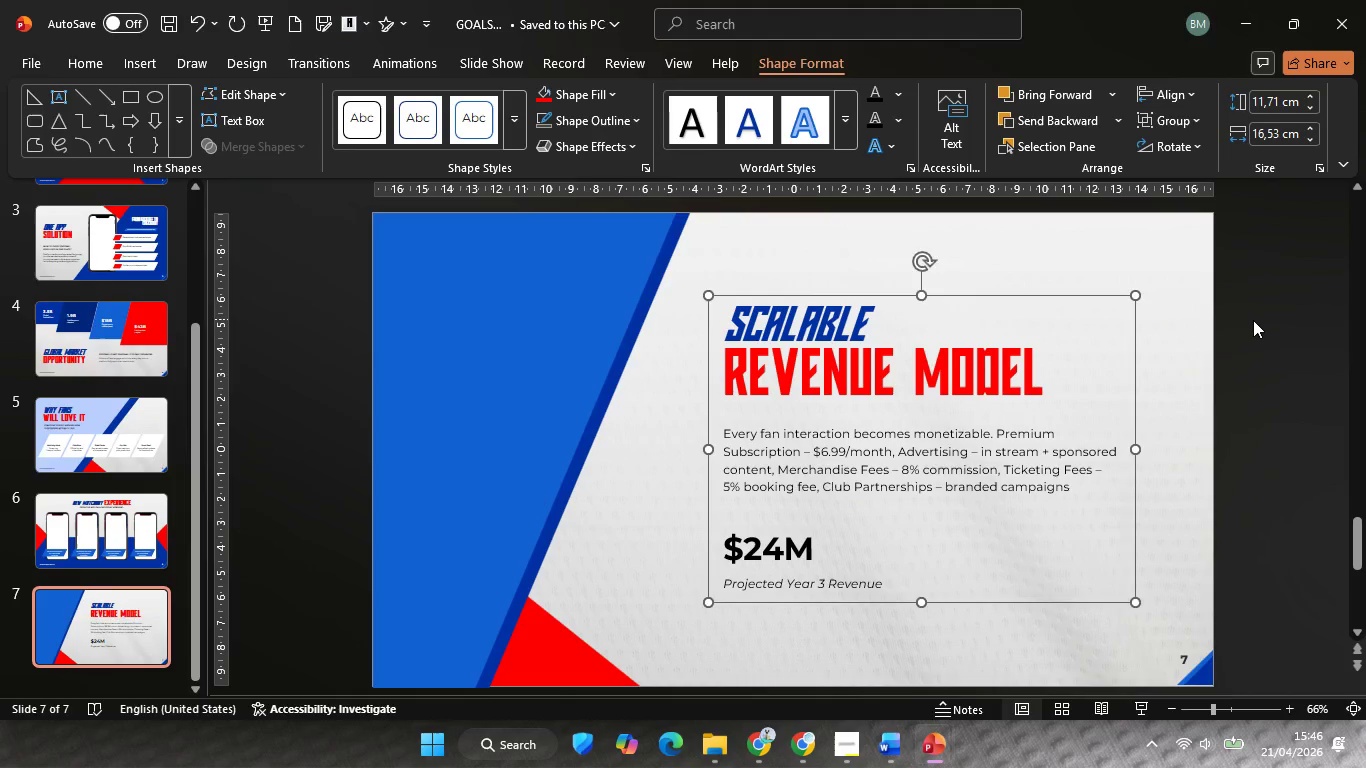 
double_click([1253, 320])
 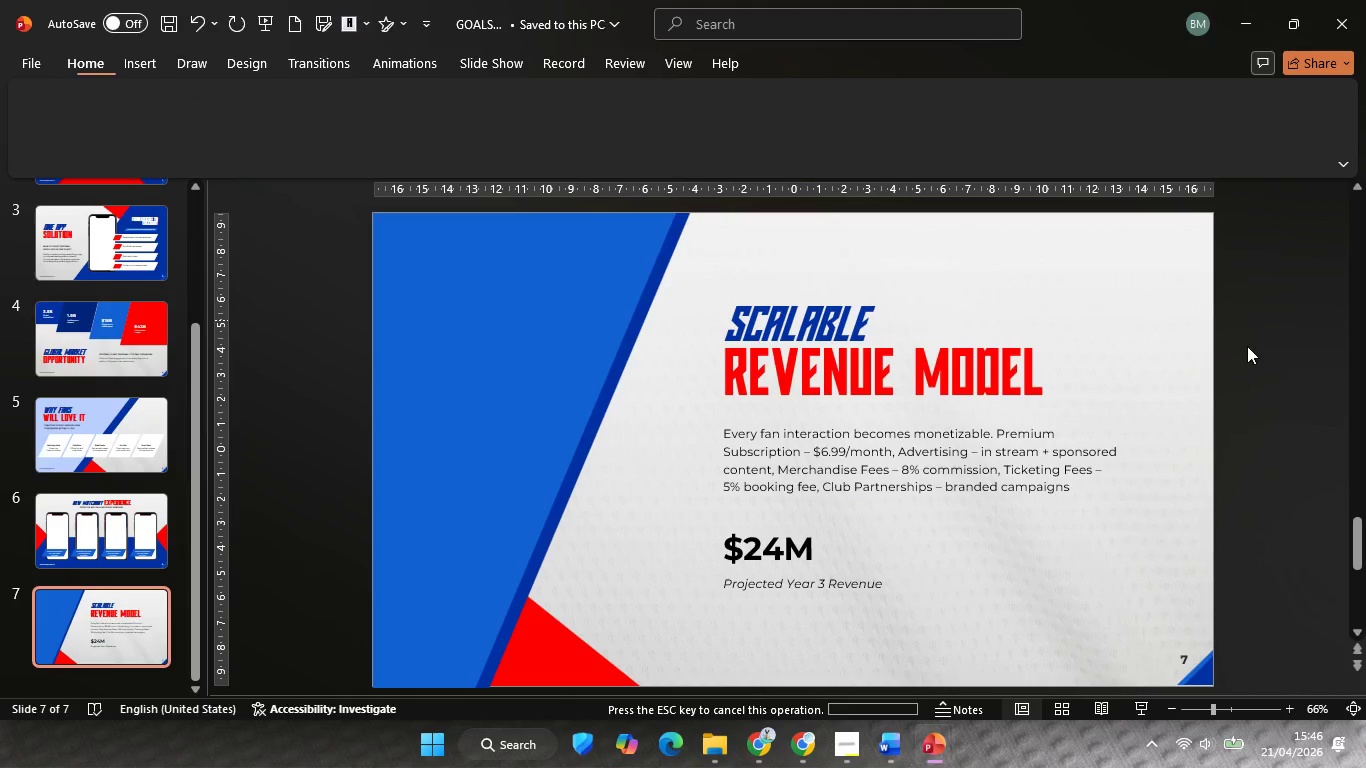 
hold_key(key=ControlLeft, duration=0.59)
scroll: coordinate [1232, 399], scroll_direction: down, amount: 2.0
 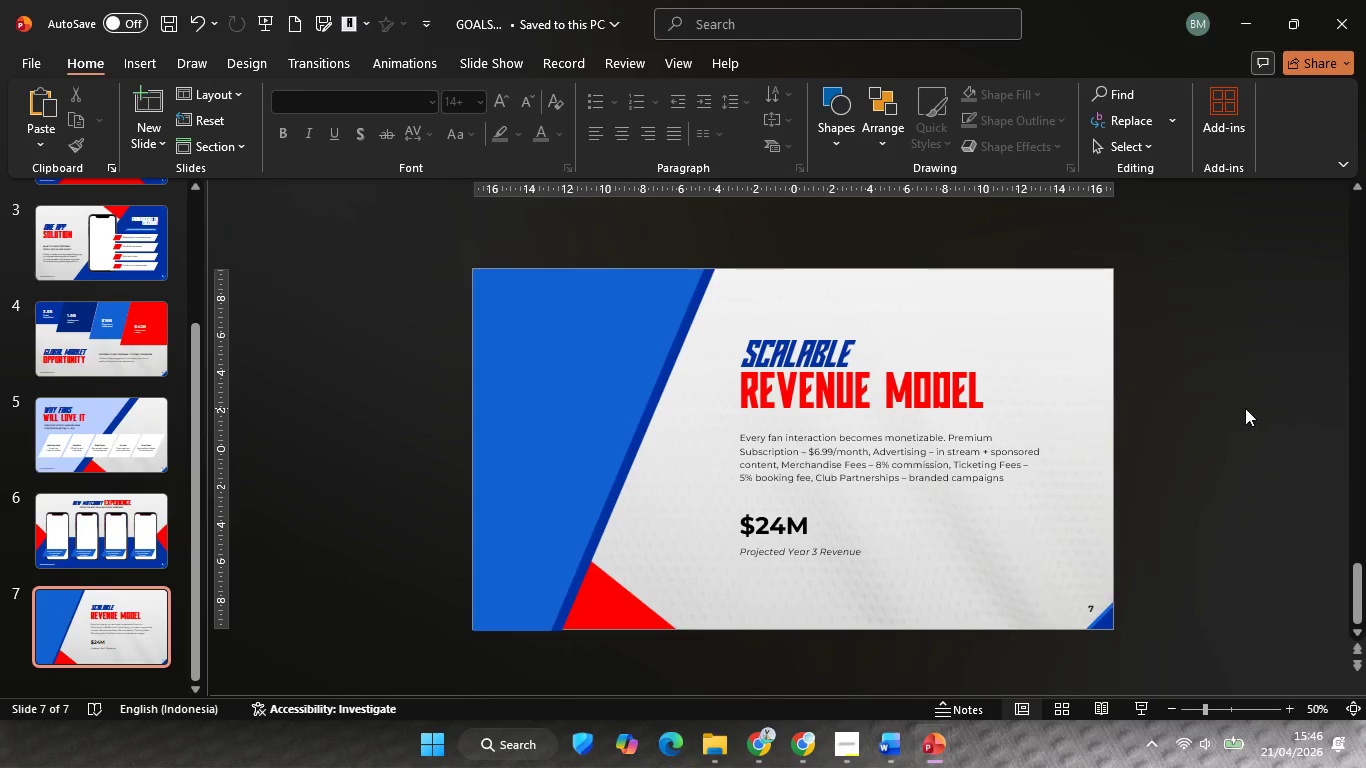 
left_click([1245, 408])
 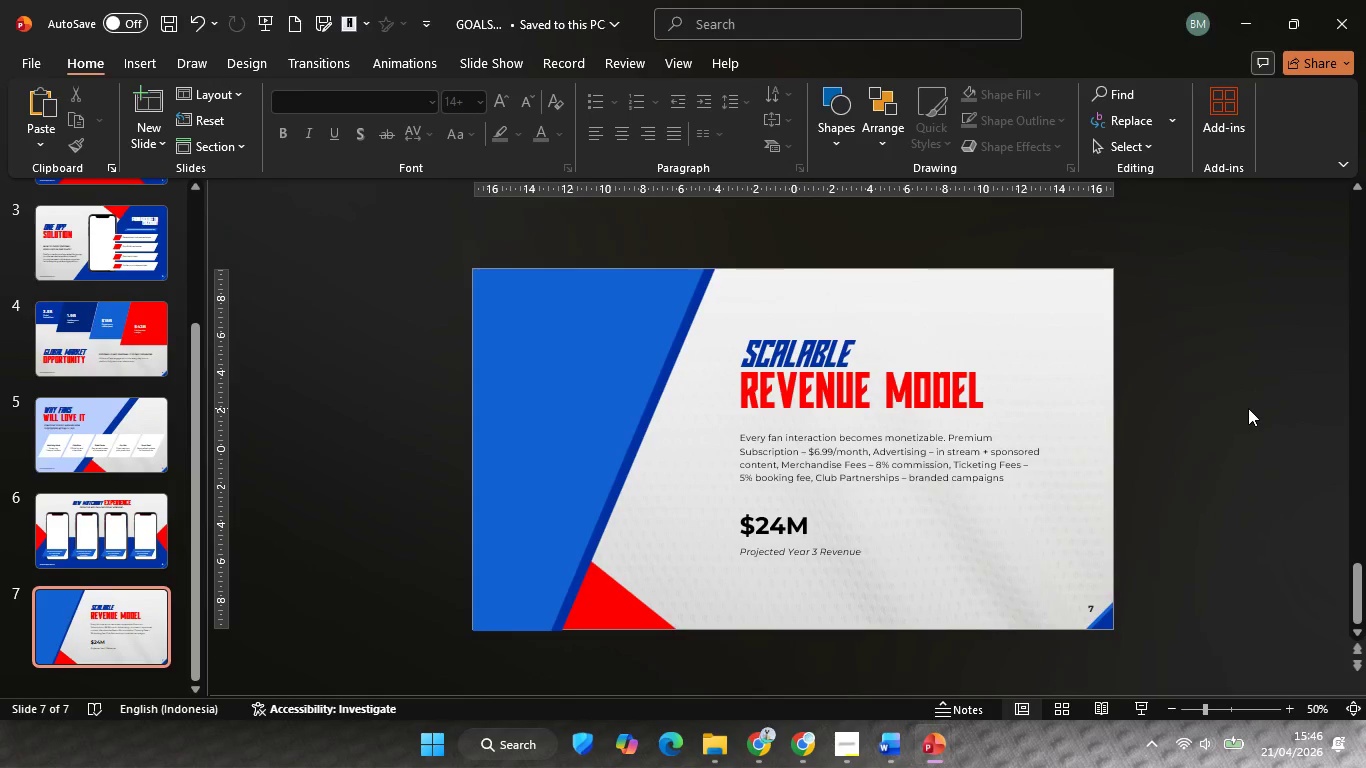 
left_click([1248, 407])
 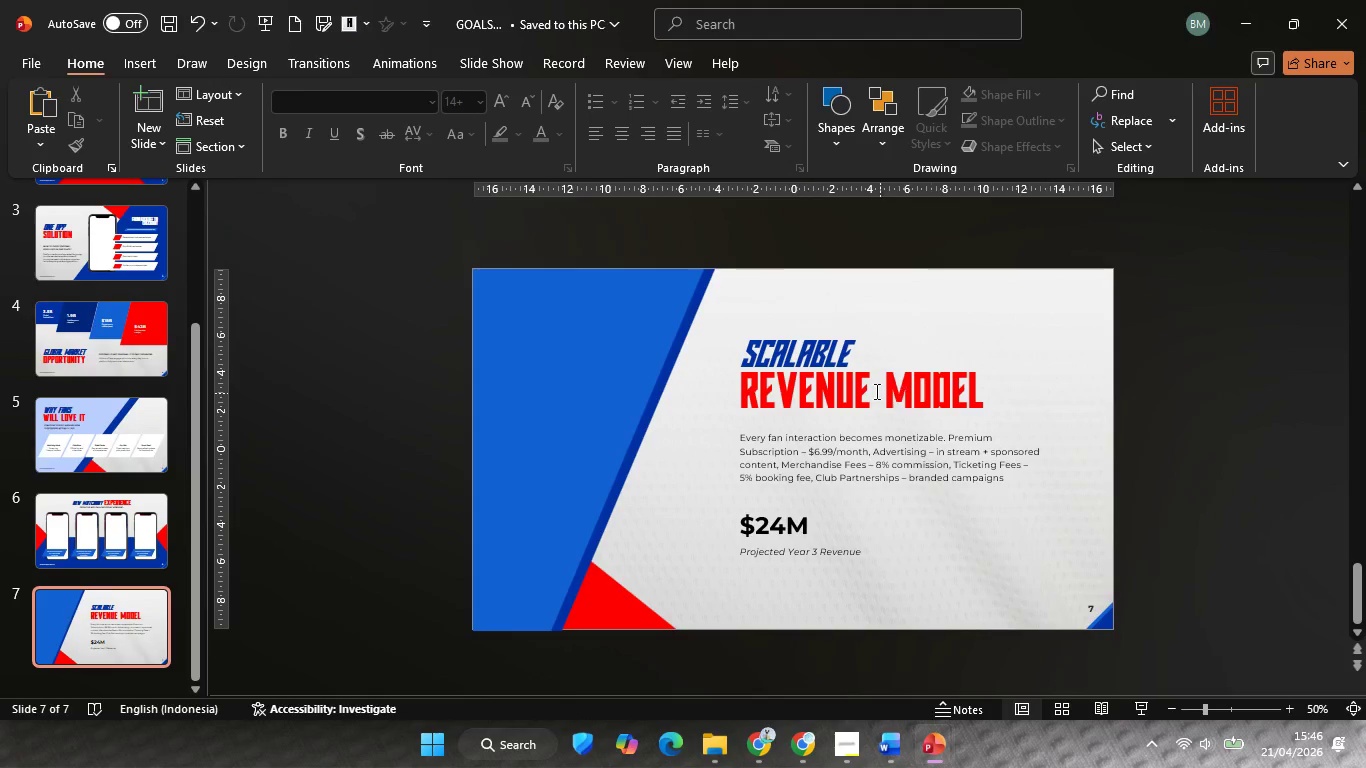 
left_click([874, 388])
 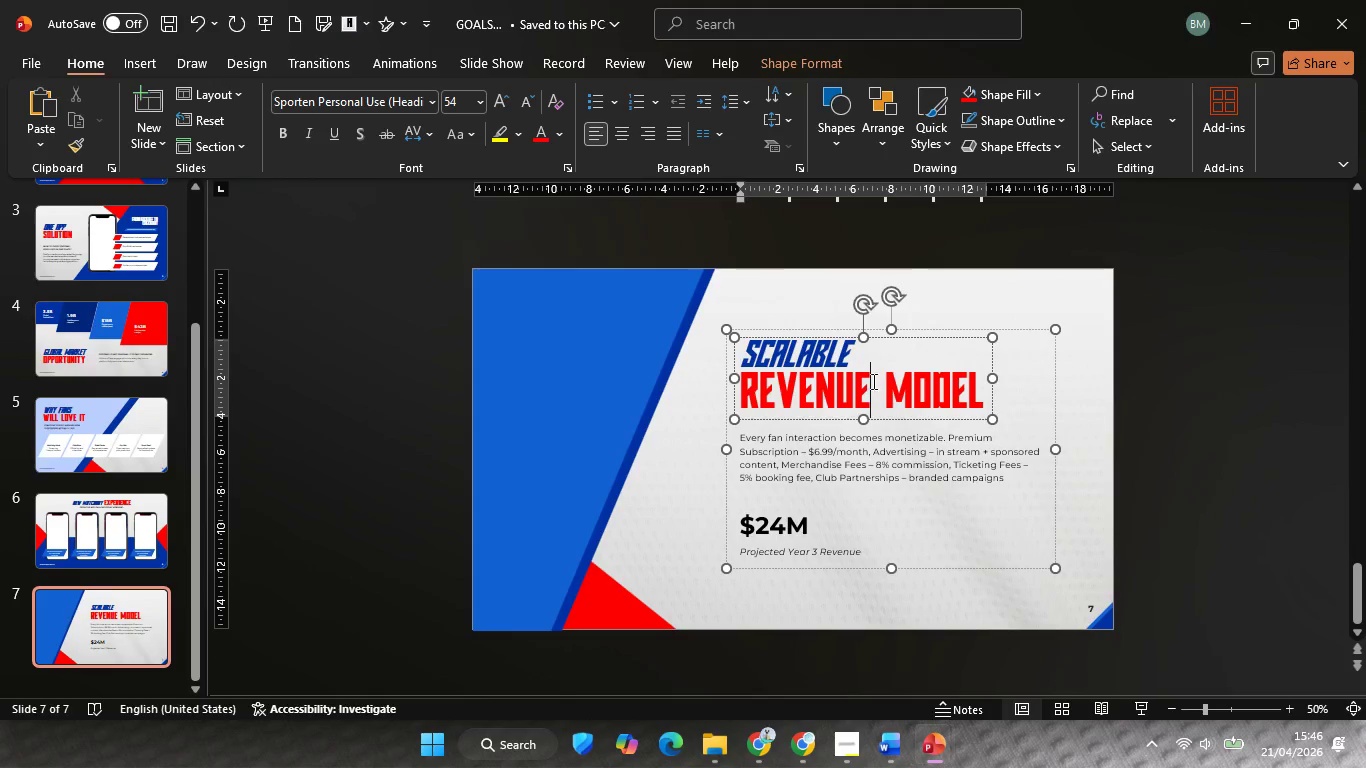 
key(Control+A)
 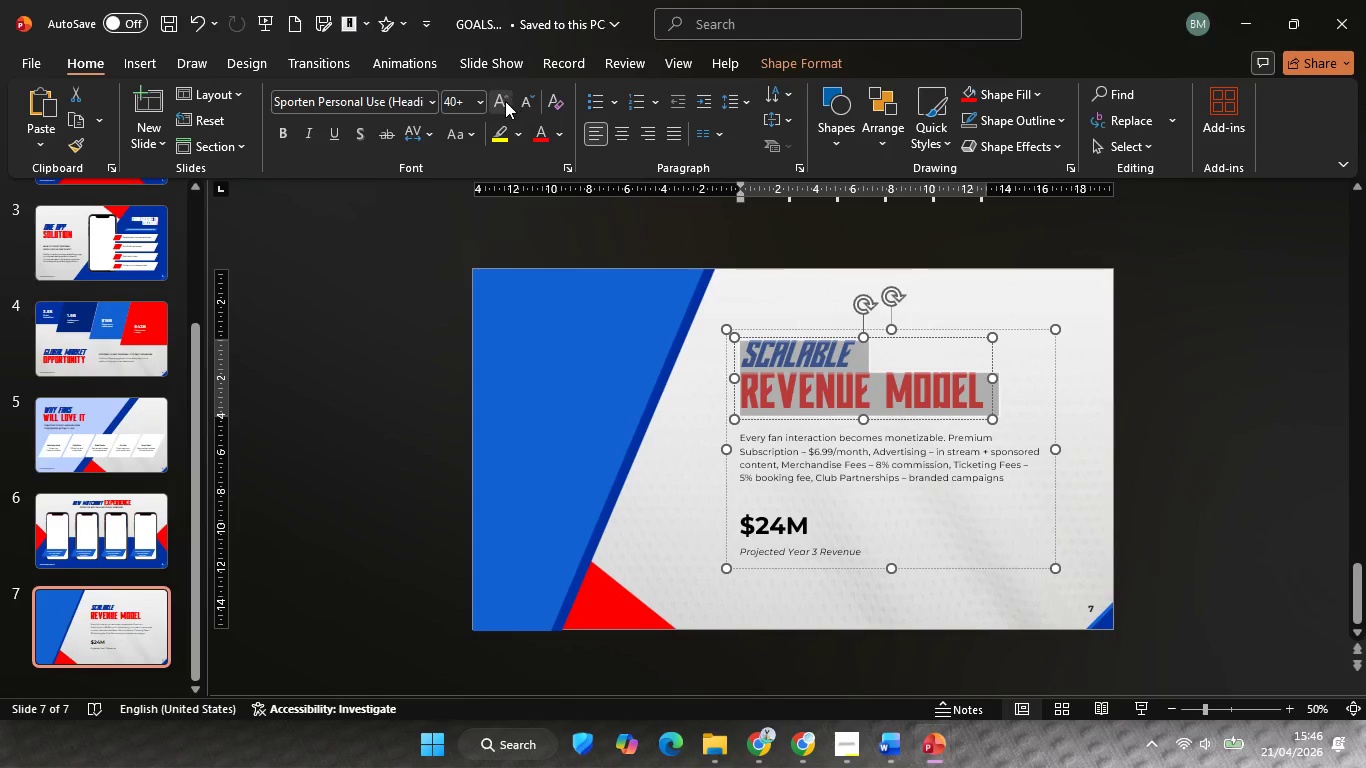 
left_click([500, 100])
 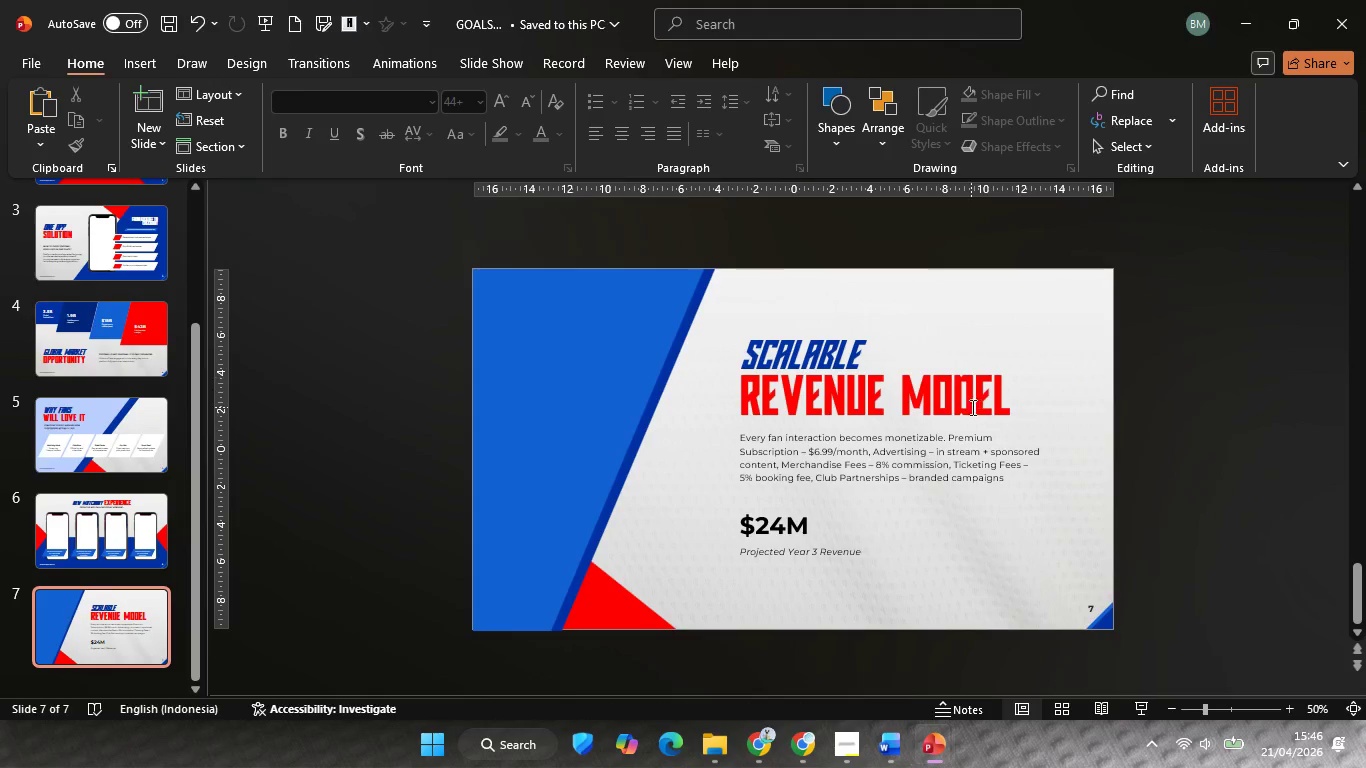 
triple_click([952, 393])
 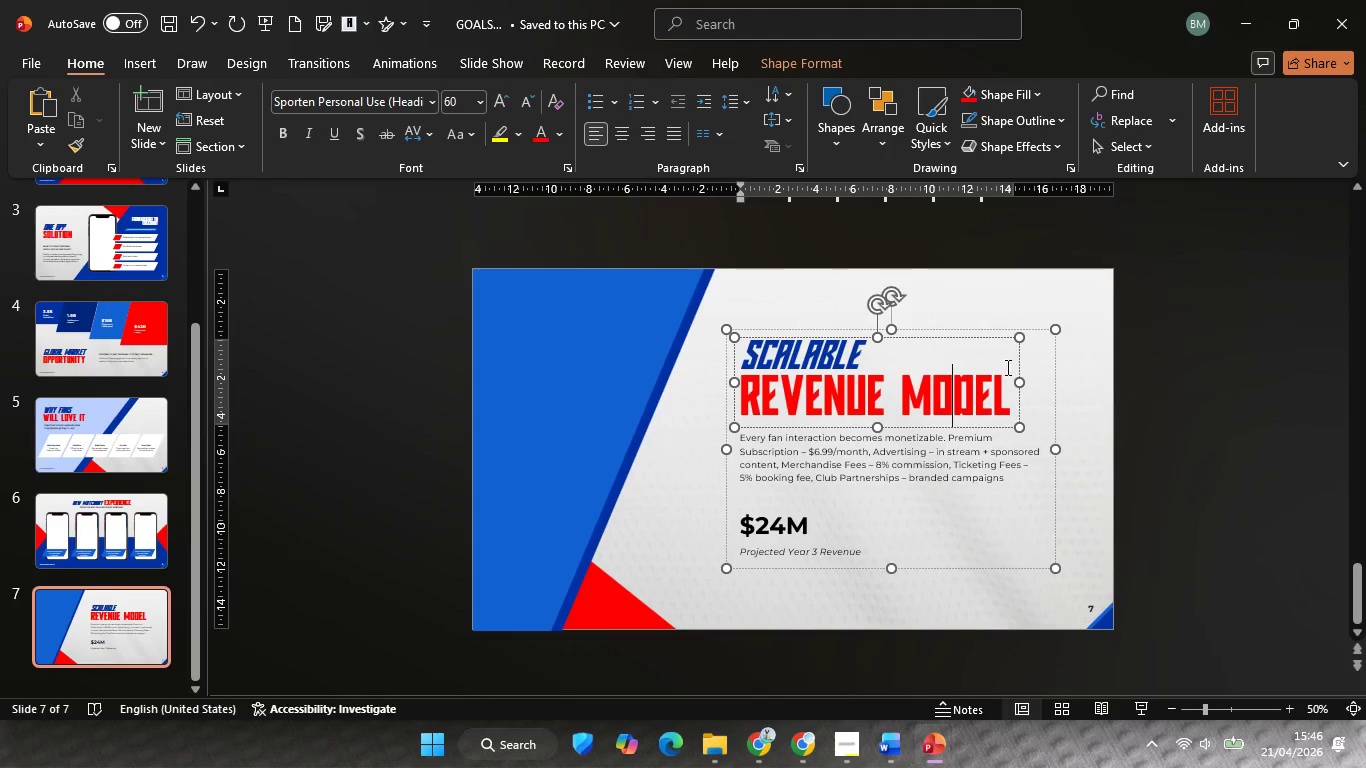 
hold_key(key=ShiftLeft, duration=1.5)
left_click_drag(start_coordinate=[1016, 361], to_coordinate=[1016, 352])
 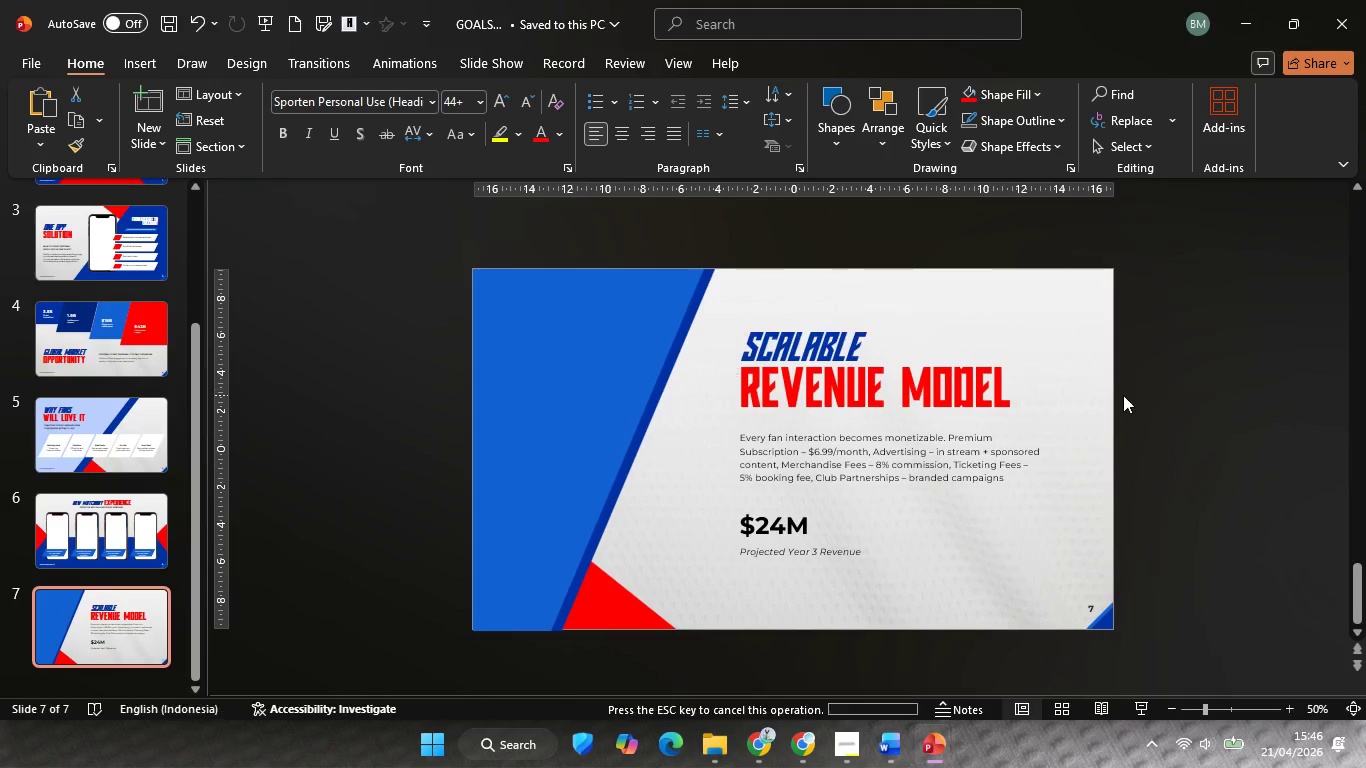 
left_click([1123, 395])
 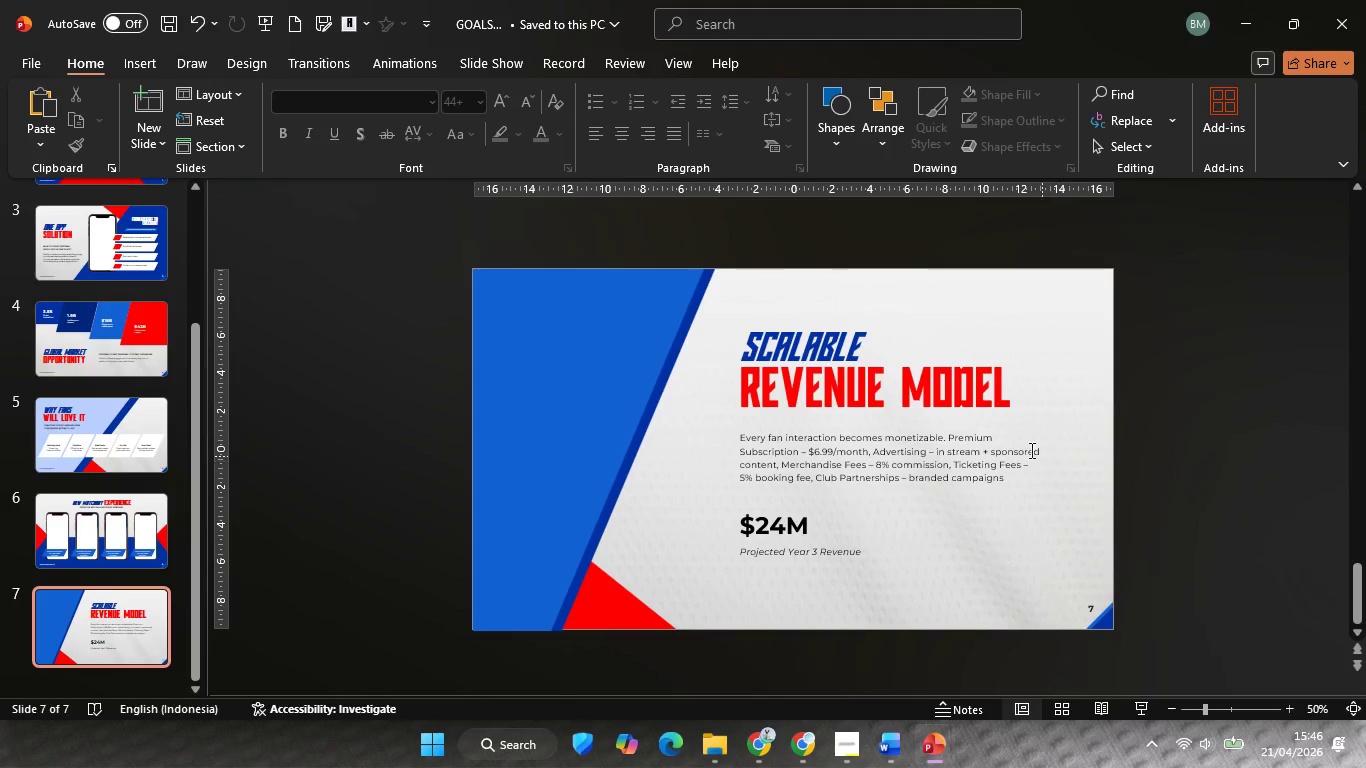 
left_click([1024, 448])
 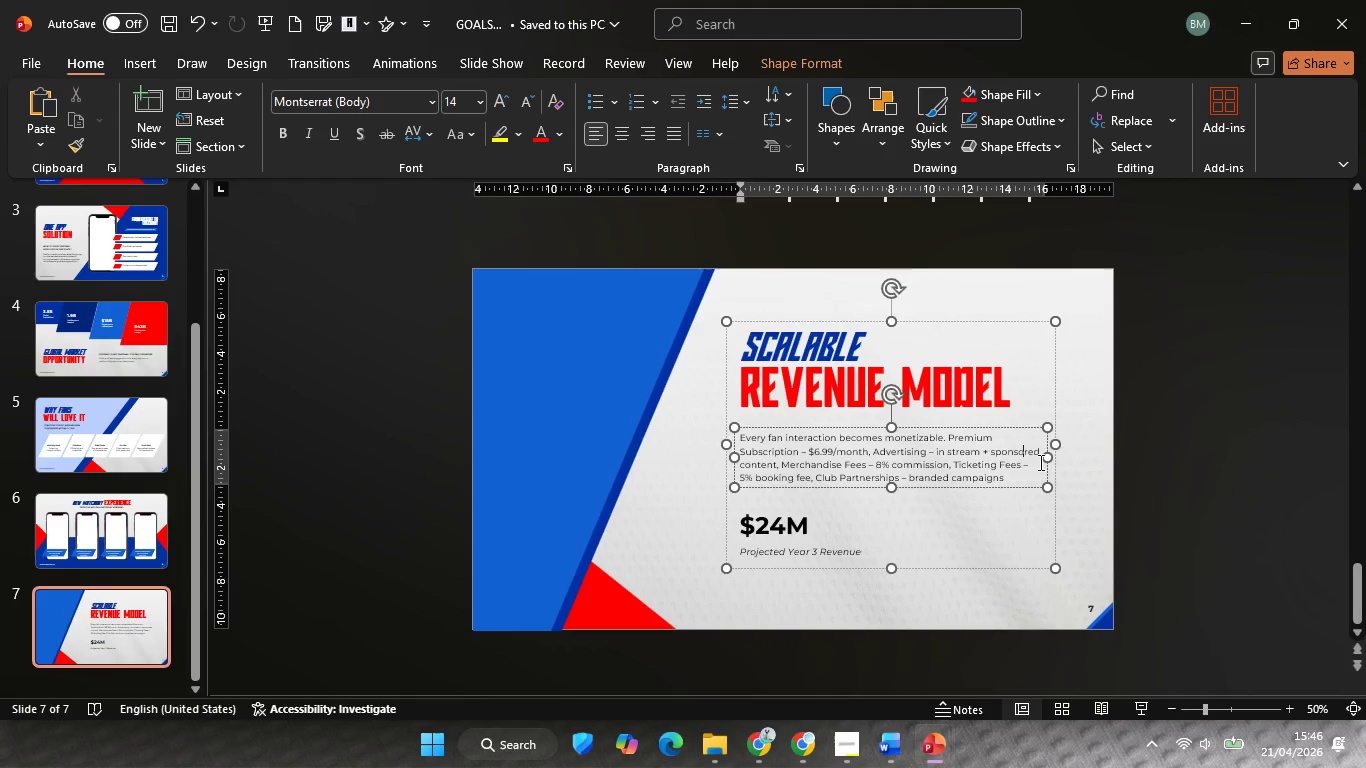 
hold_key(key=ShiftLeft, duration=2.97)
 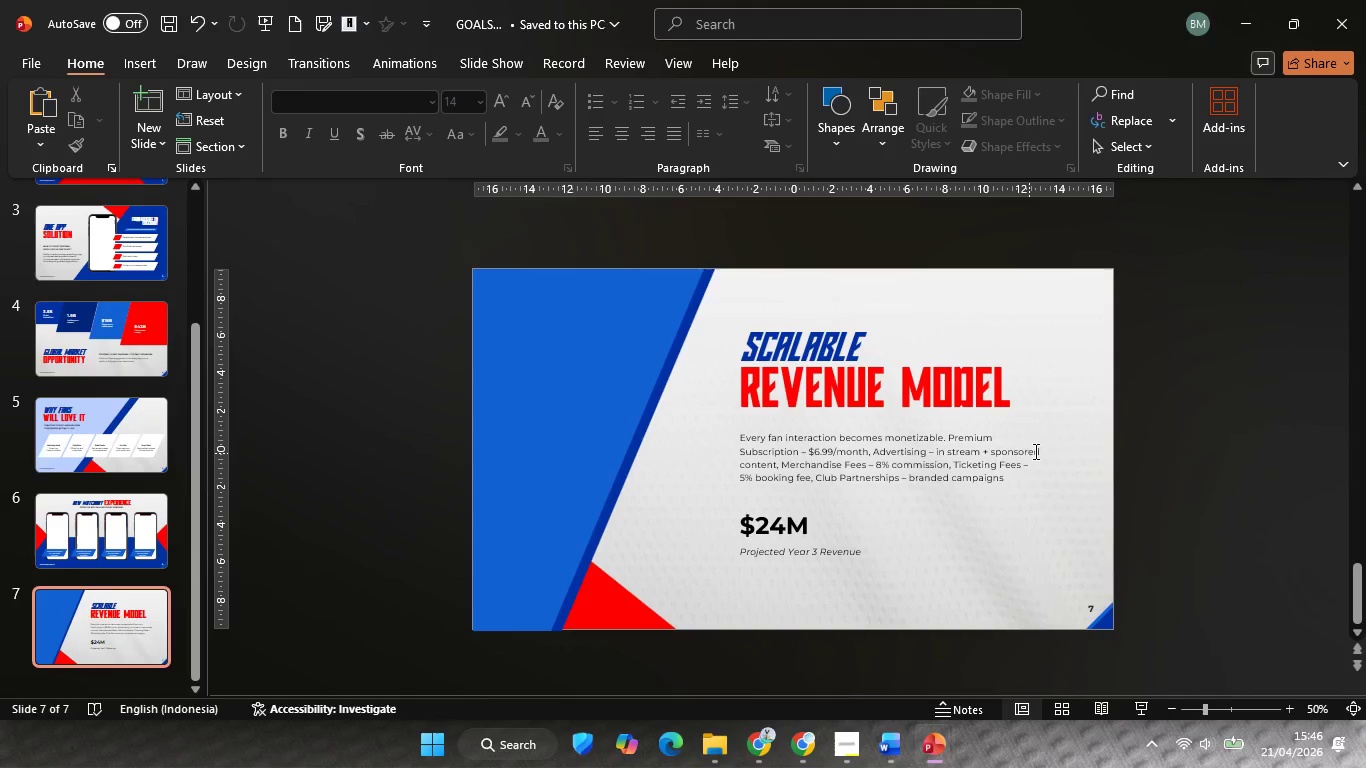 
left_click([1031, 420])
 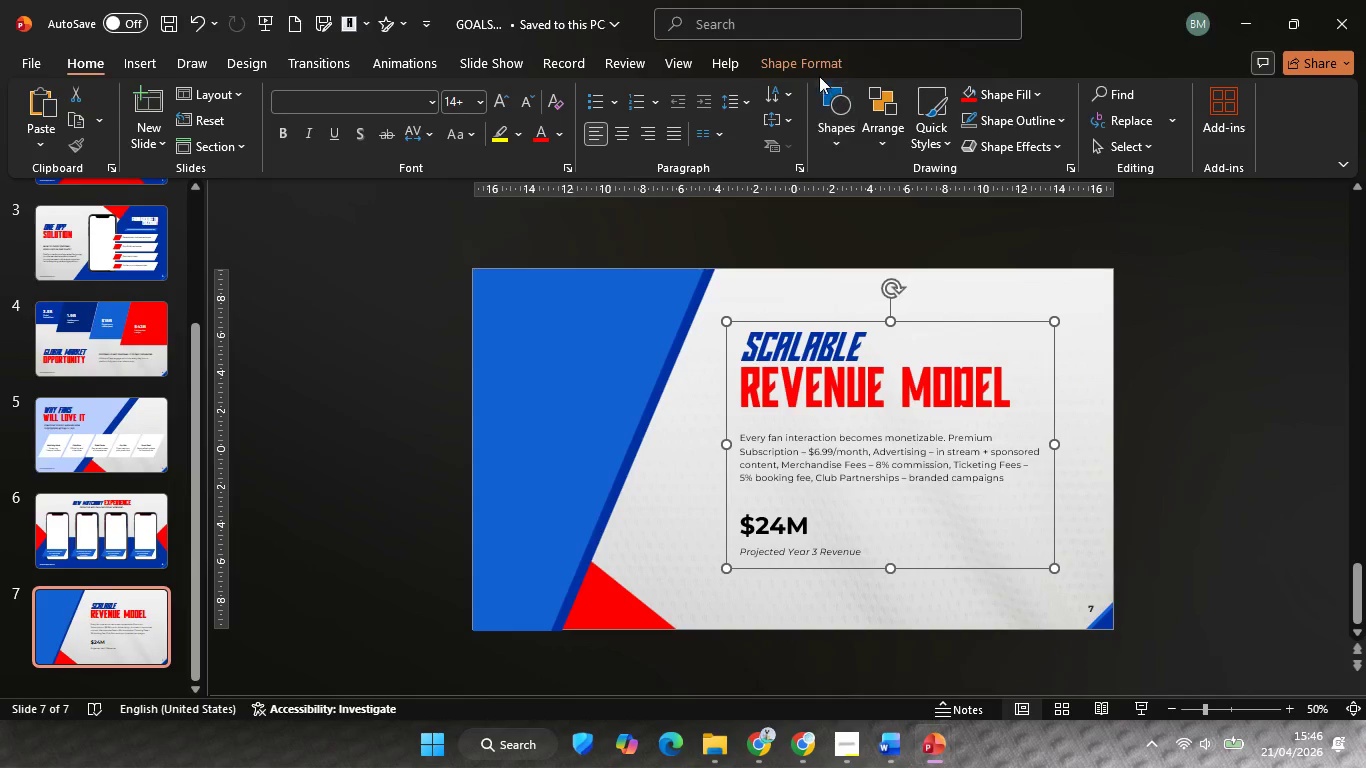 
left_click([819, 61])
 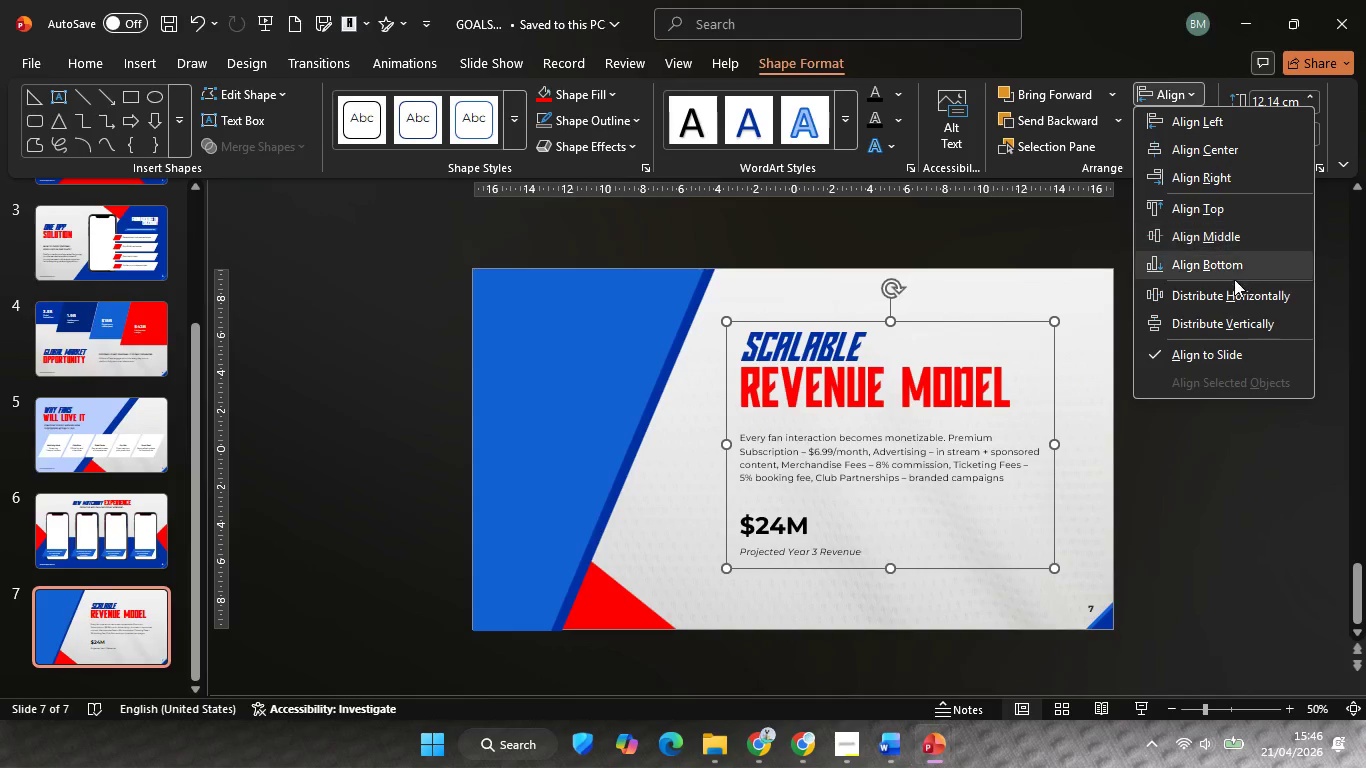 
left_click([1217, 237])
 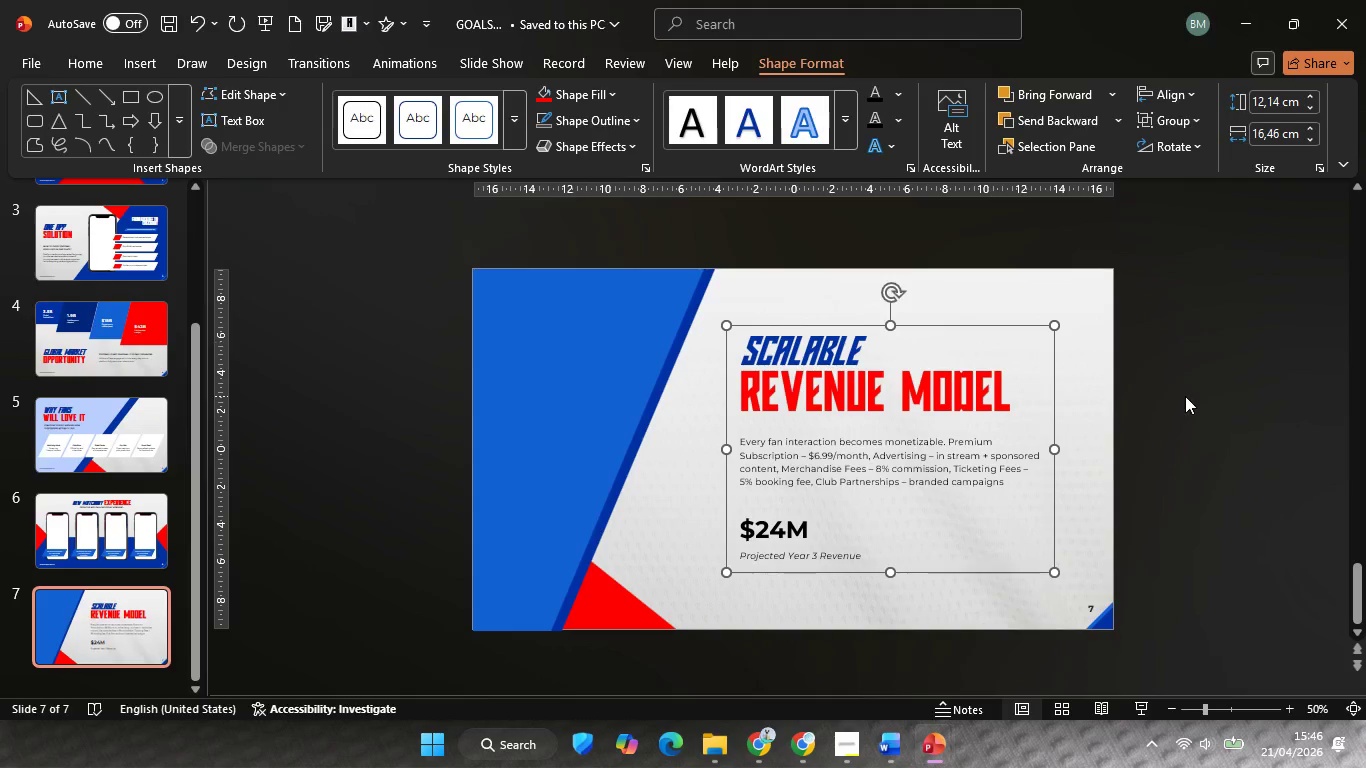 
left_click_drag(start_coordinate=[1186, 398], to_coordinate=[1191, 398])
 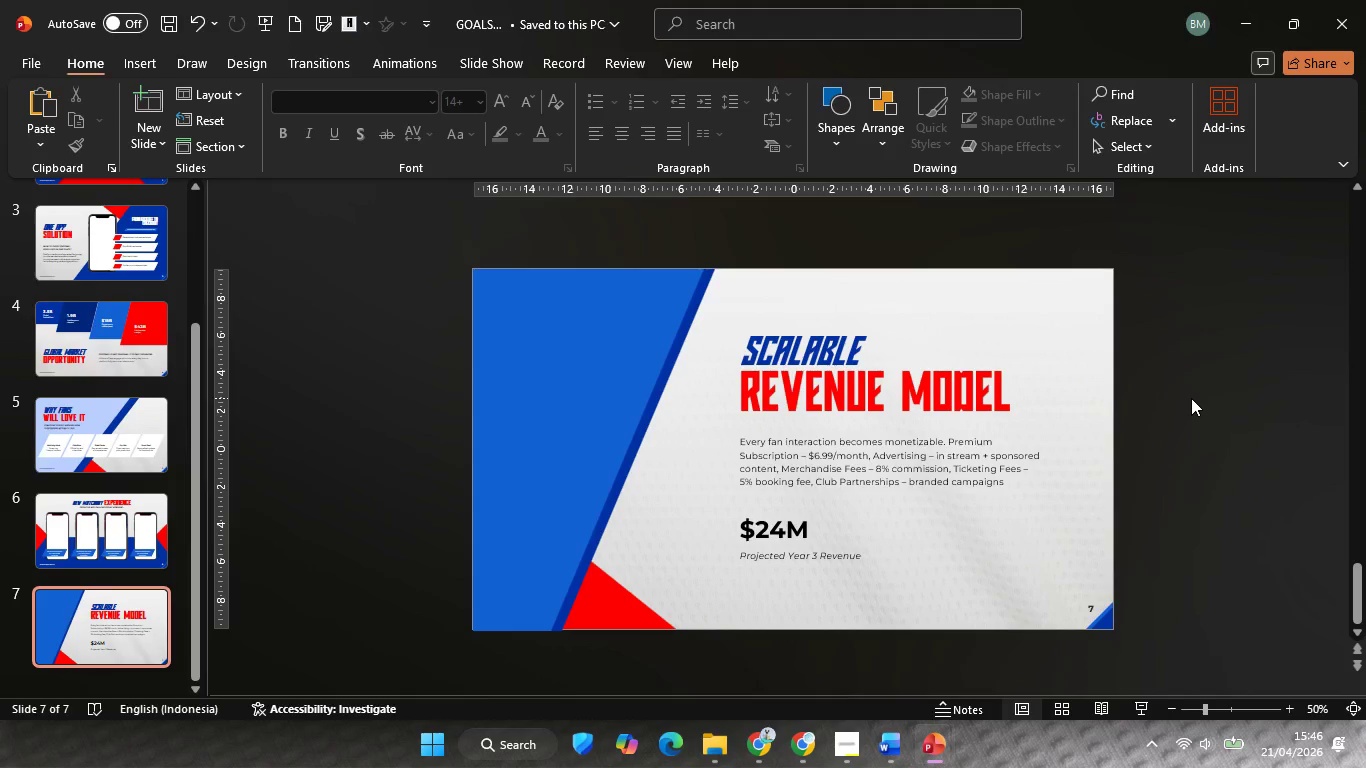 
left_click([1191, 398])
 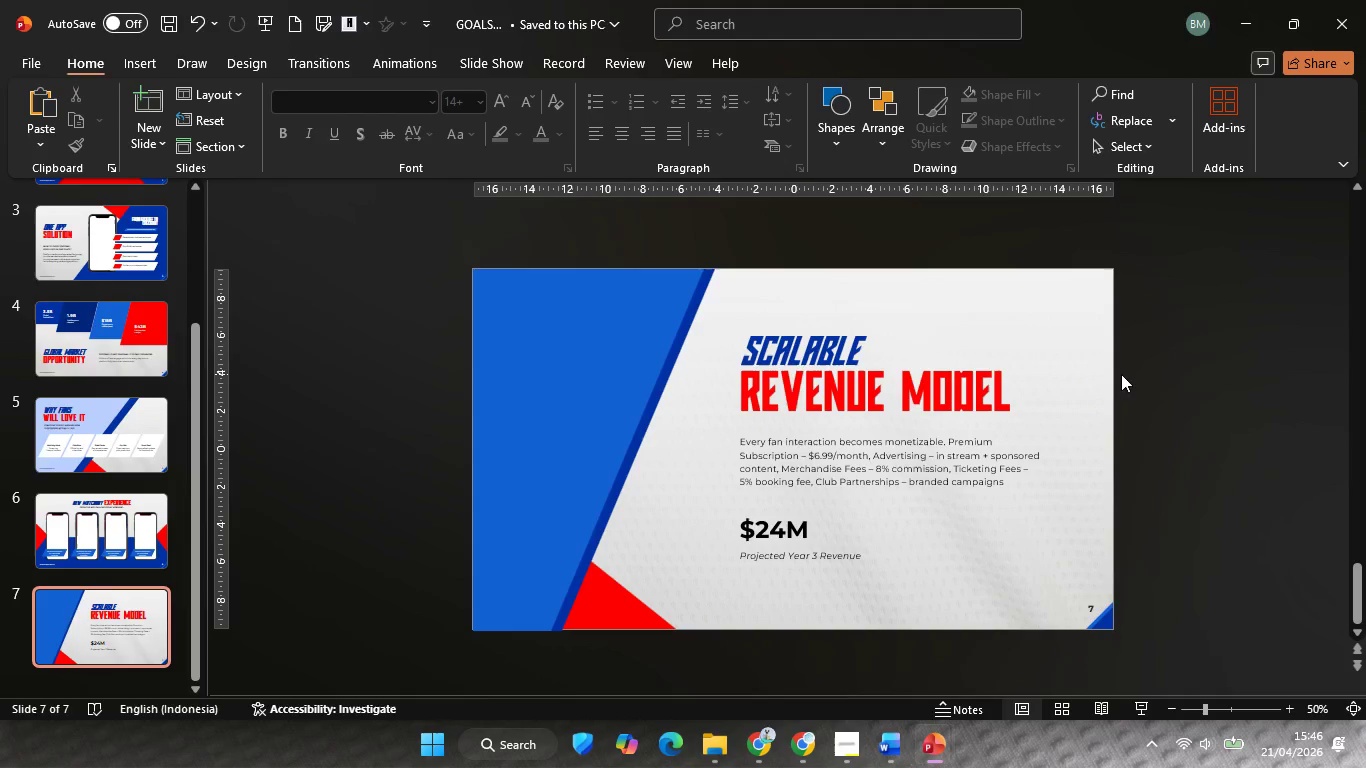 
wait(6.61)
 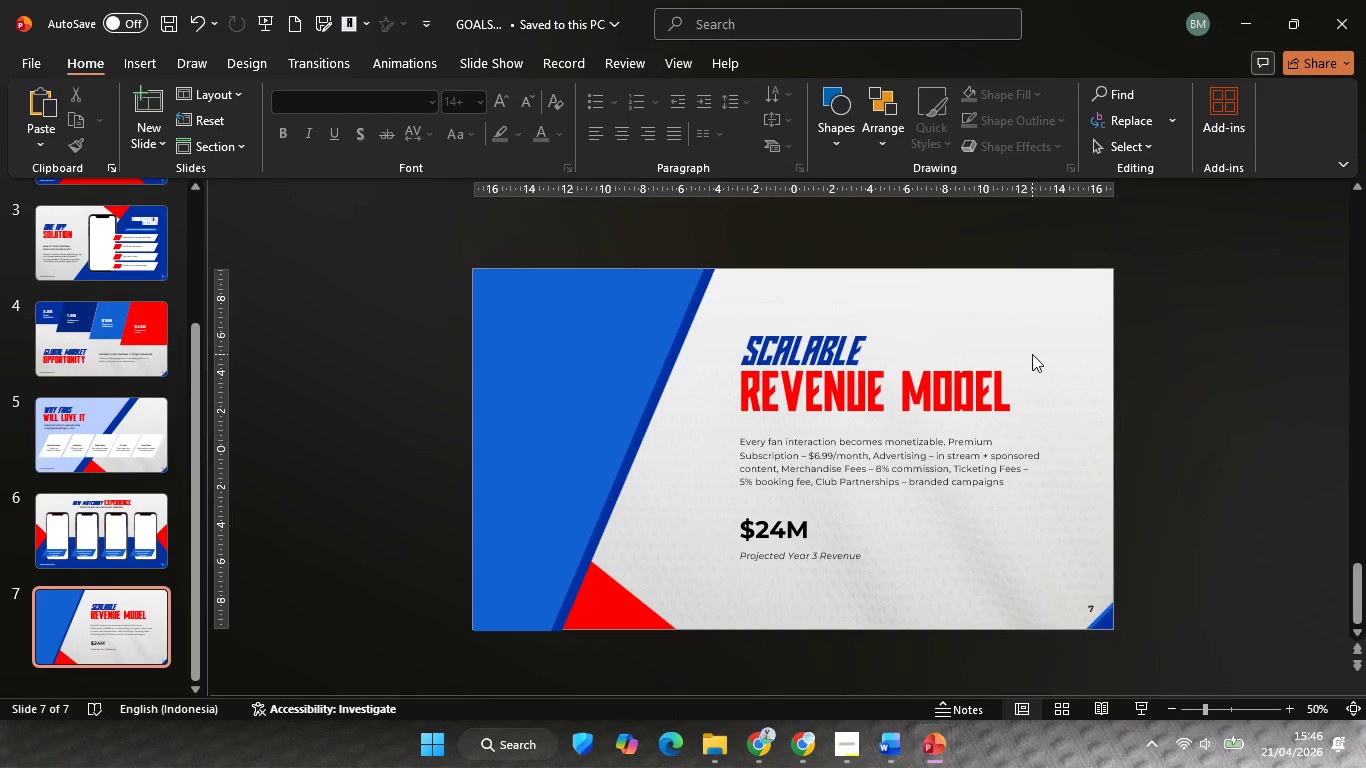 
left_click([1167, 326])
 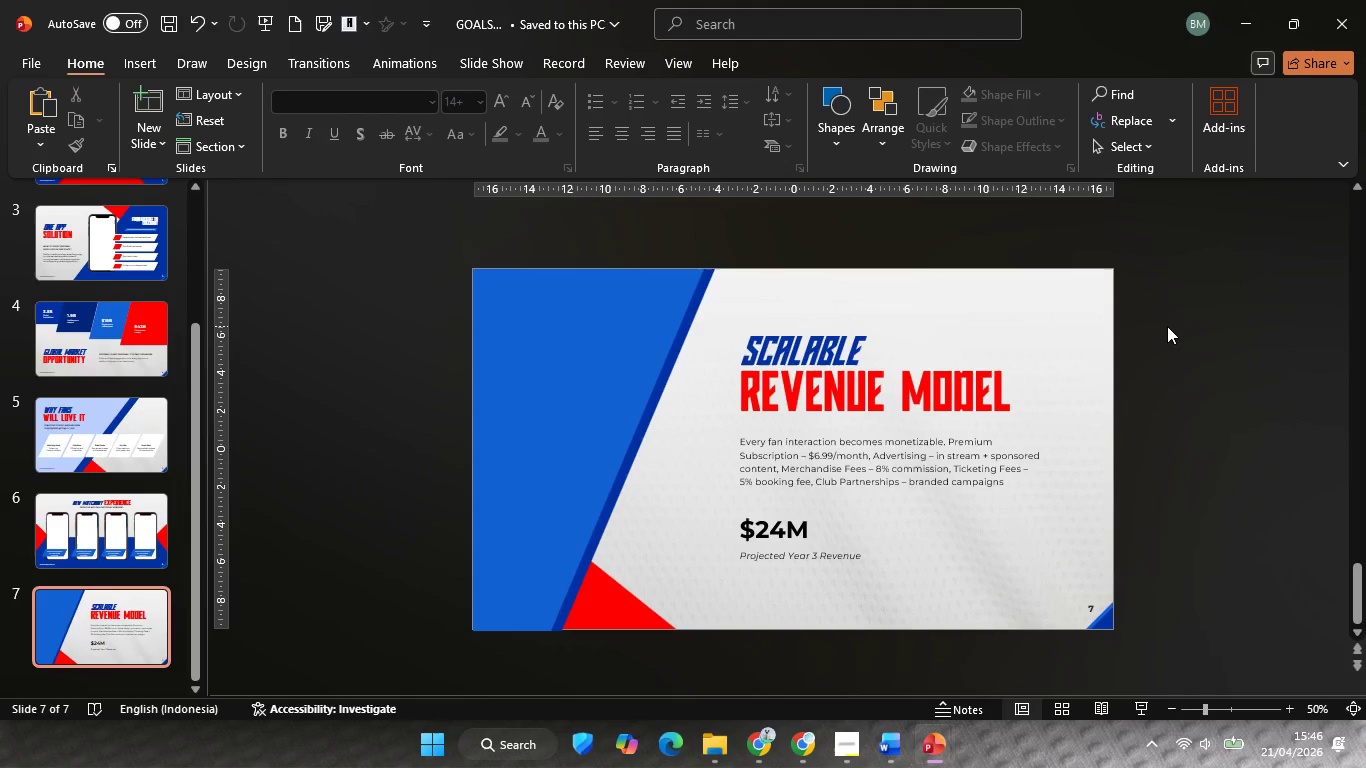 
left_click([1167, 326])
 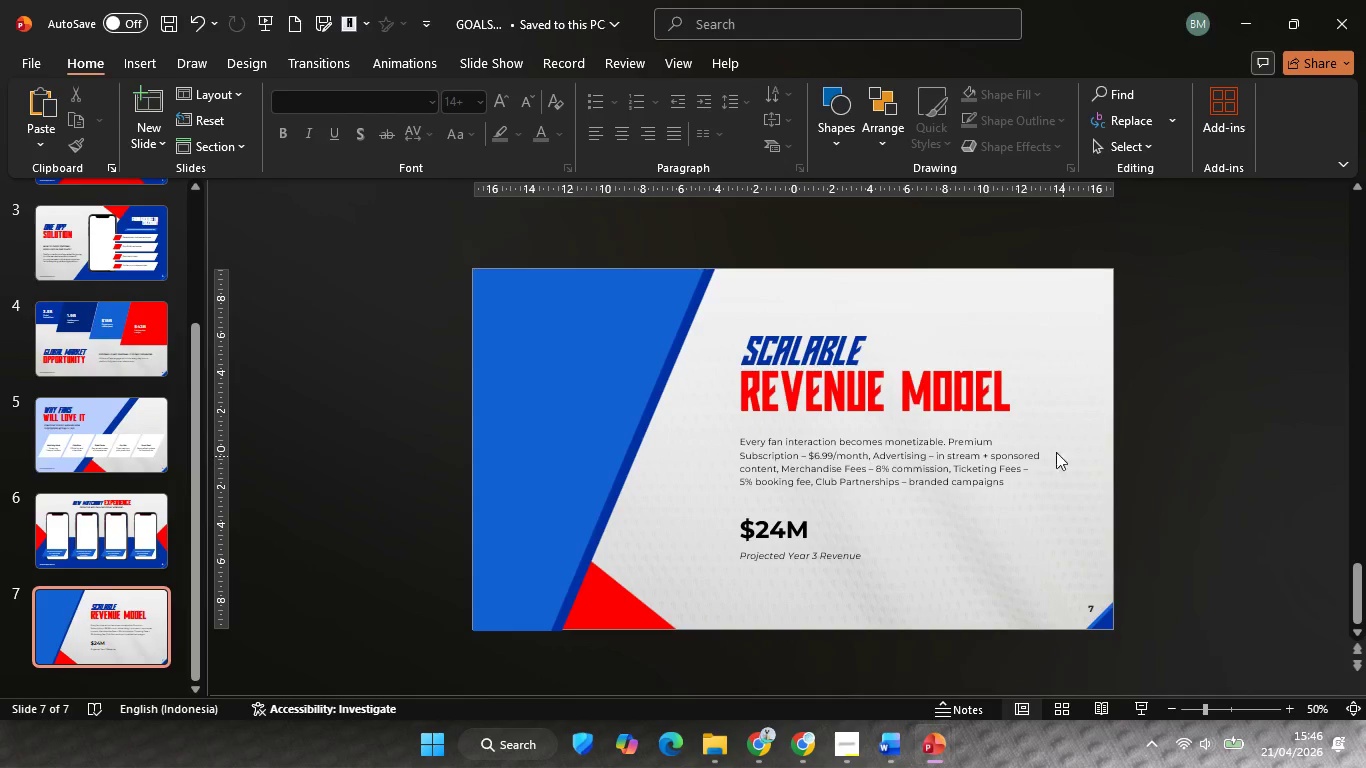 
left_click([1045, 440])
 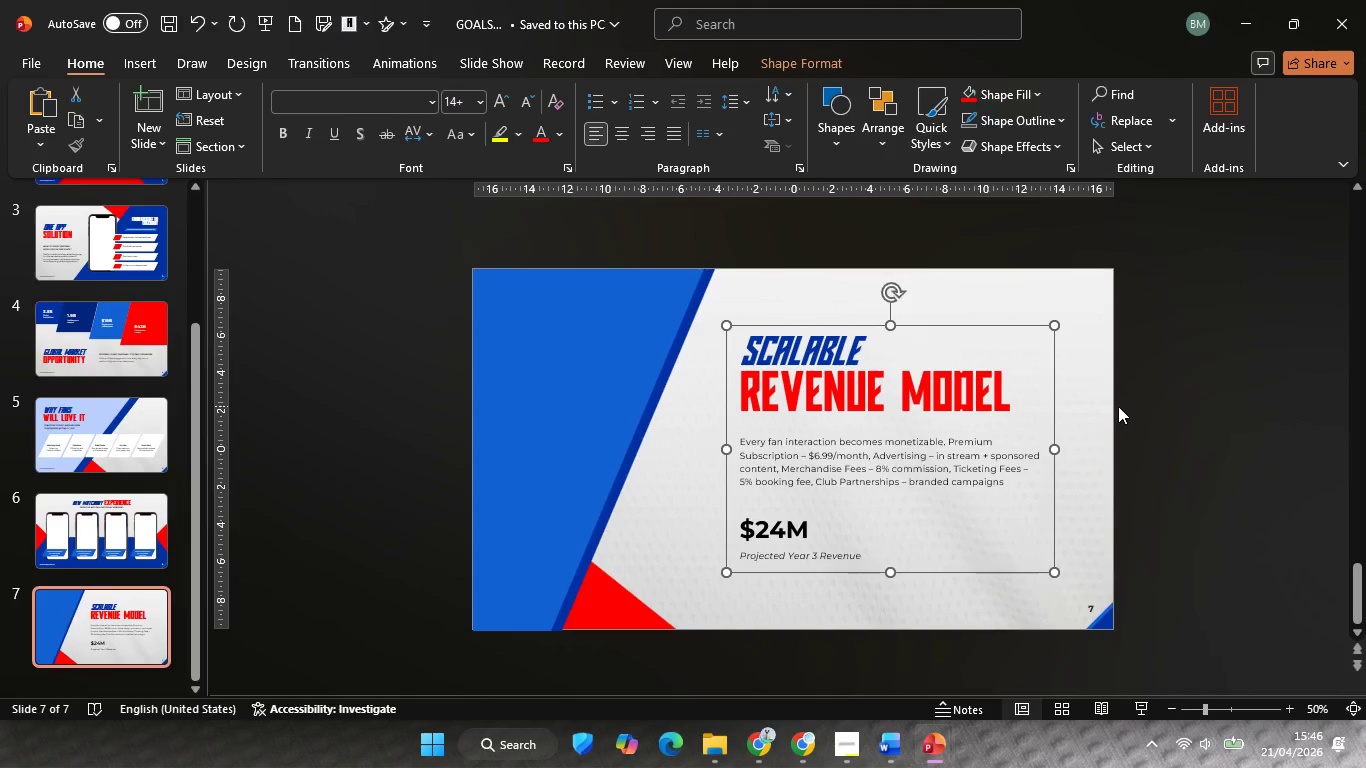 
left_click([1118, 406])
 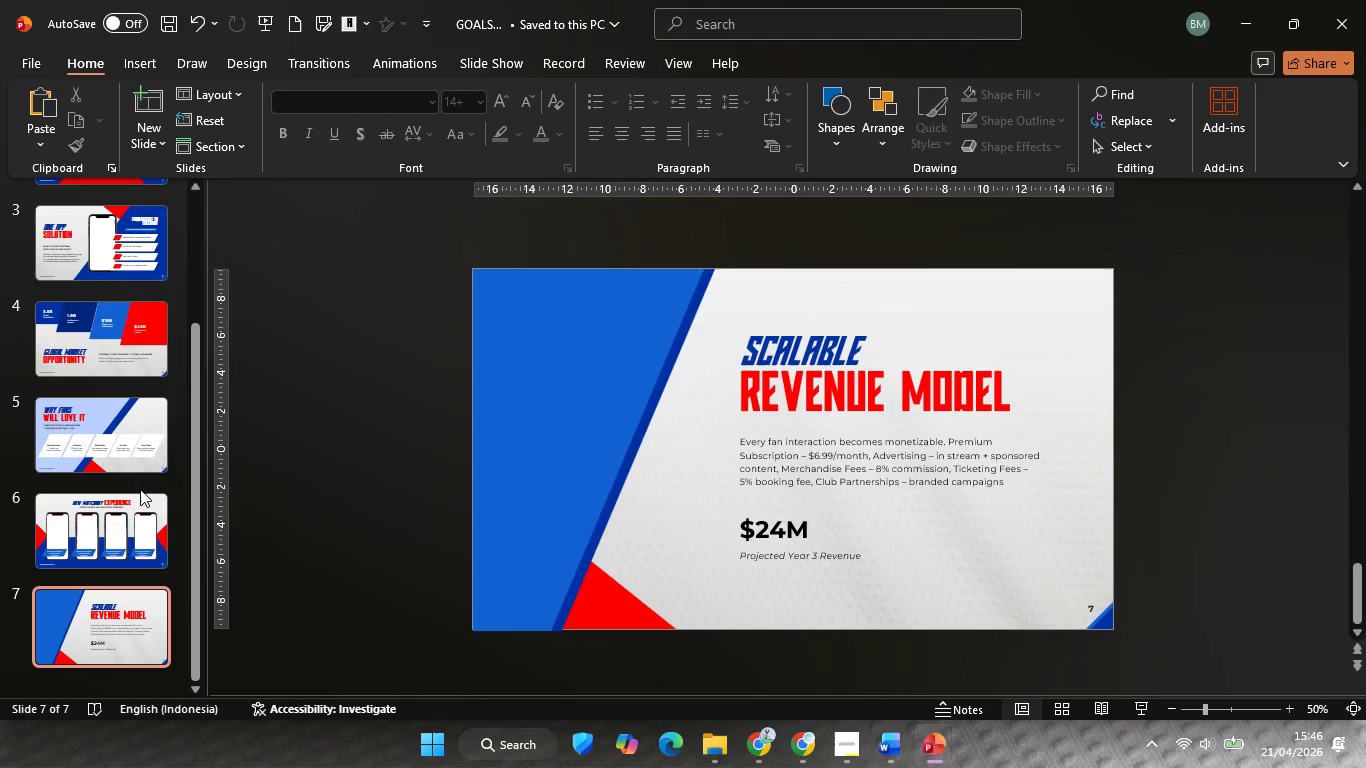 
left_click([115, 614])
 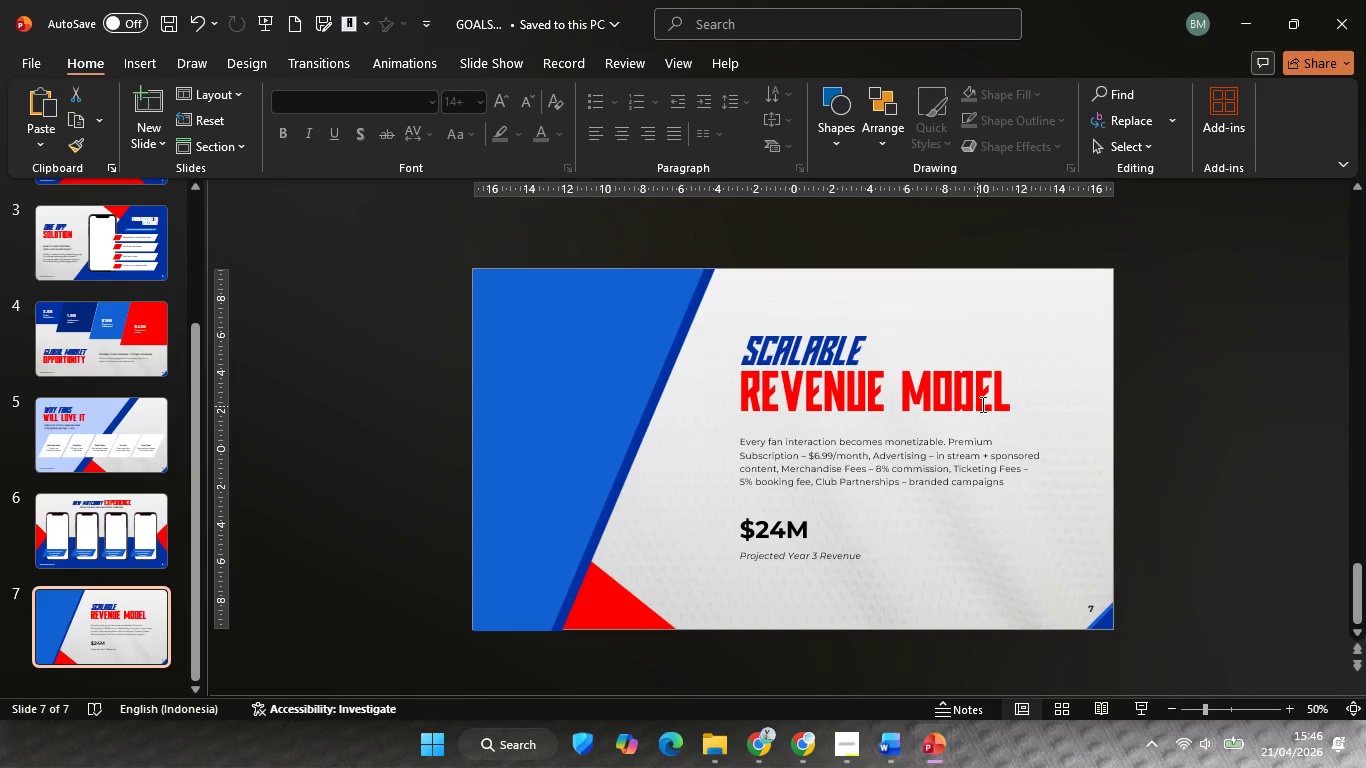 
scroll: coordinate [121, 557], scroll_direction: down, amount: 4.0
 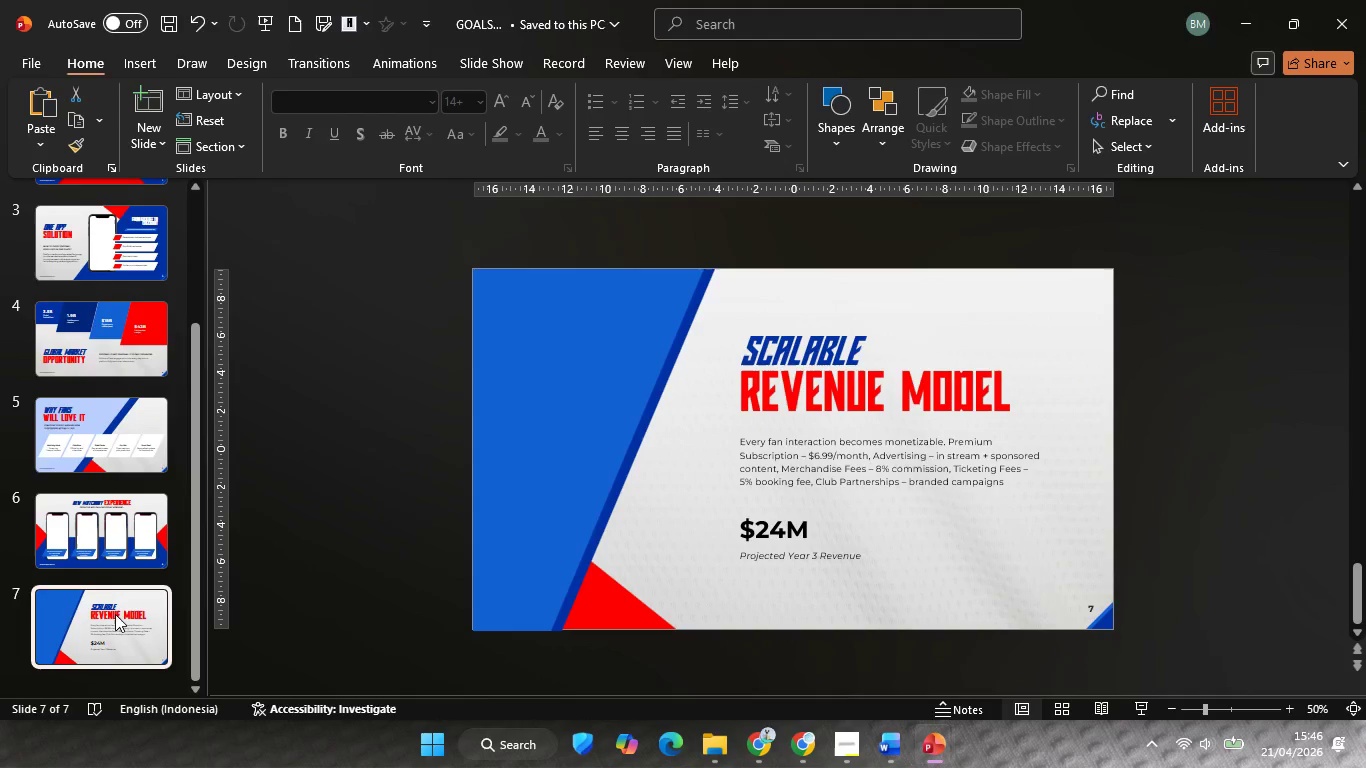 
left_click([1088, 423])
 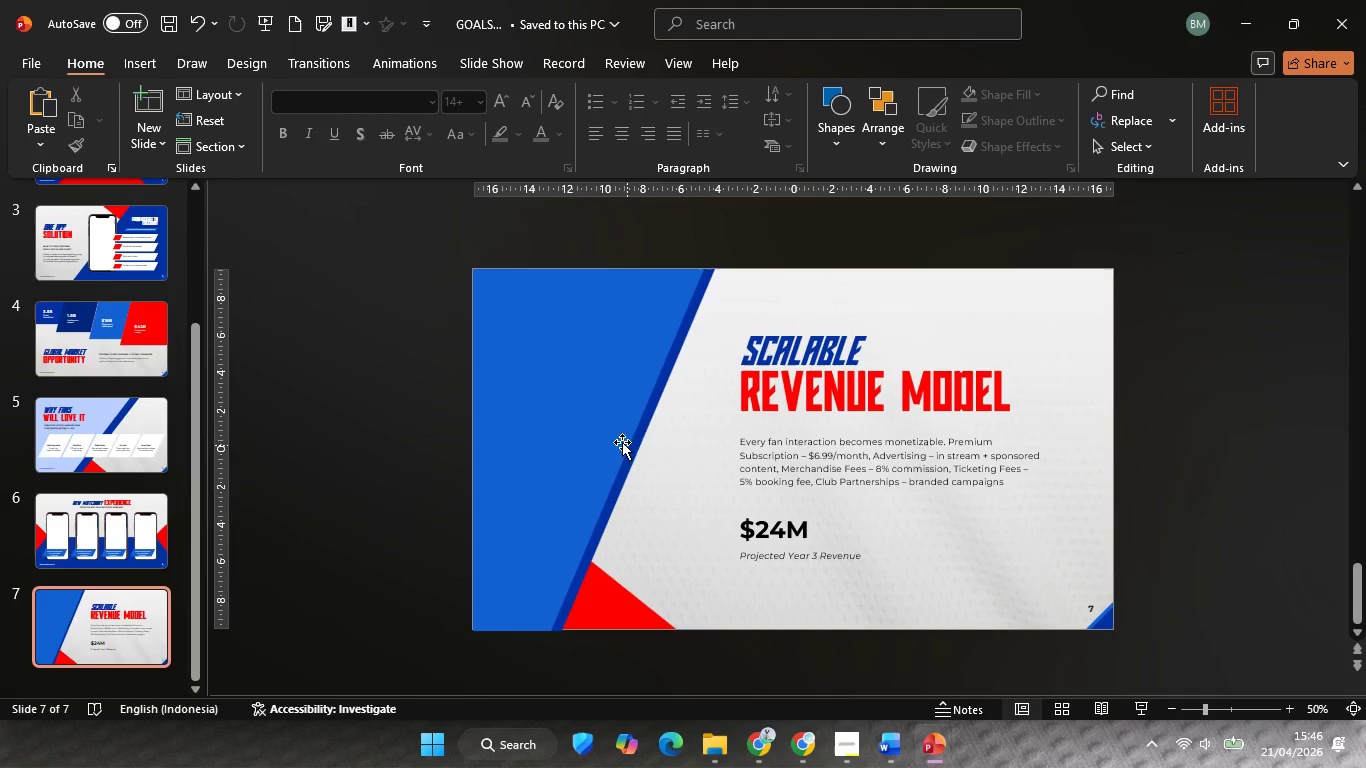 
left_click([1127, 281])
 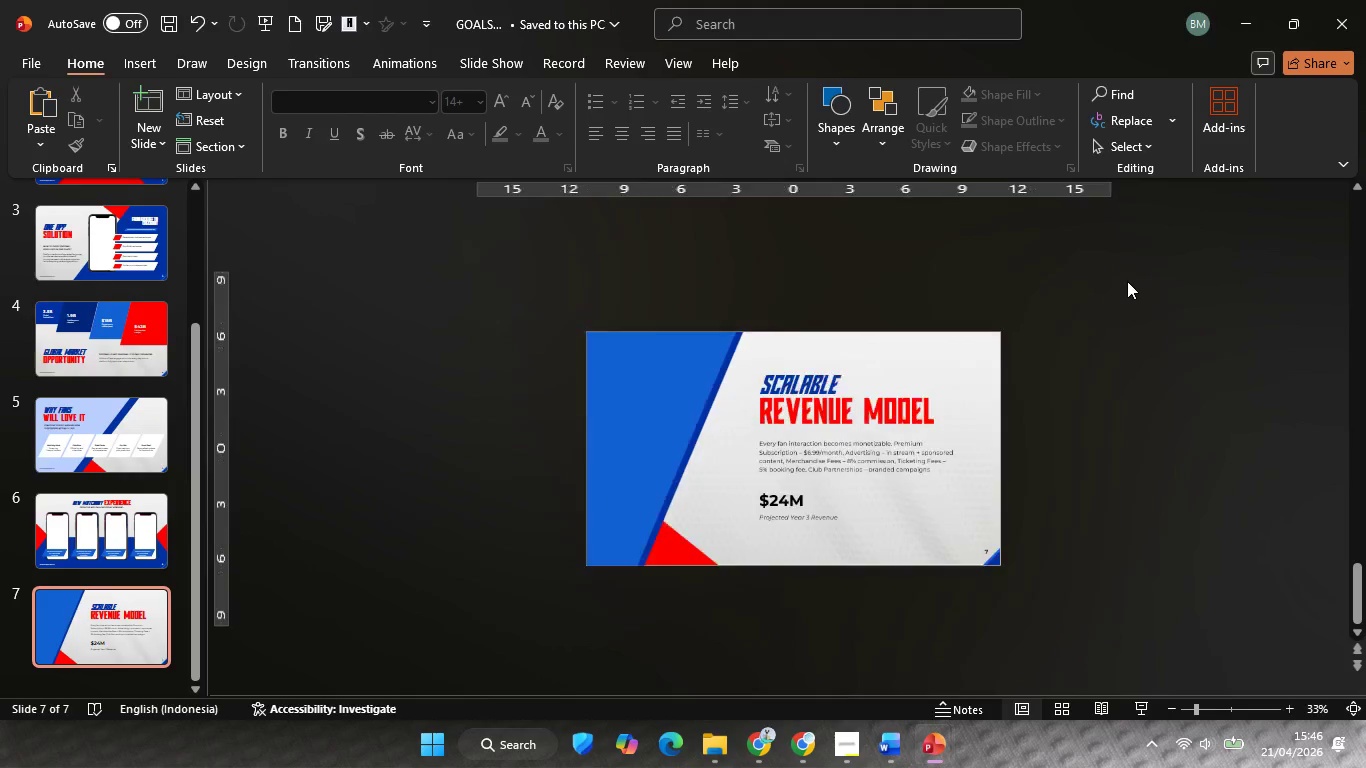 
hold_key(key=ControlLeft, duration=1.19)
scroll: coordinate [1127, 281], scroll_direction: down, amount: 1.0
 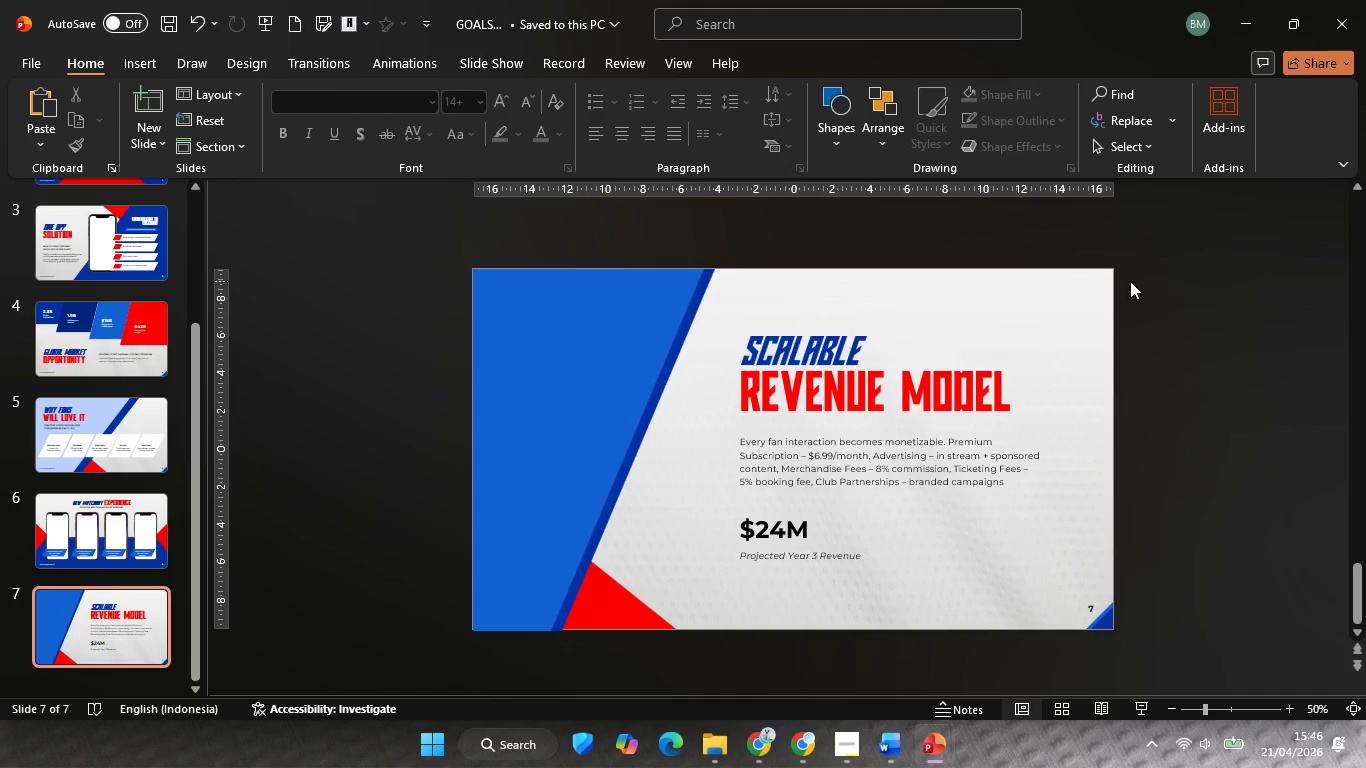 
scroll: coordinate [1130, 281], scroll_direction: up, amount: 1.0
 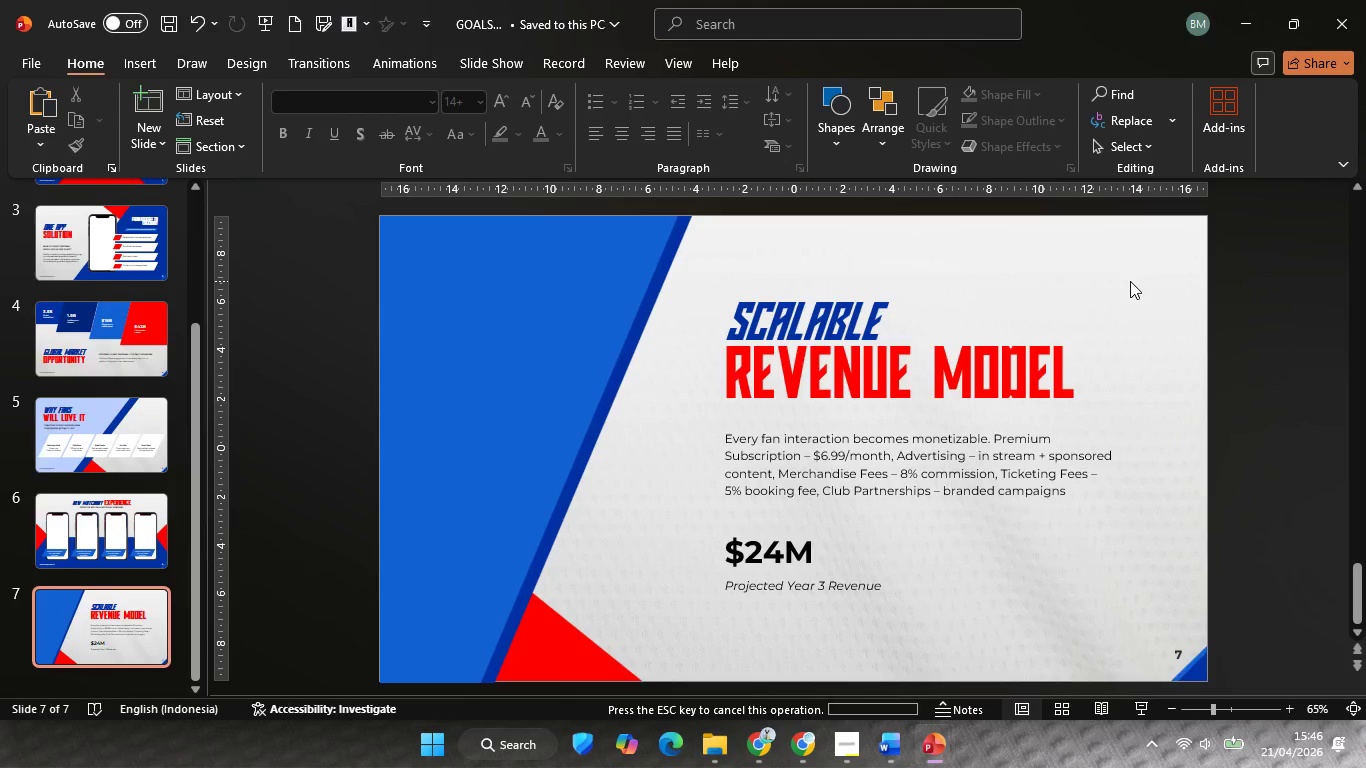 
left_click([1130, 281])
 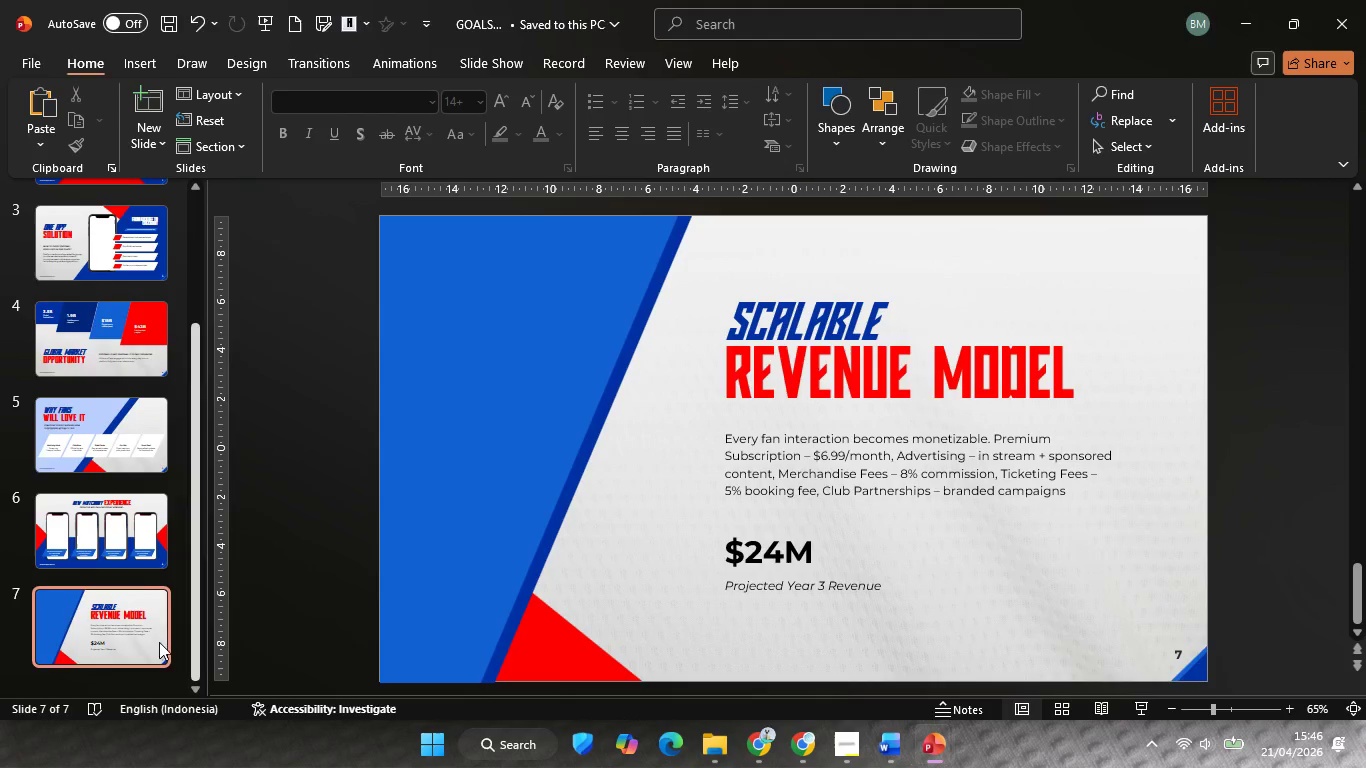 
left_click([132, 643])
 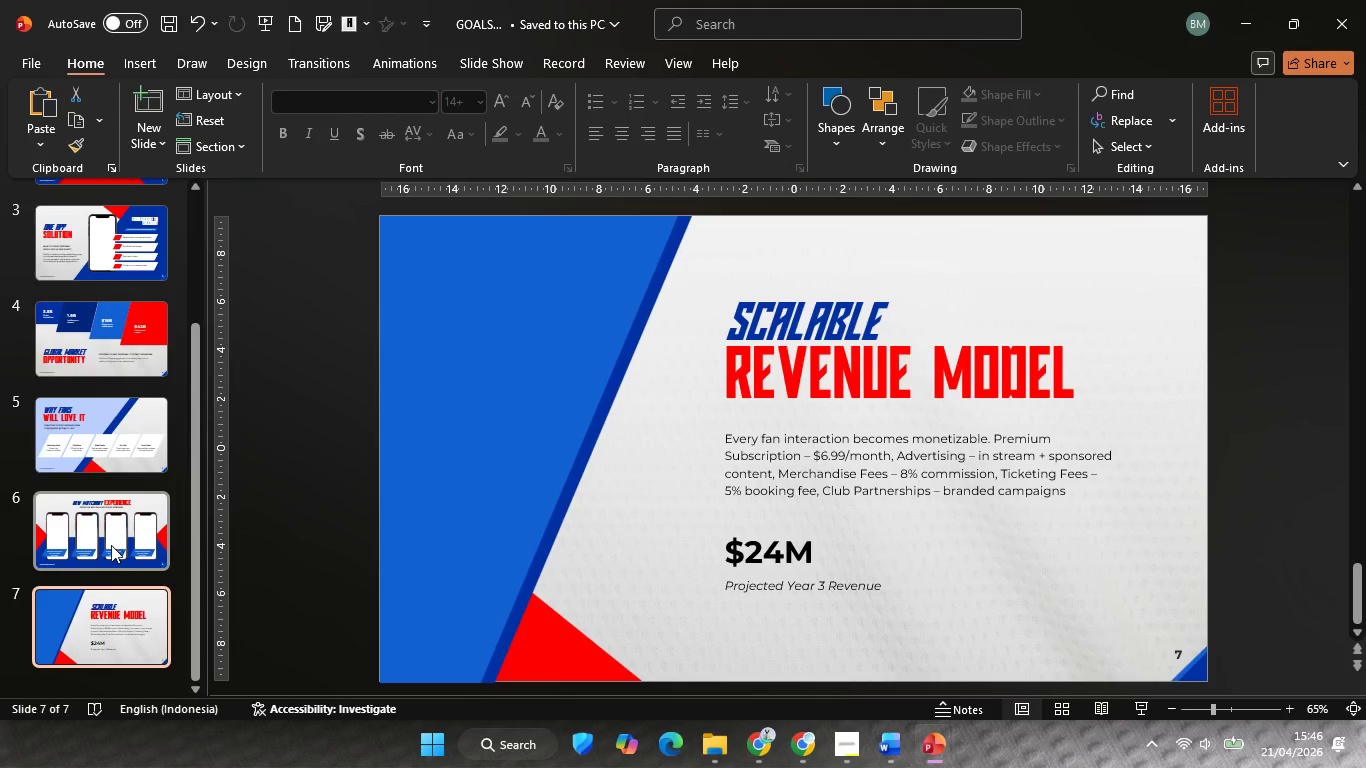 
left_click([111, 545])
 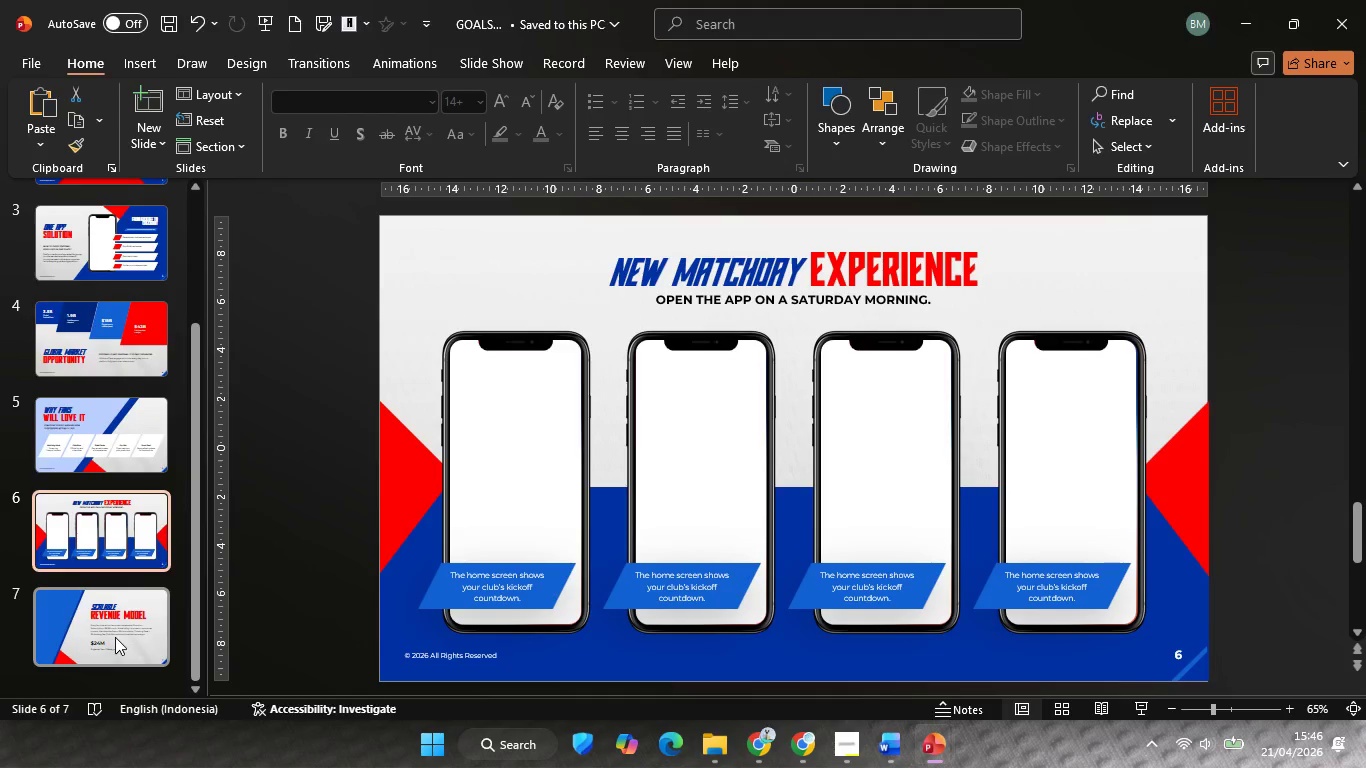 
left_click([115, 637])
 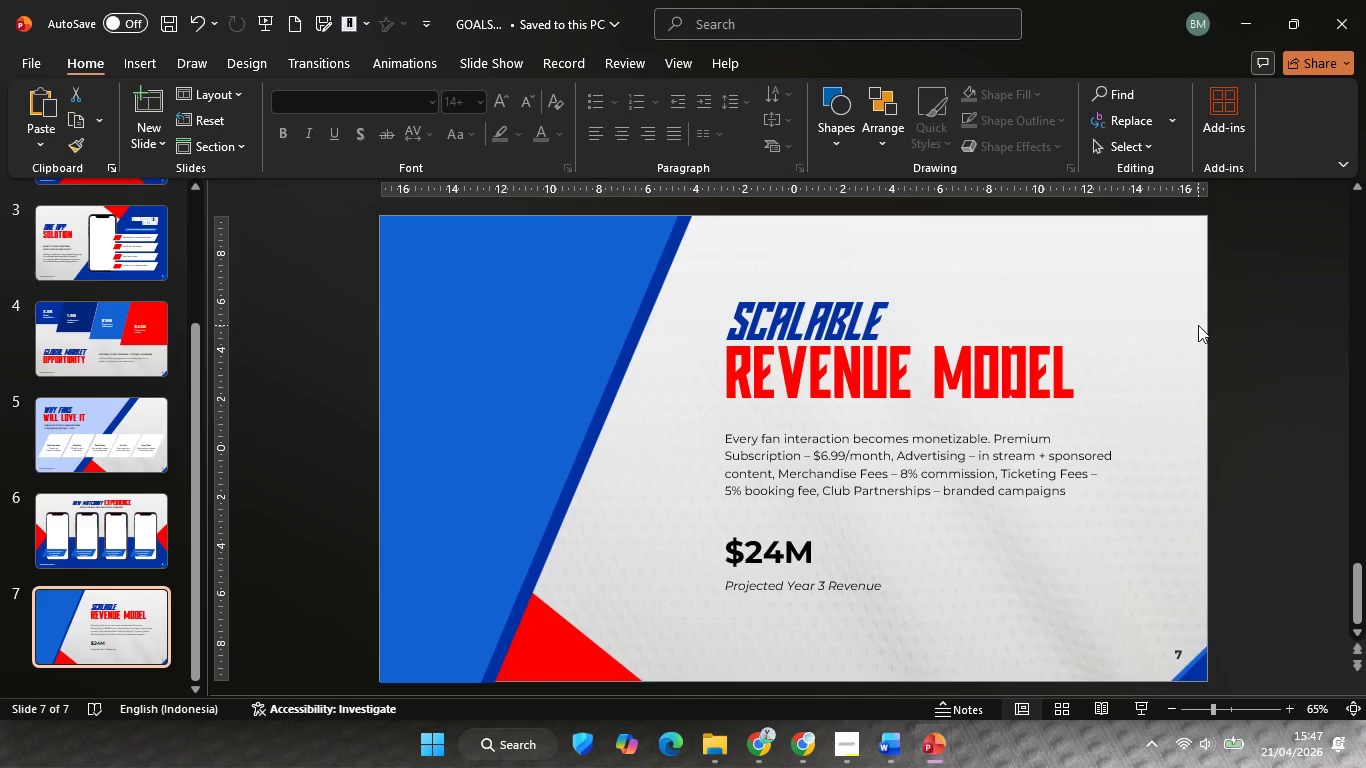 
left_click([1198, 325])
 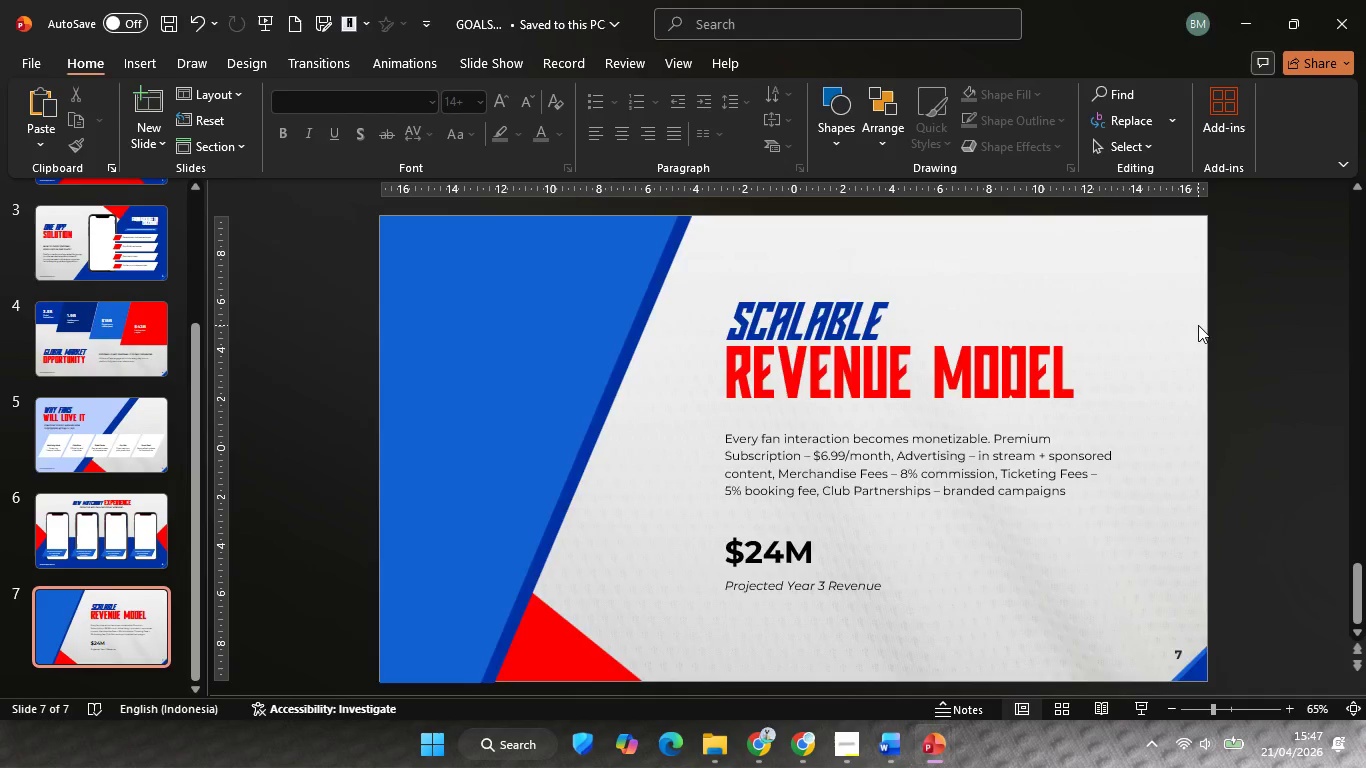 
hold_key(key=ControlLeft, duration=0.69)
 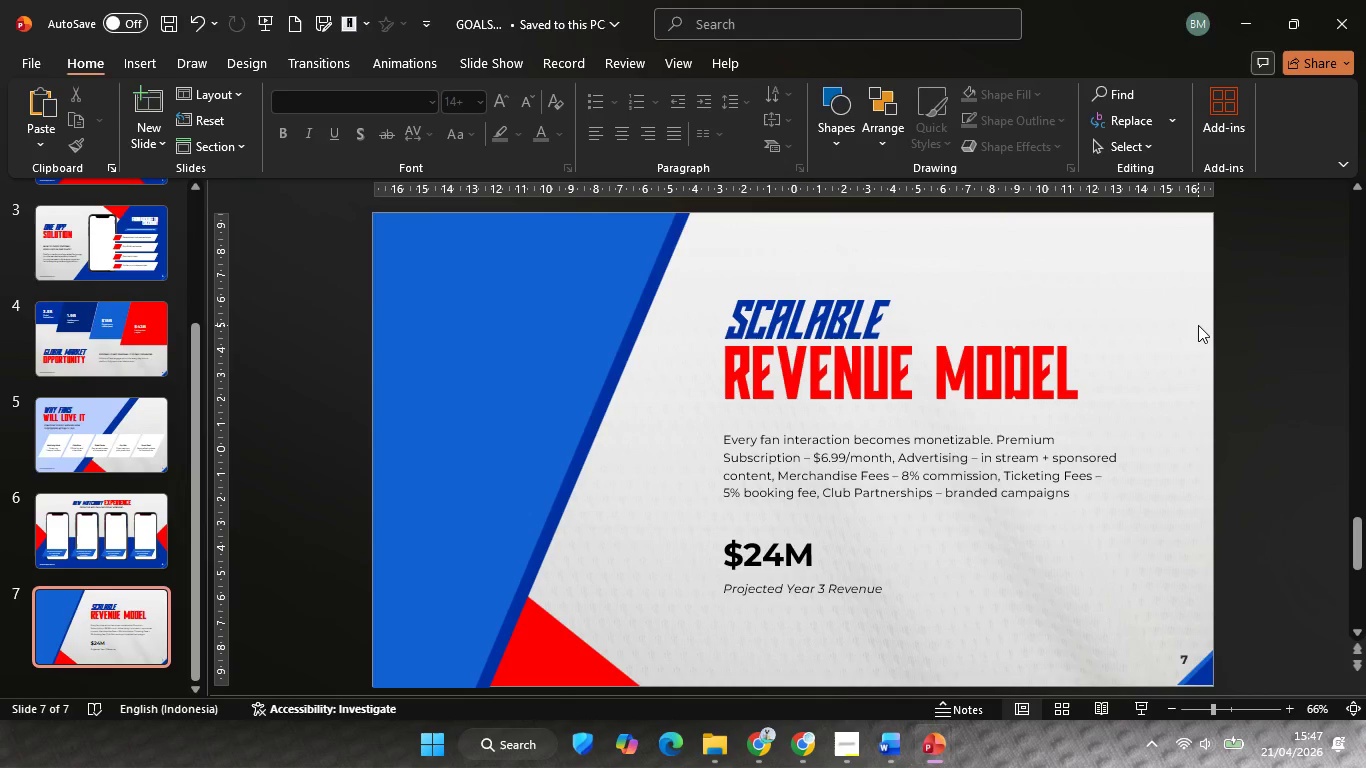 
left_click([1198, 325])
 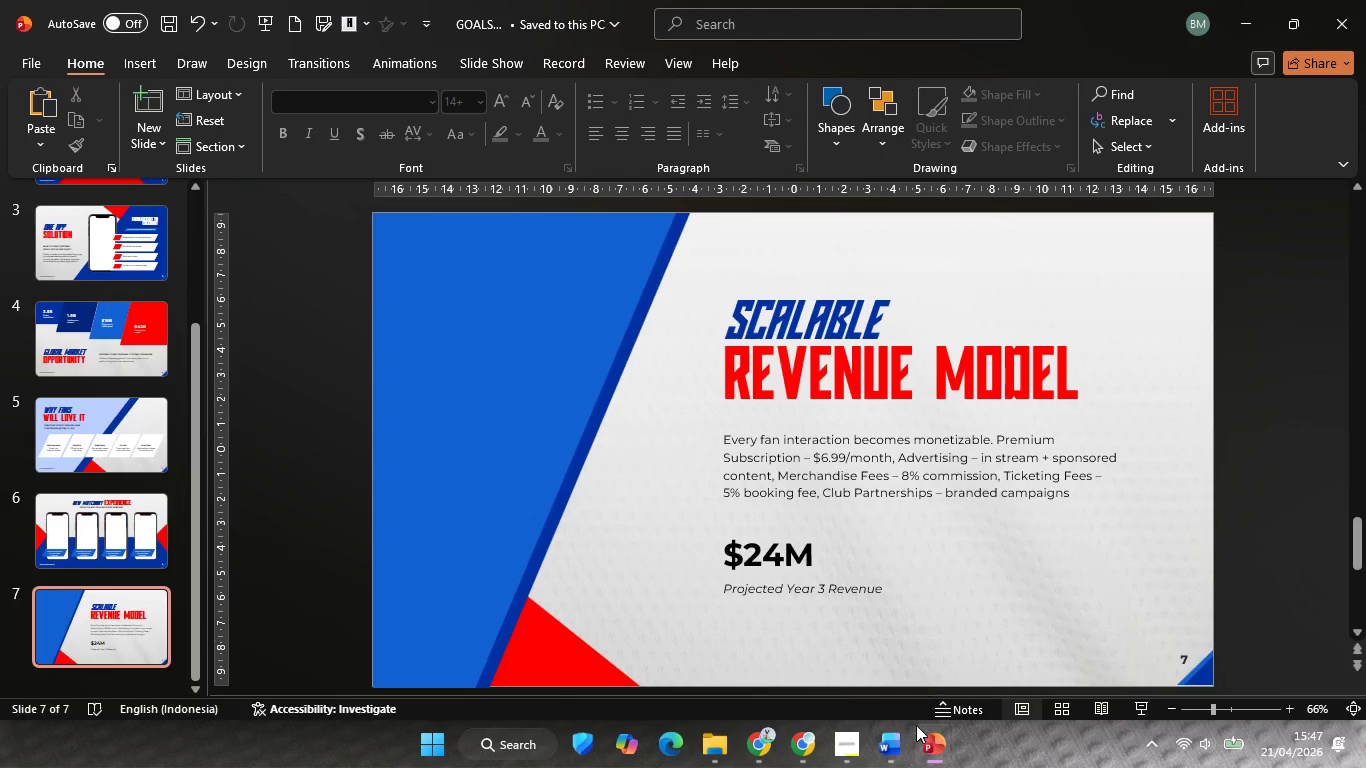 
scroll: coordinate [1198, 325], scroll_direction: up, amount: 1.0
 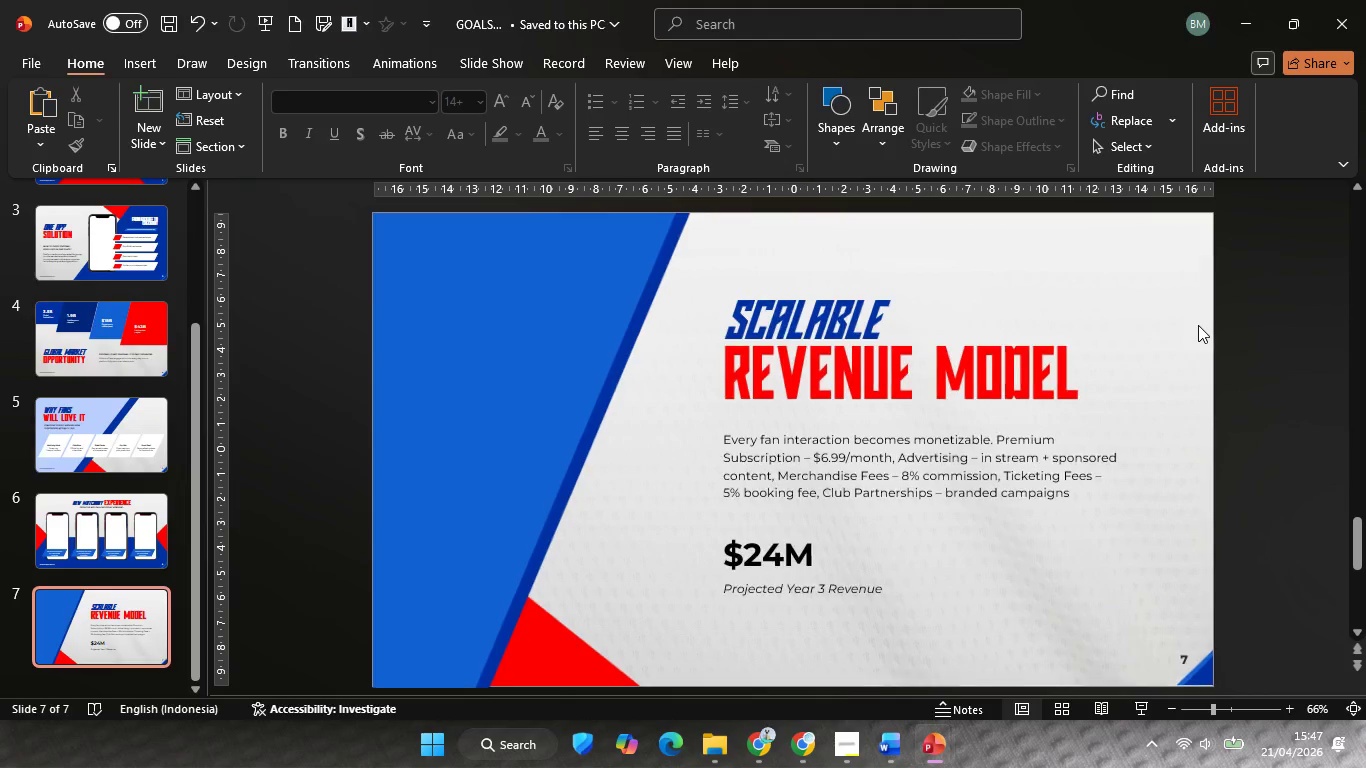 
left_click([879, 744])
 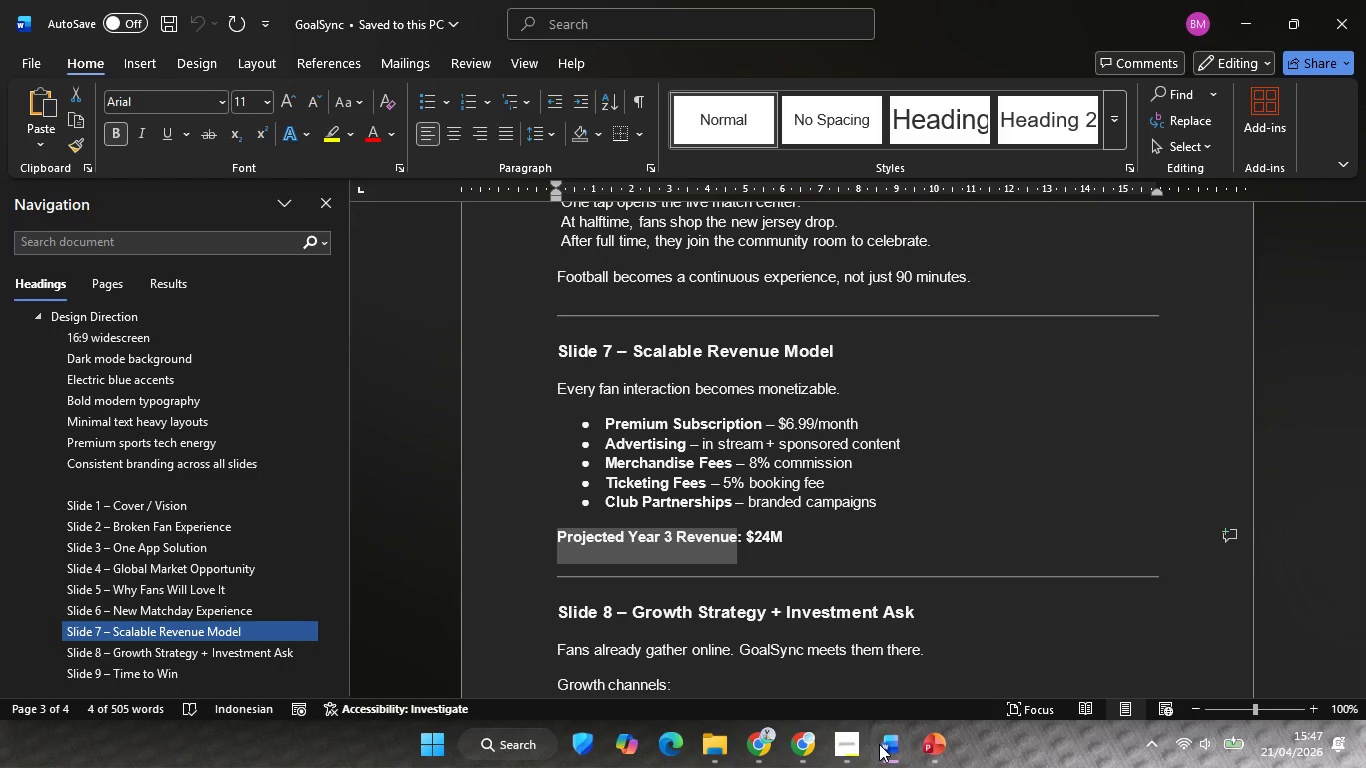 
left_click([879, 744])
 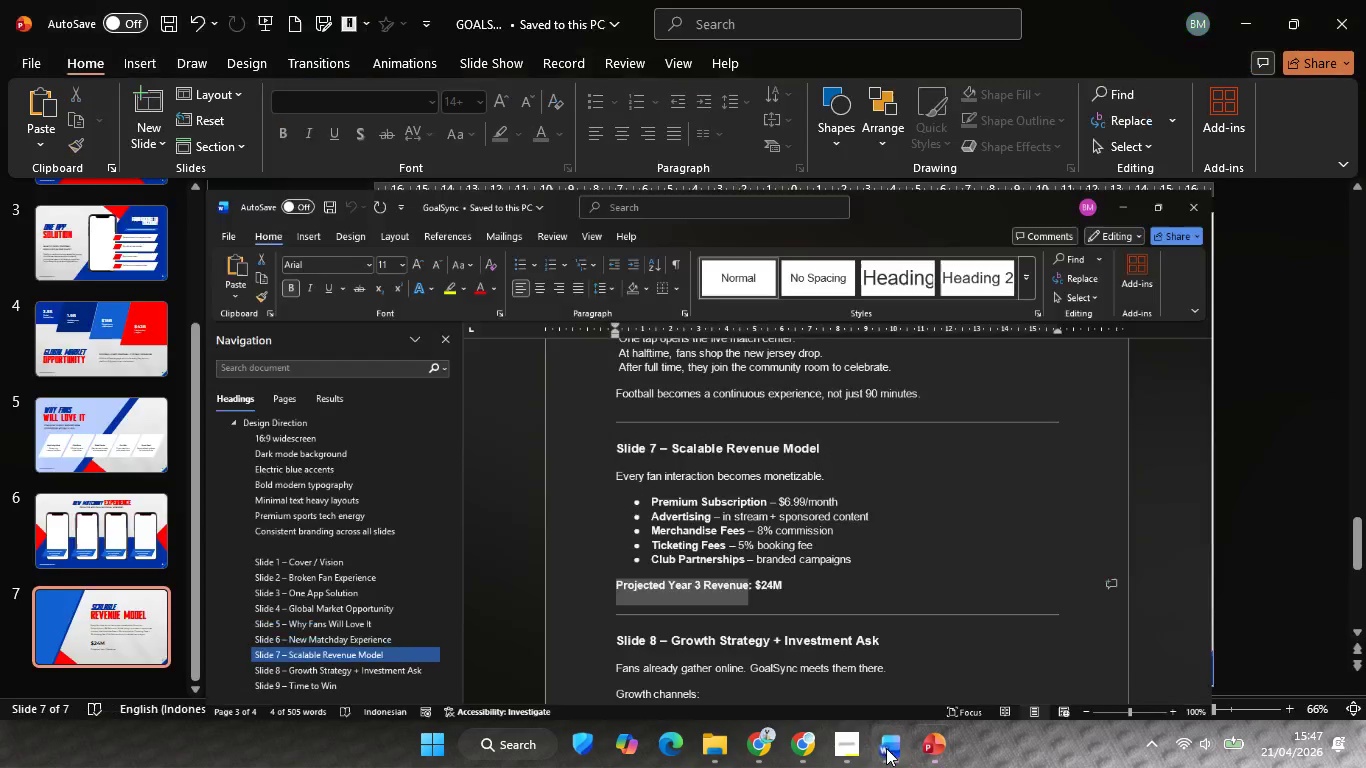 
left_click([886, 748])
 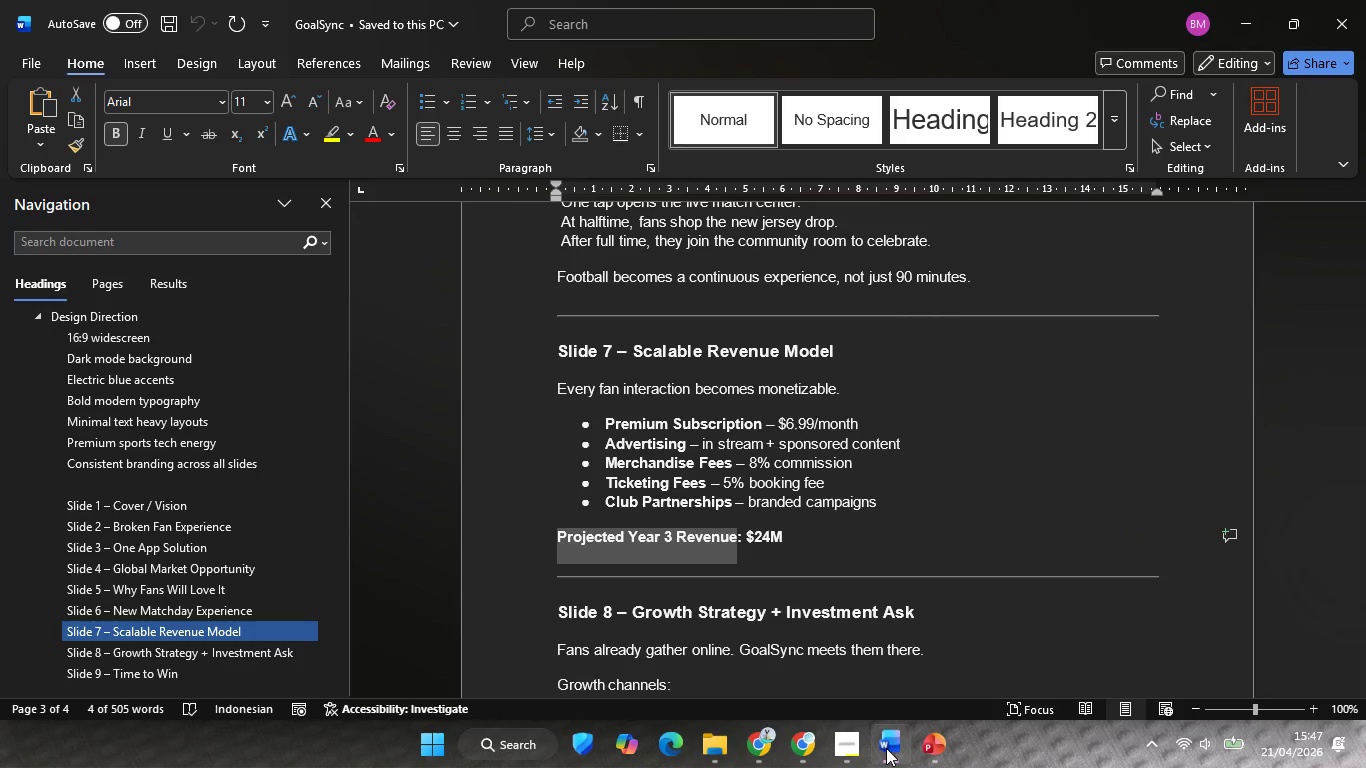 
left_click([886, 748])
 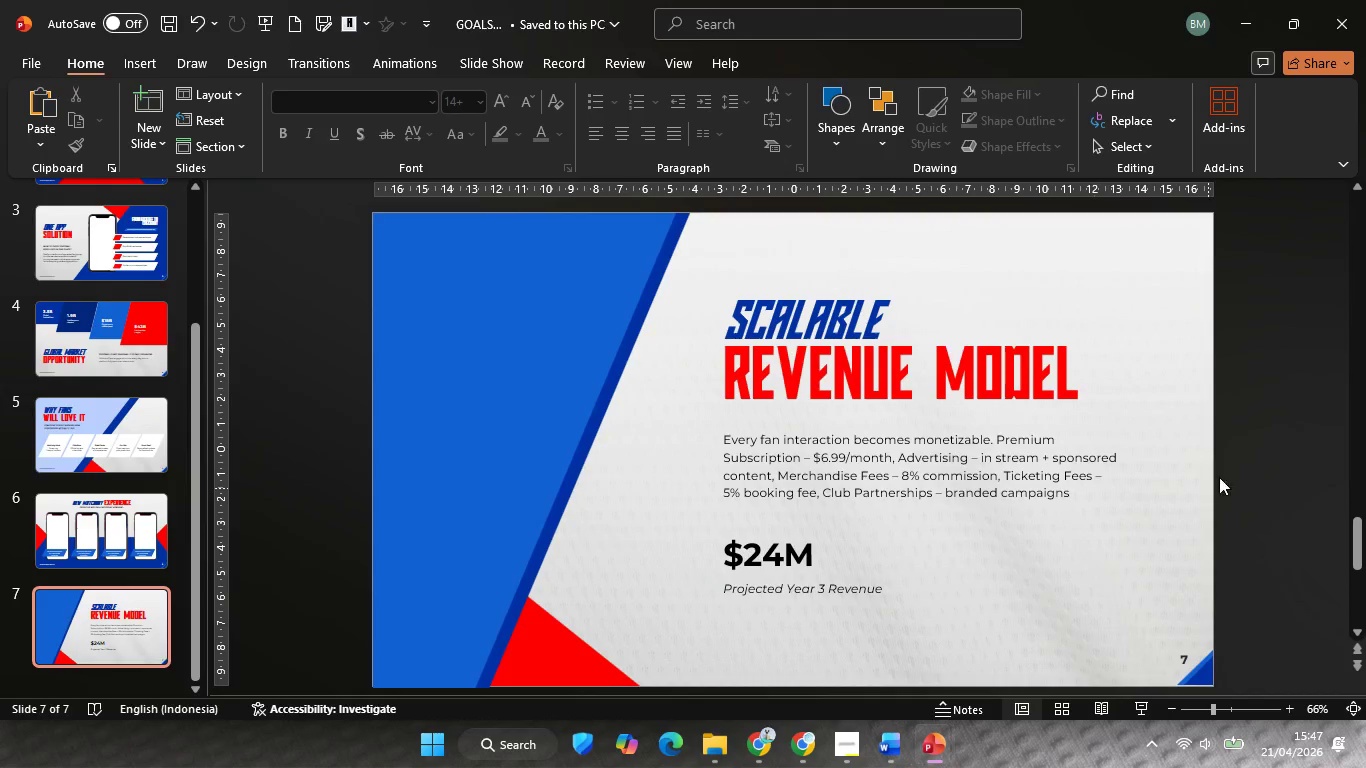 
left_click([1229, 463])
 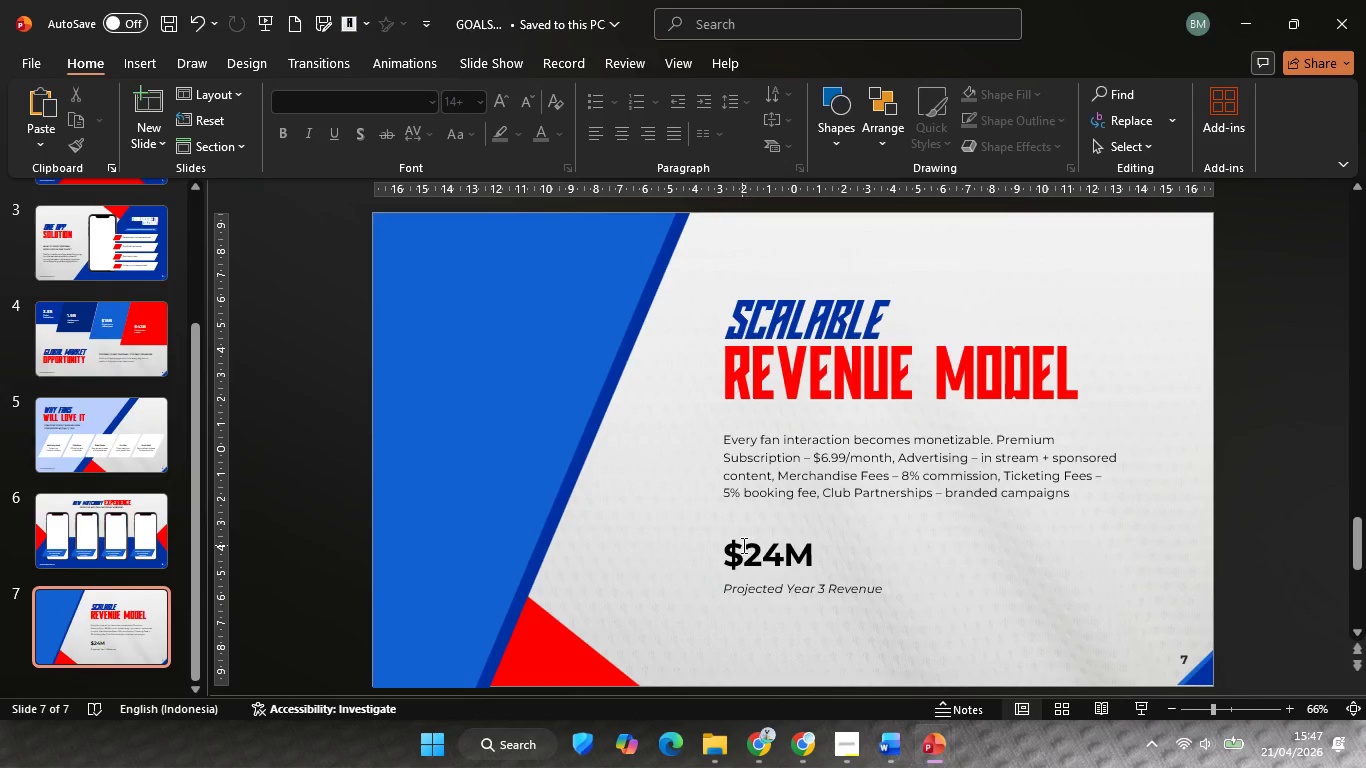 
left_click([741, 545])
 